 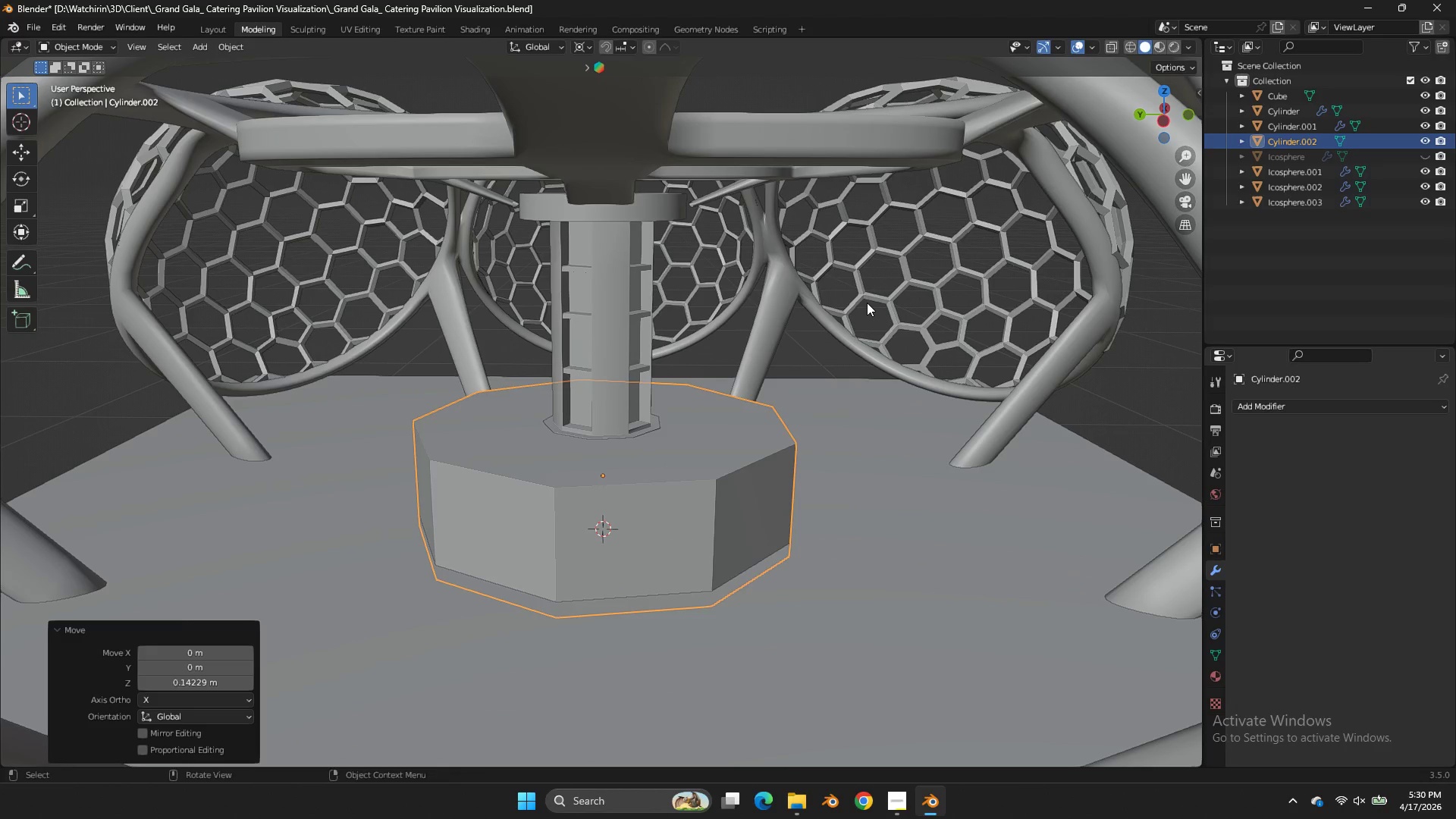 
left_click([802, 306])
 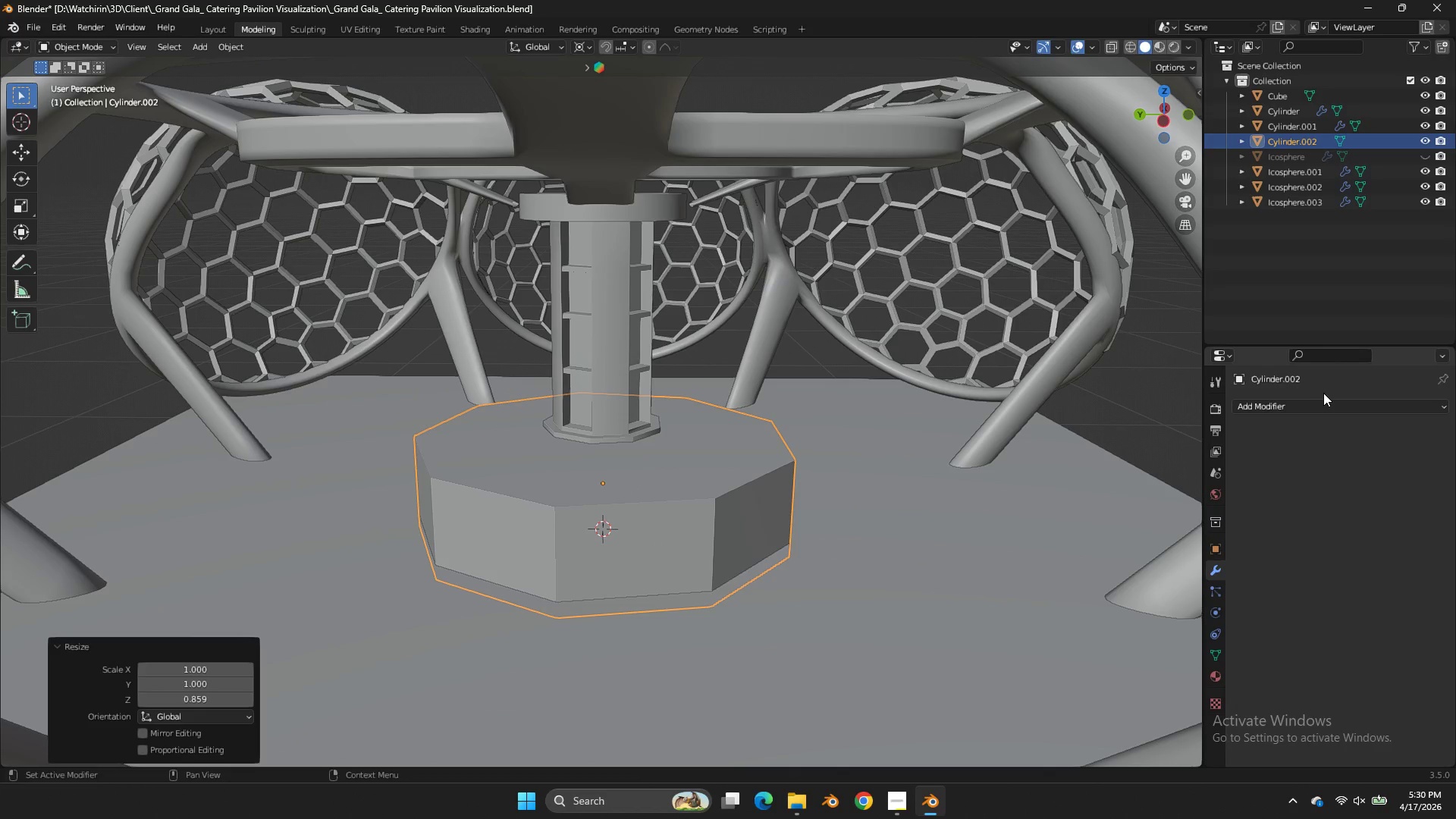 
double_click([1326, 403])
 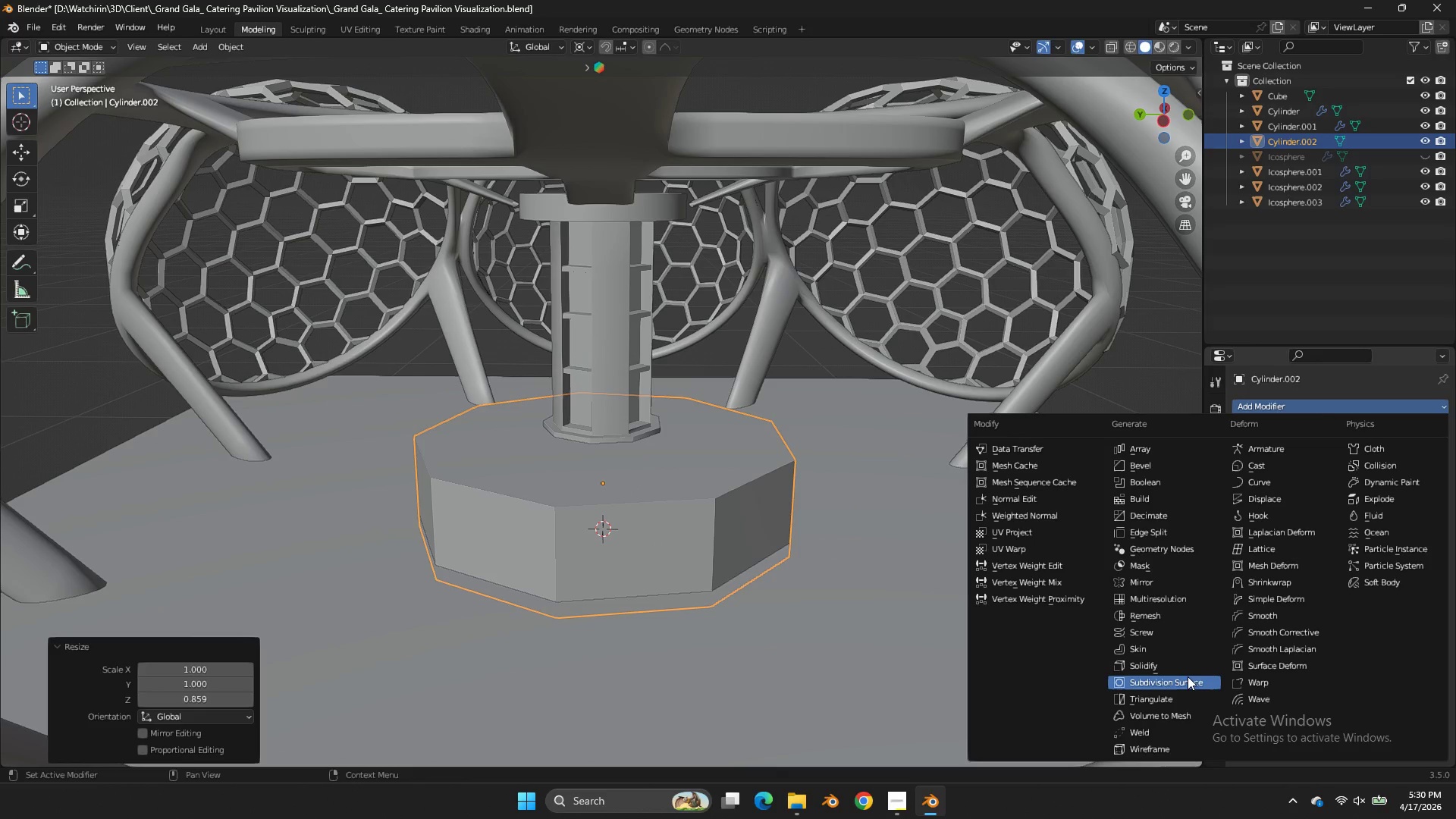 
left_click([1185, 682])
 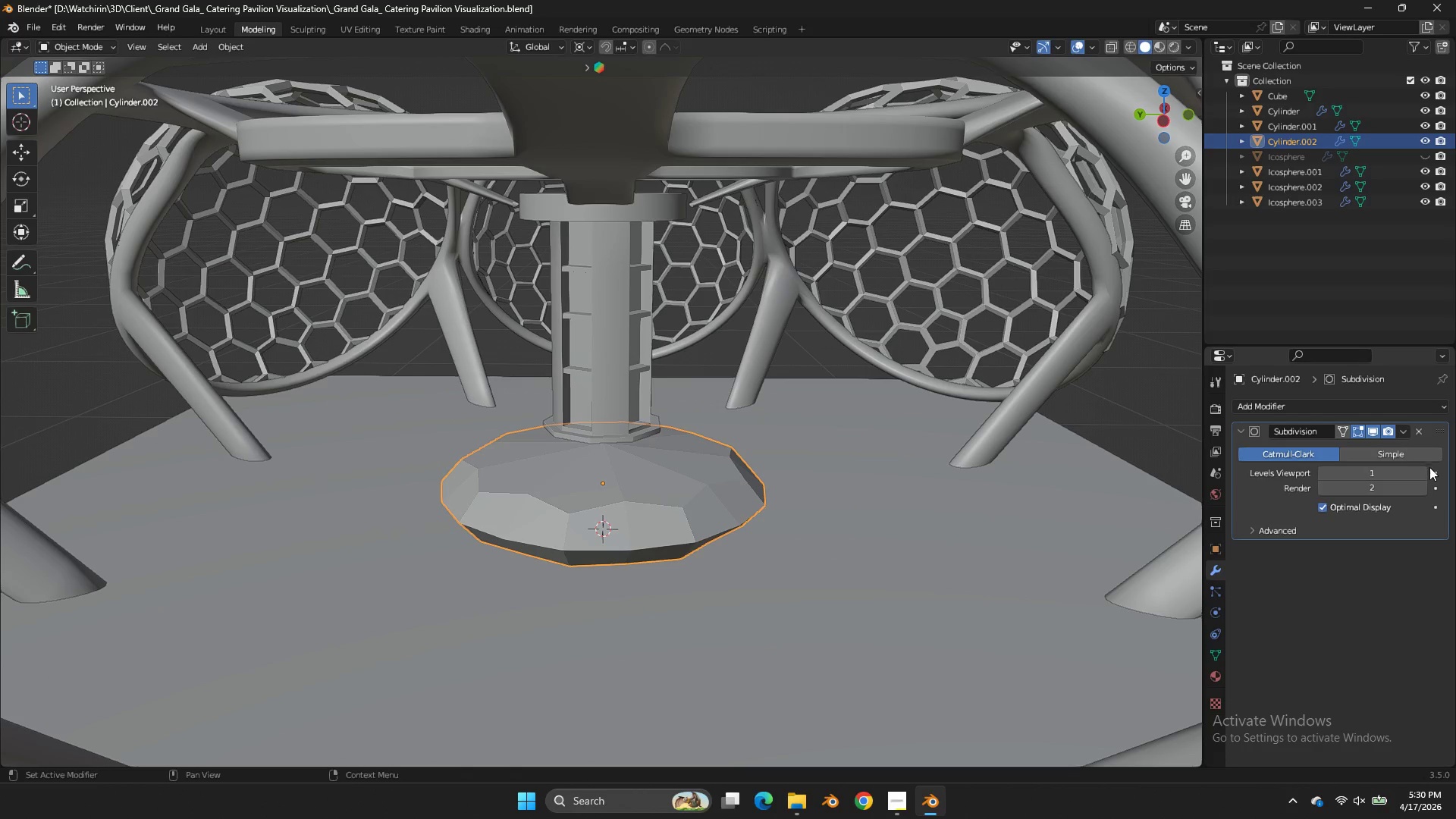 
left_click([1423, 473])
 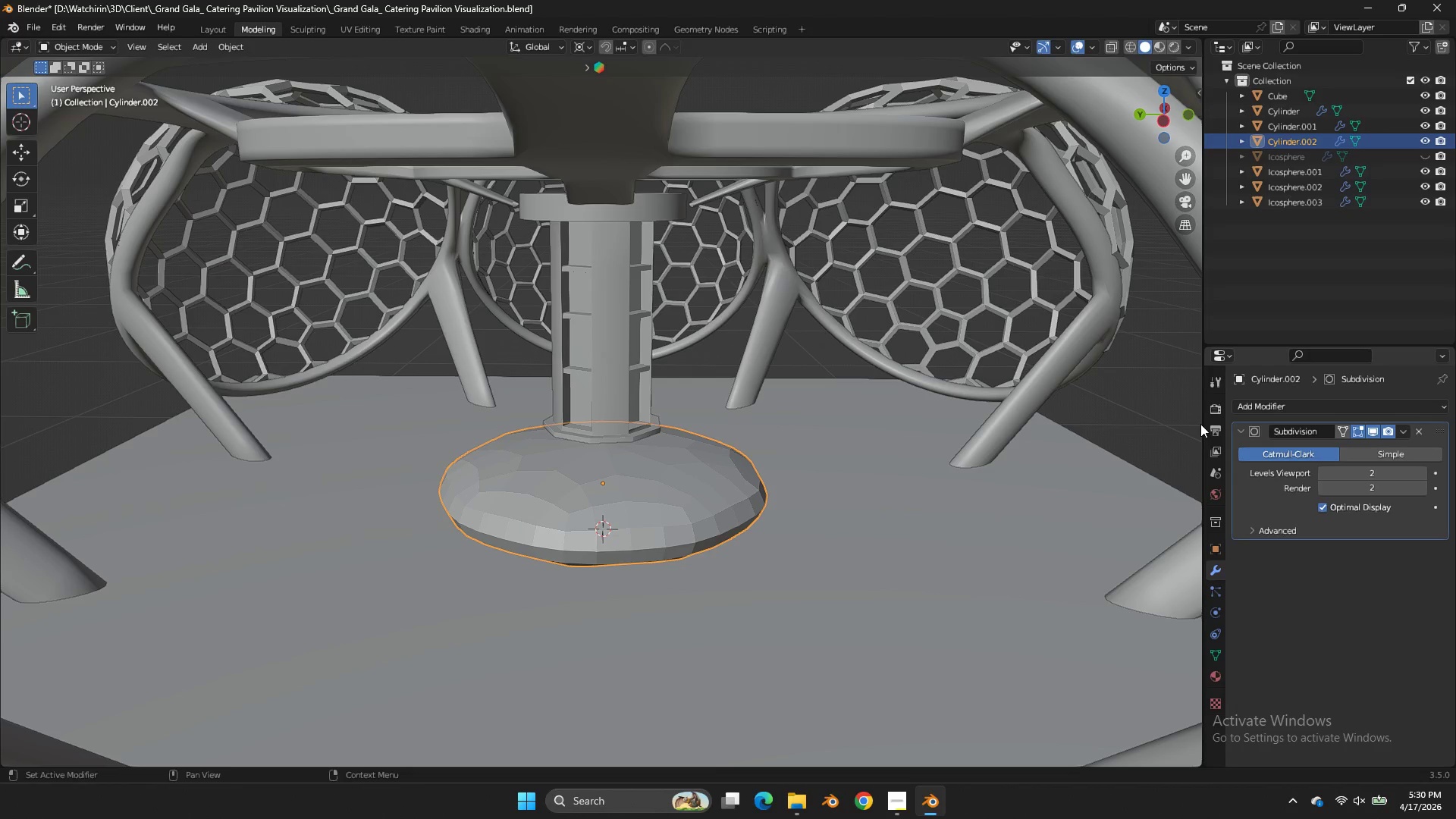 
key(Z)
 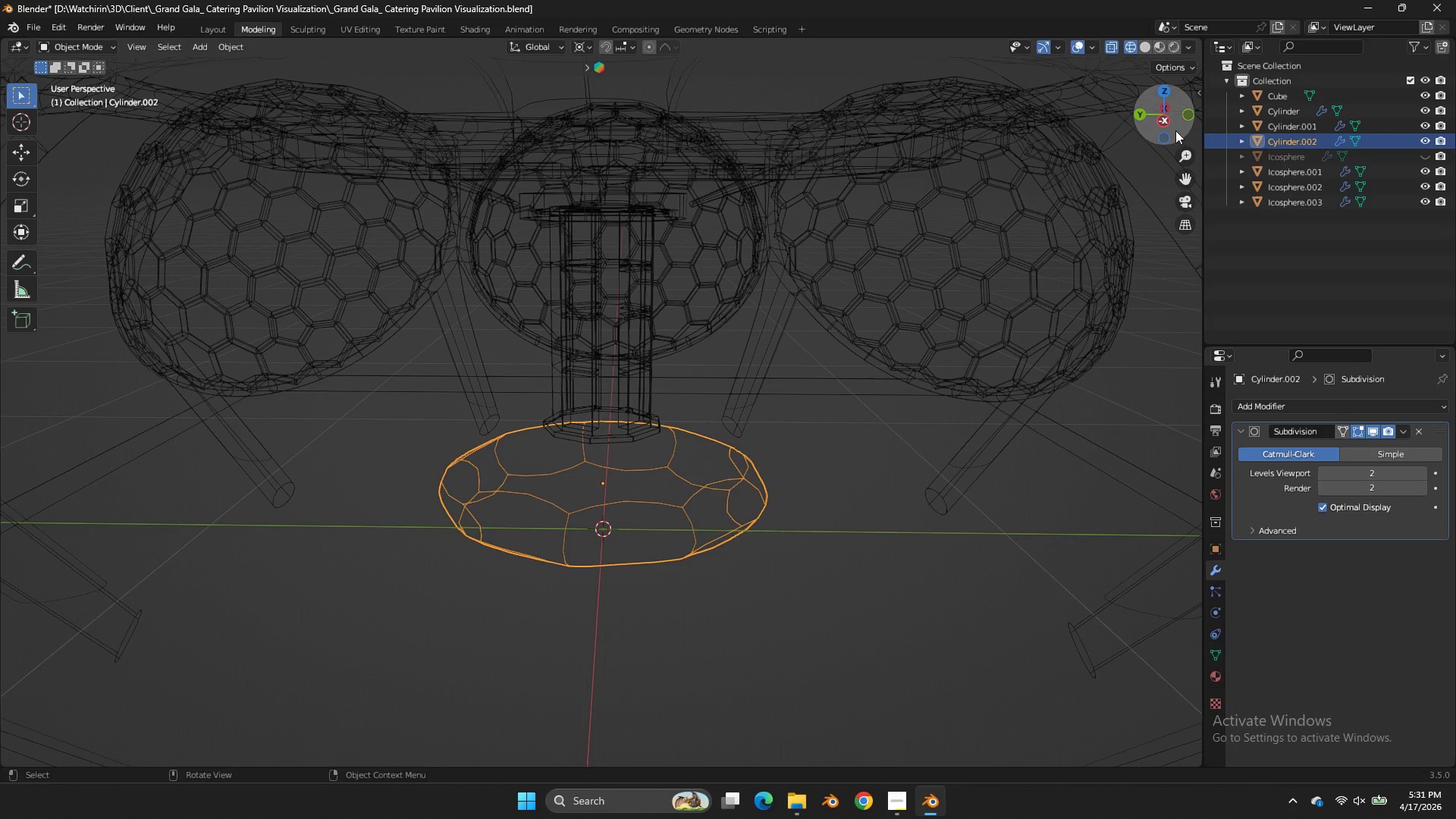 
left_click([1166, 125])
 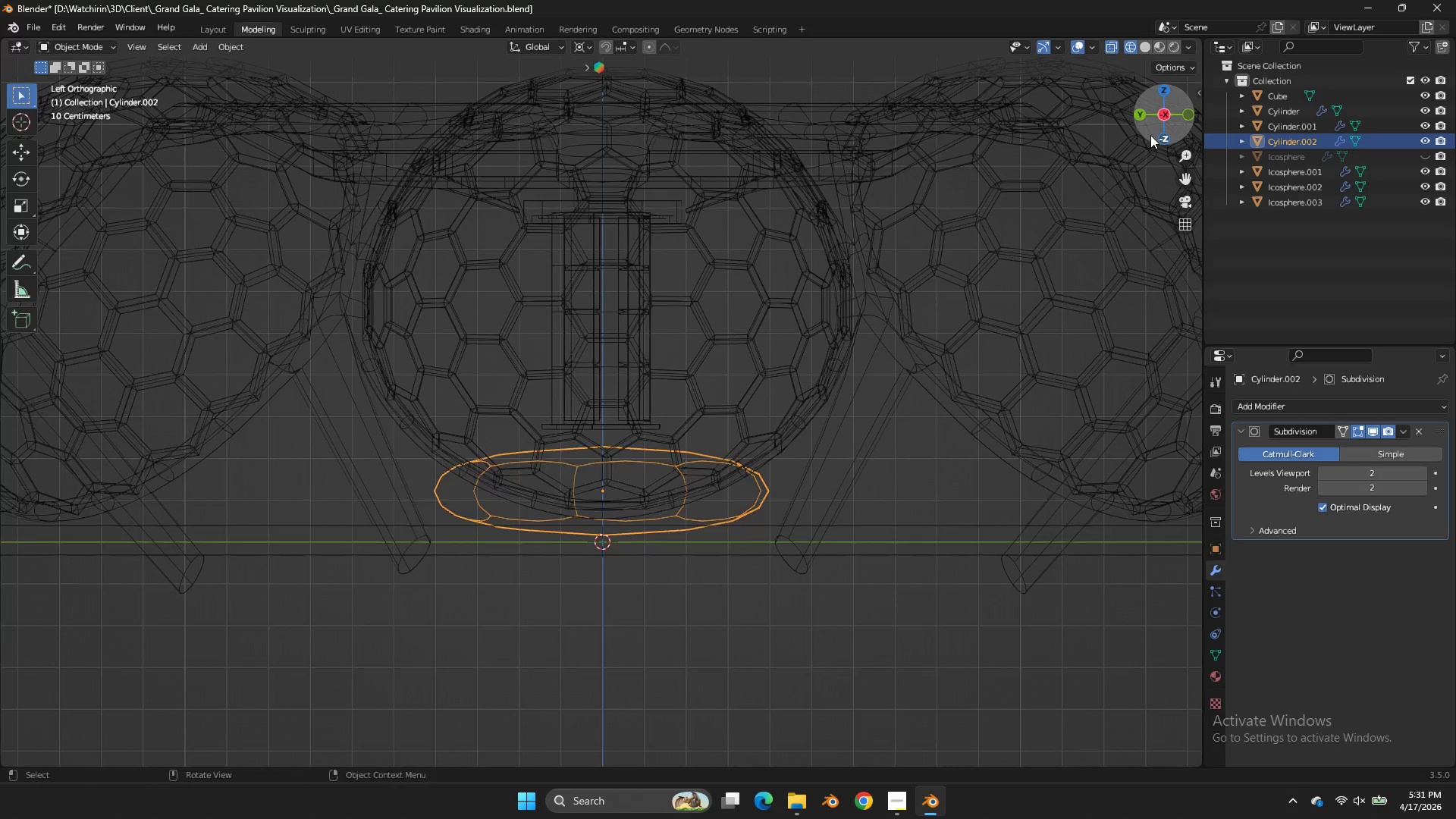 
key(Tab)
type(EE)
 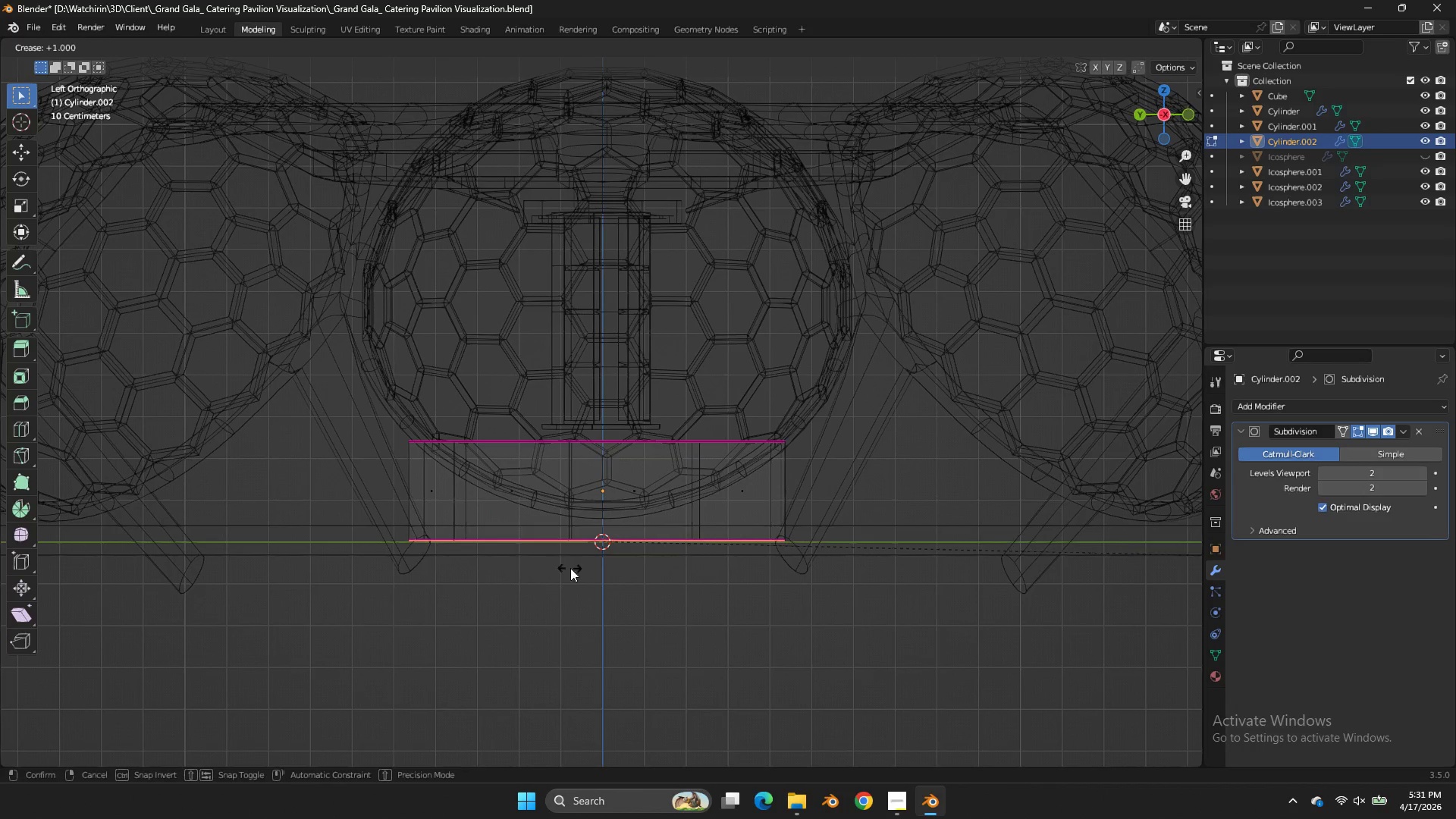 
left_click_drag(start_coordinate=[969, 330], to_coordinate=[312, 448])
 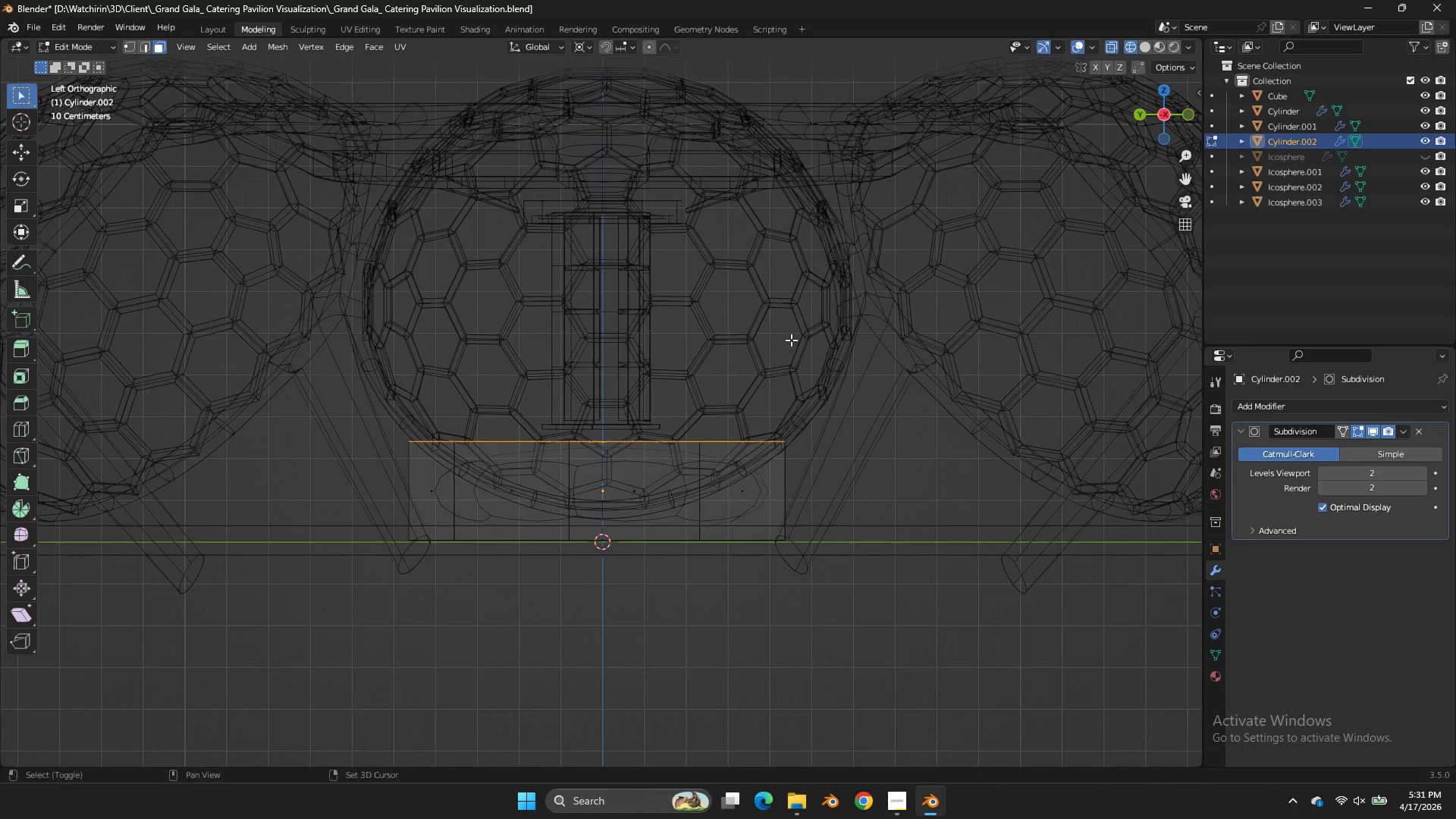 
left_click_drag(start_coordinate=[864, 522], to_coordinate=[30, 597])
 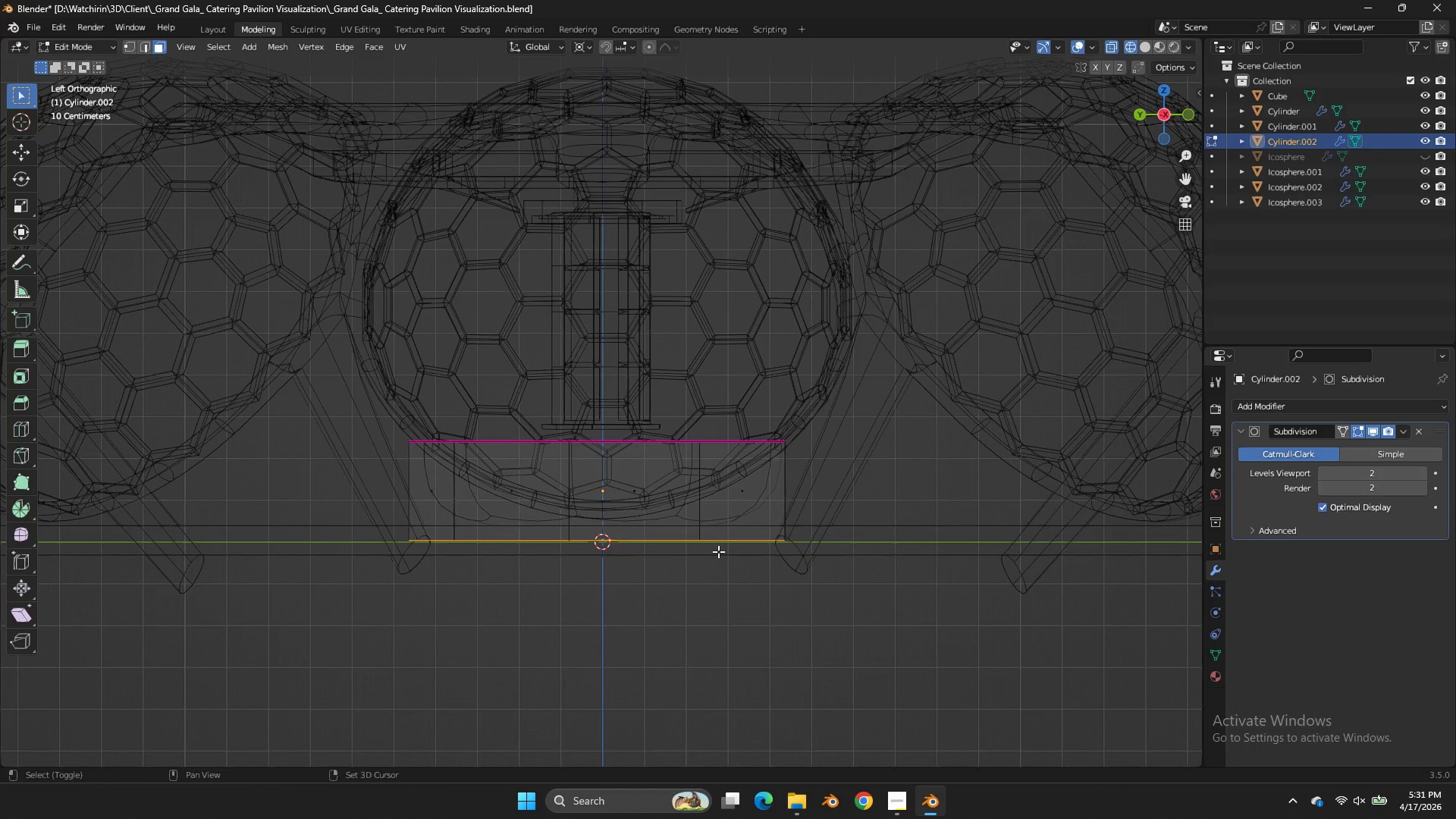 
left_click([570, 568])
 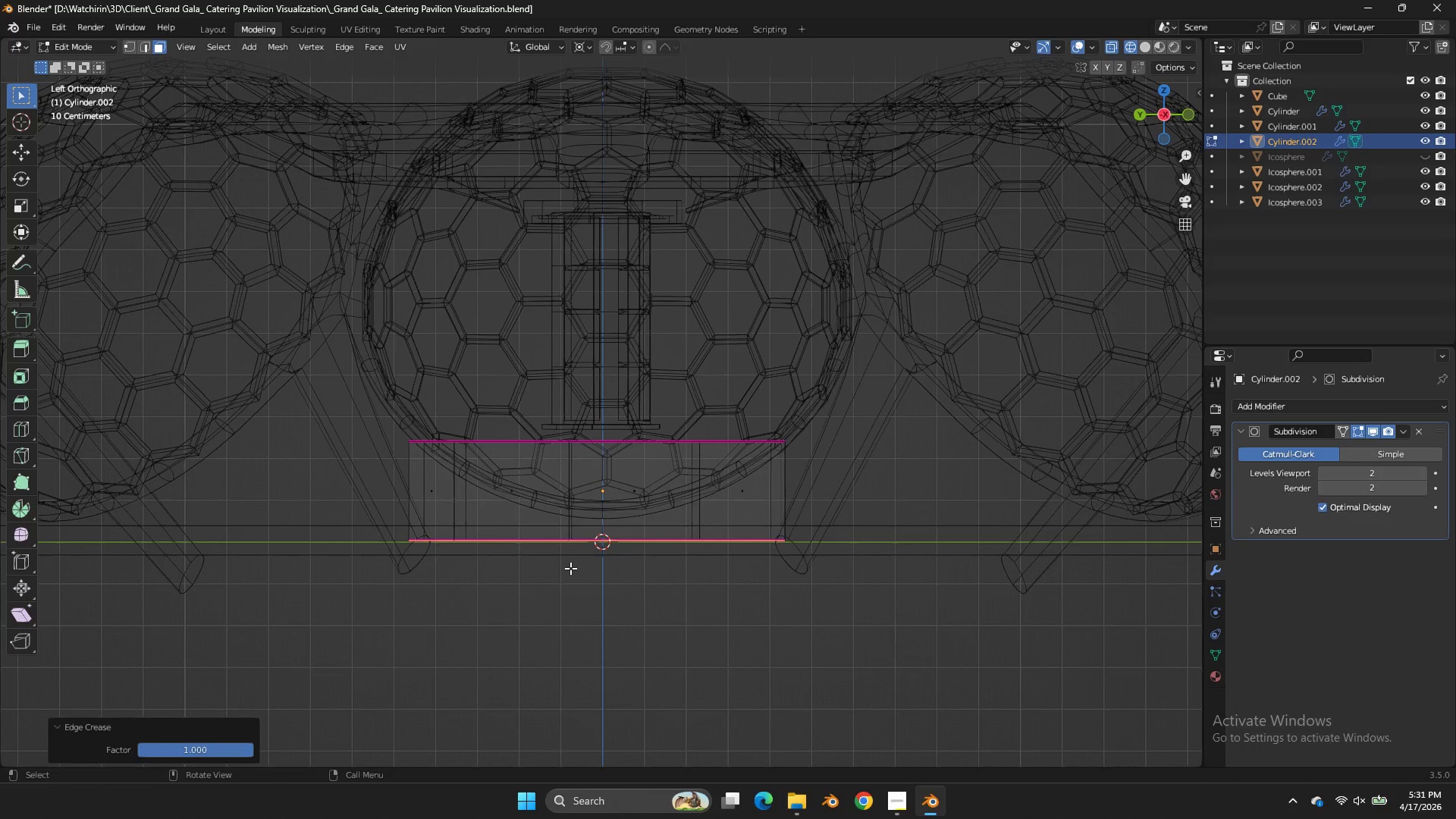 
type(asz)
 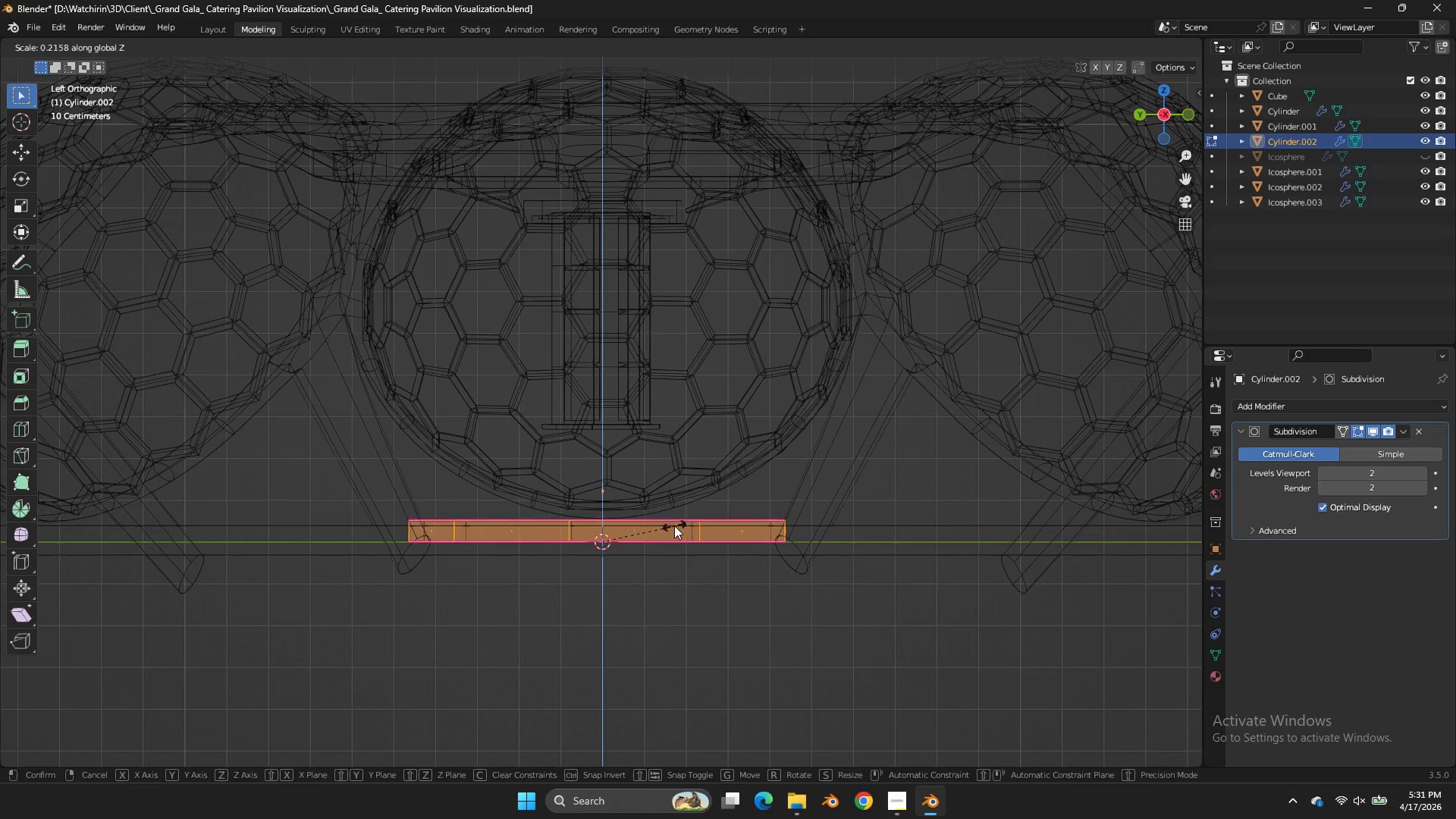 
left_click([662, 530])
 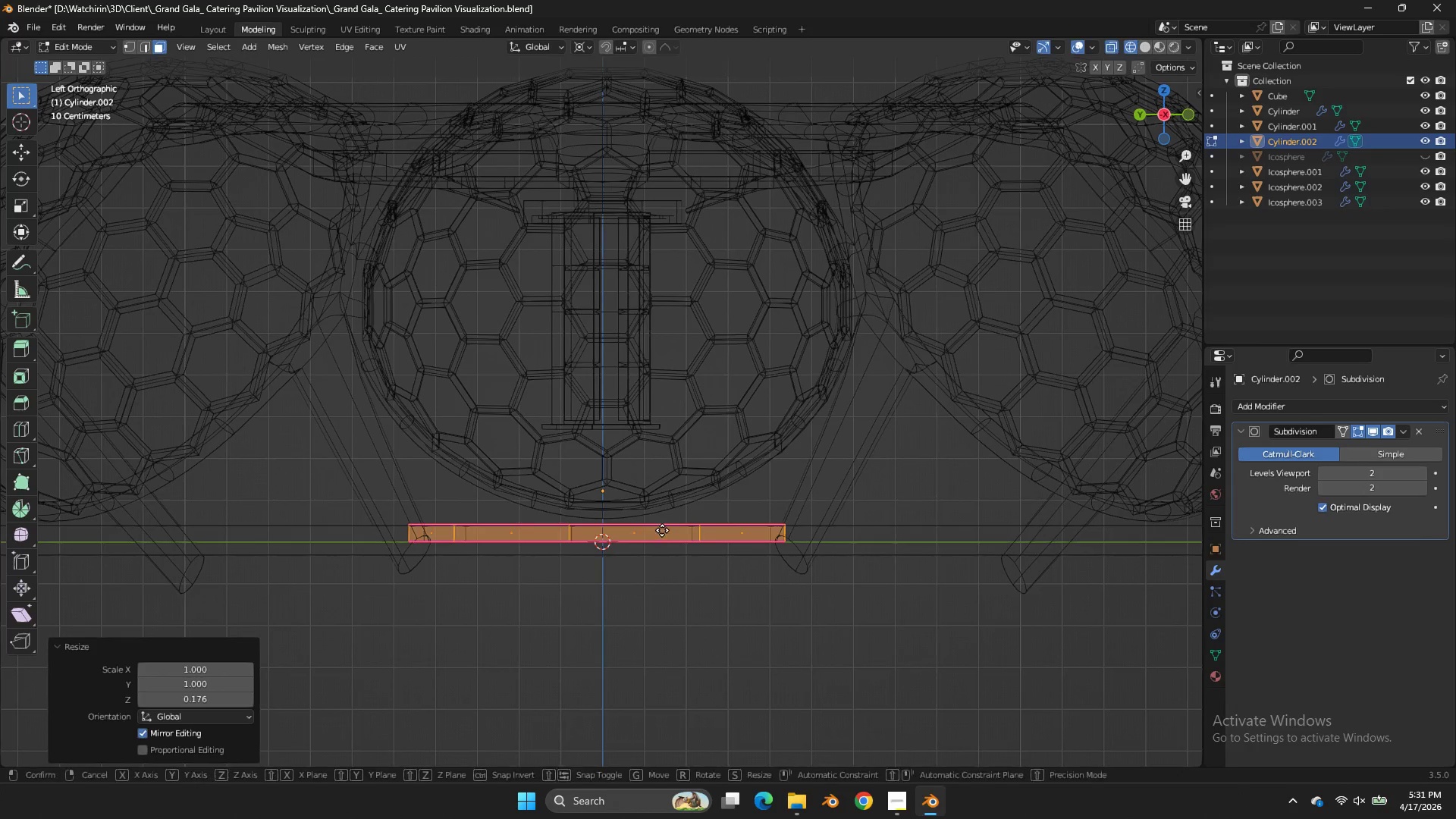 
type(gzsz)
 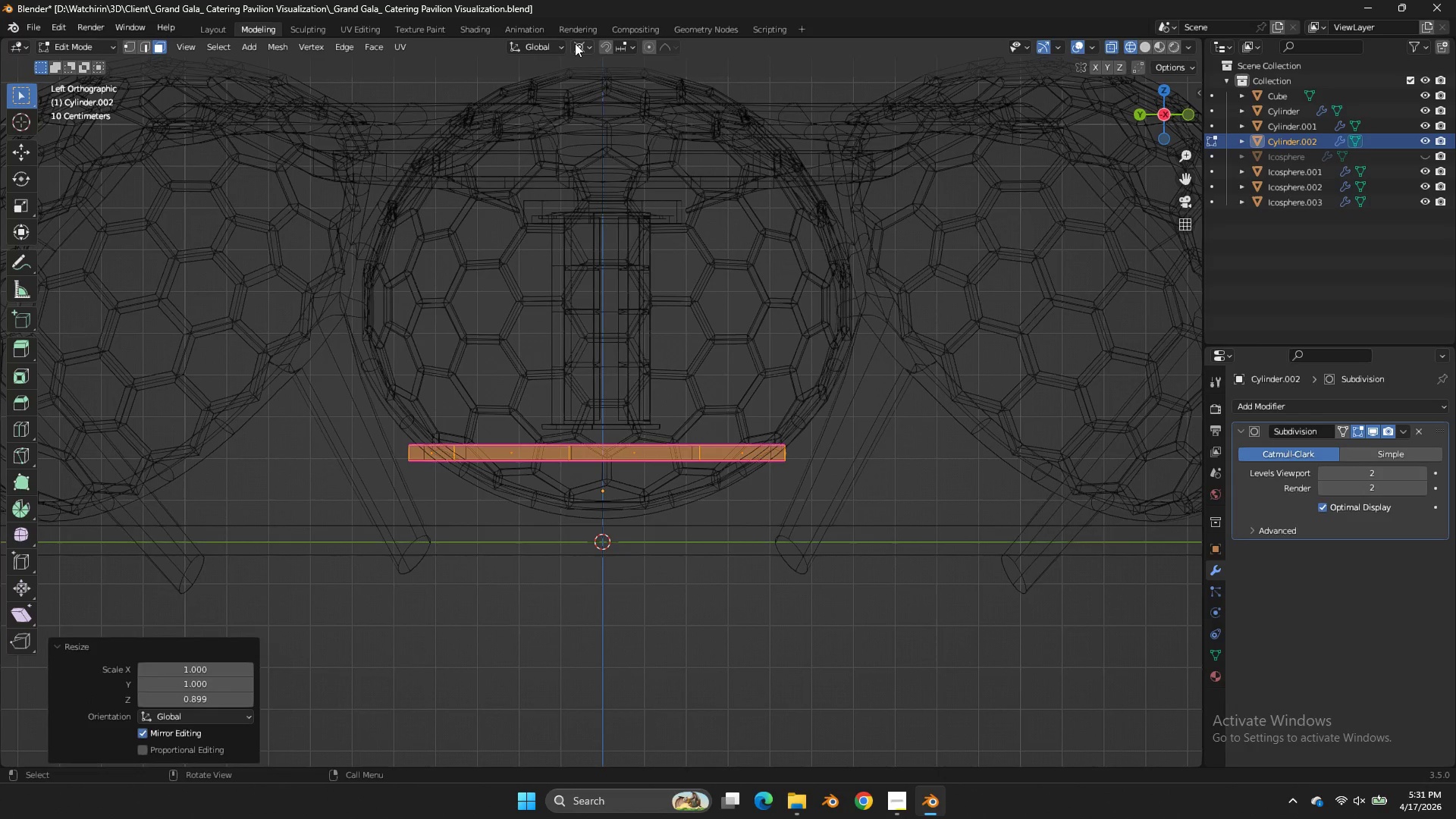 
left_click([578, 46])
 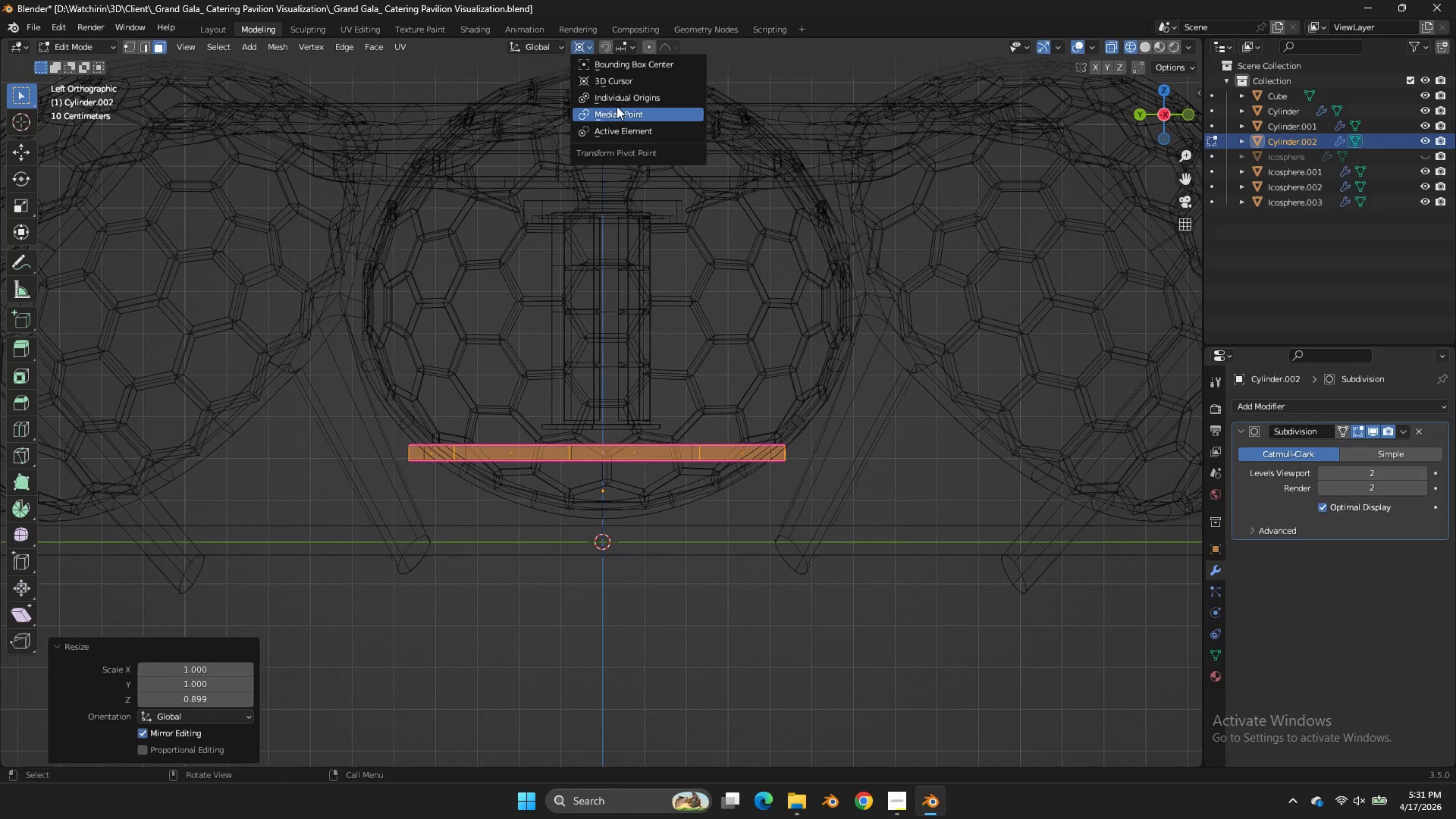 
left_click([621, 110])
 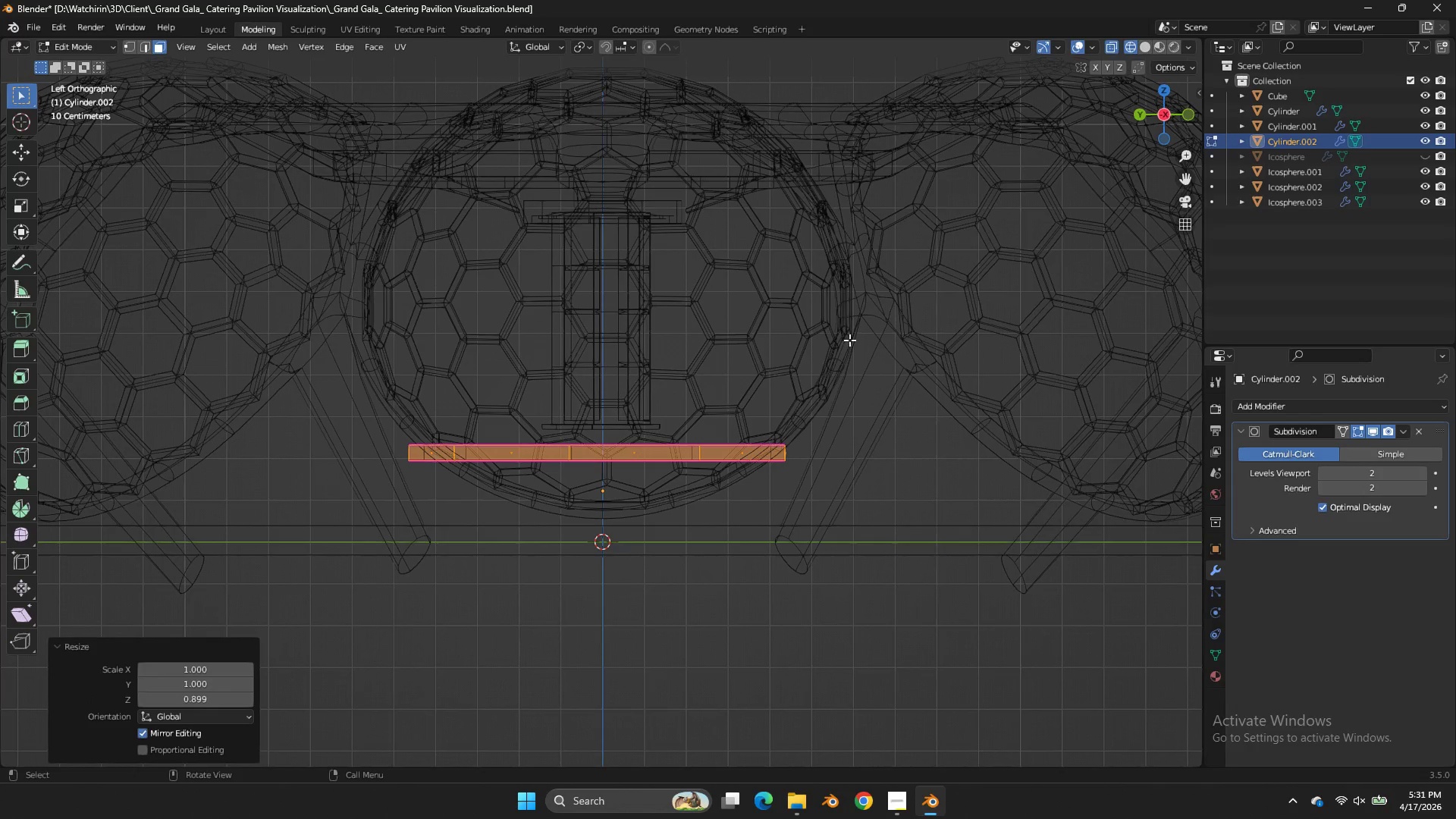 
type(sz)
 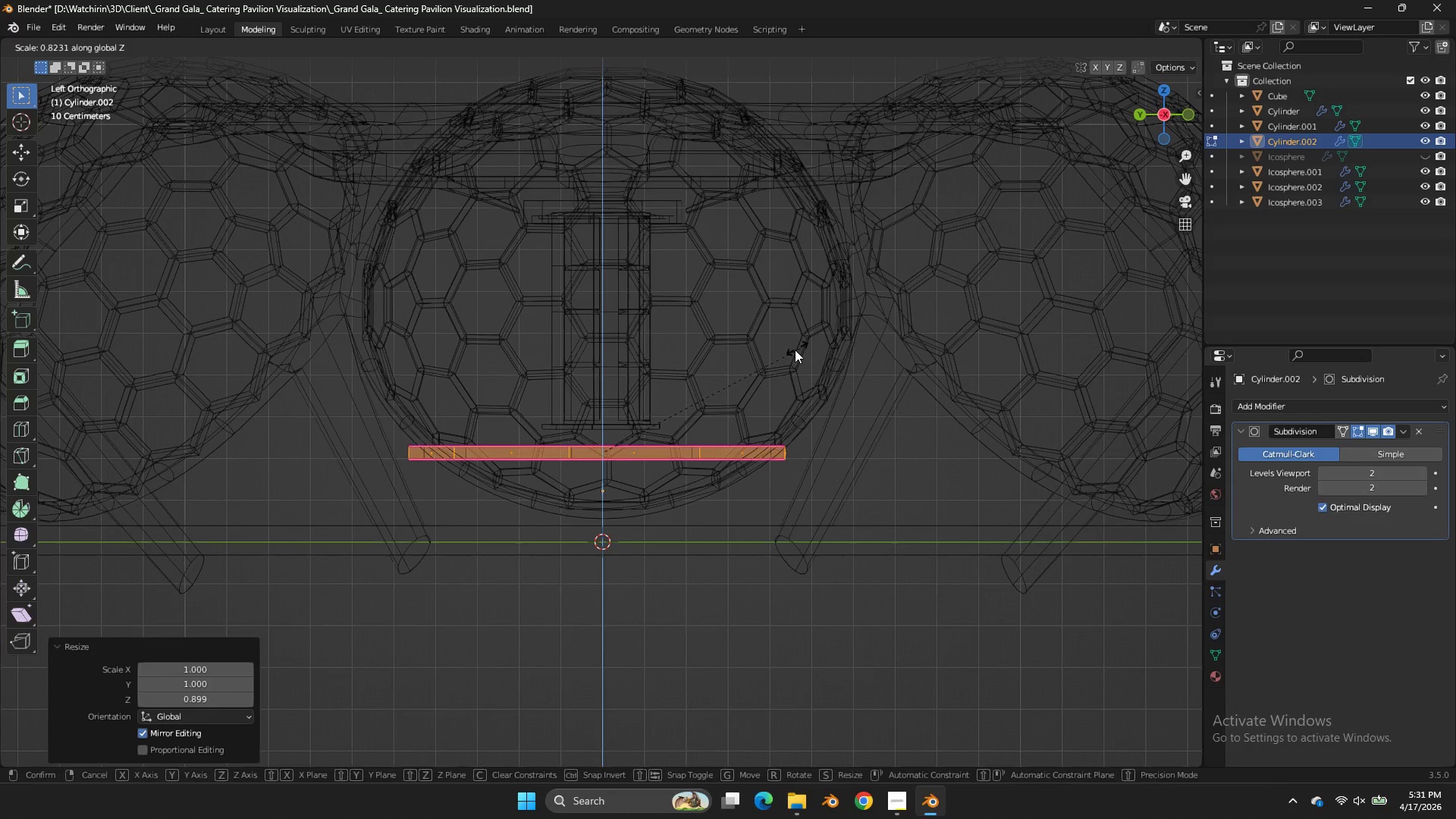 
left_click([794, 350])
 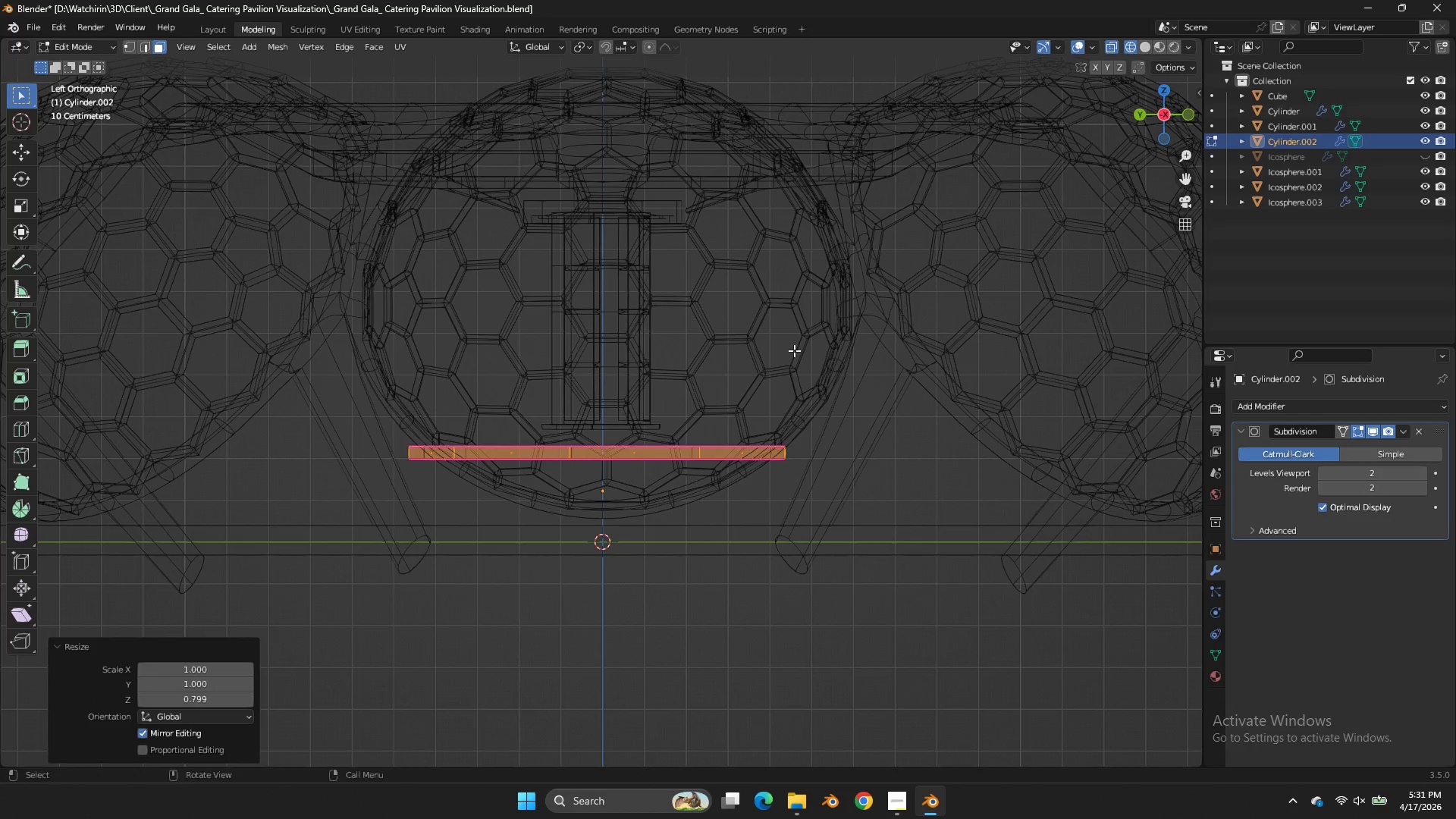 
key(Z)
 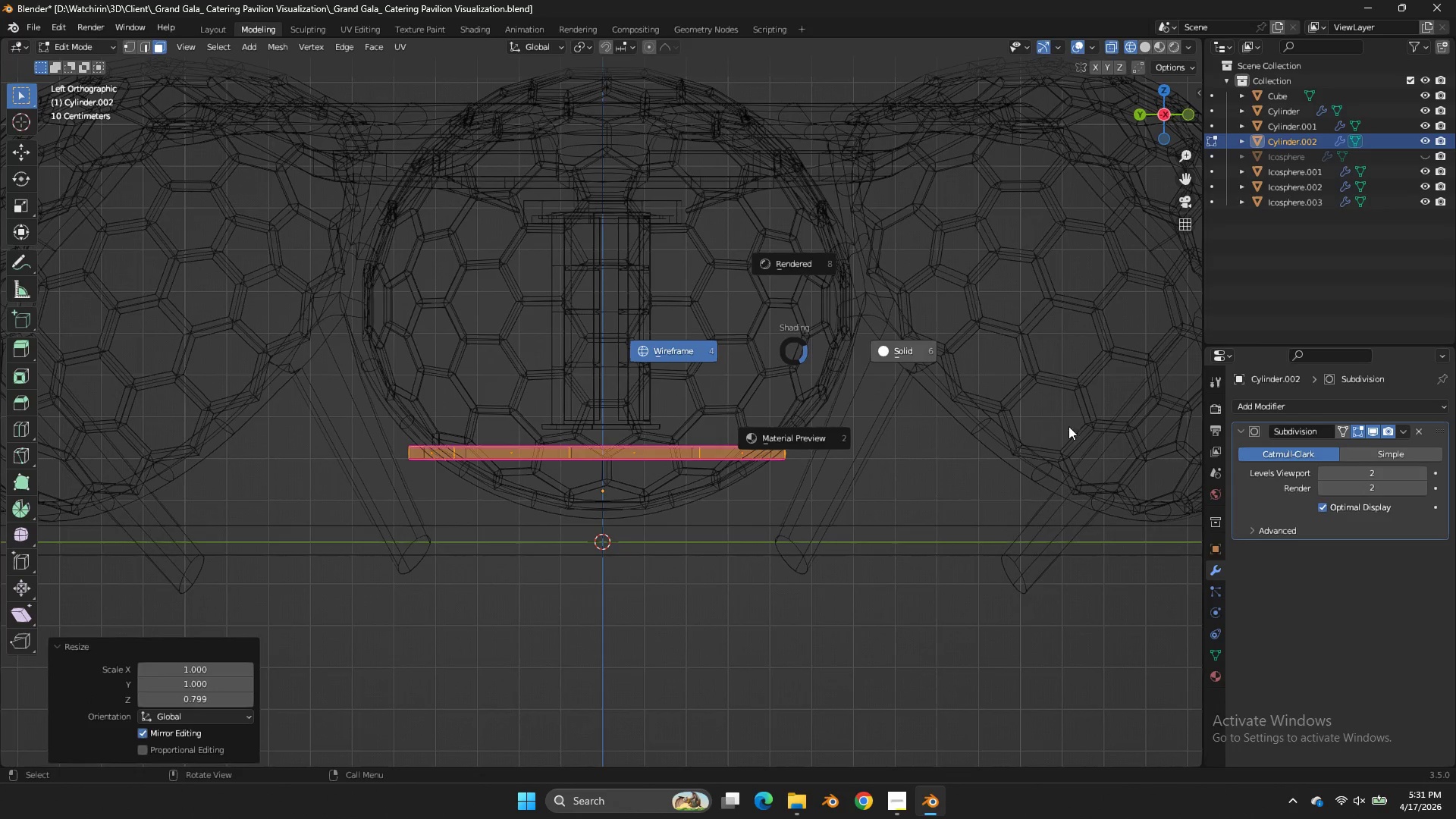 
left_click([981, 353])
 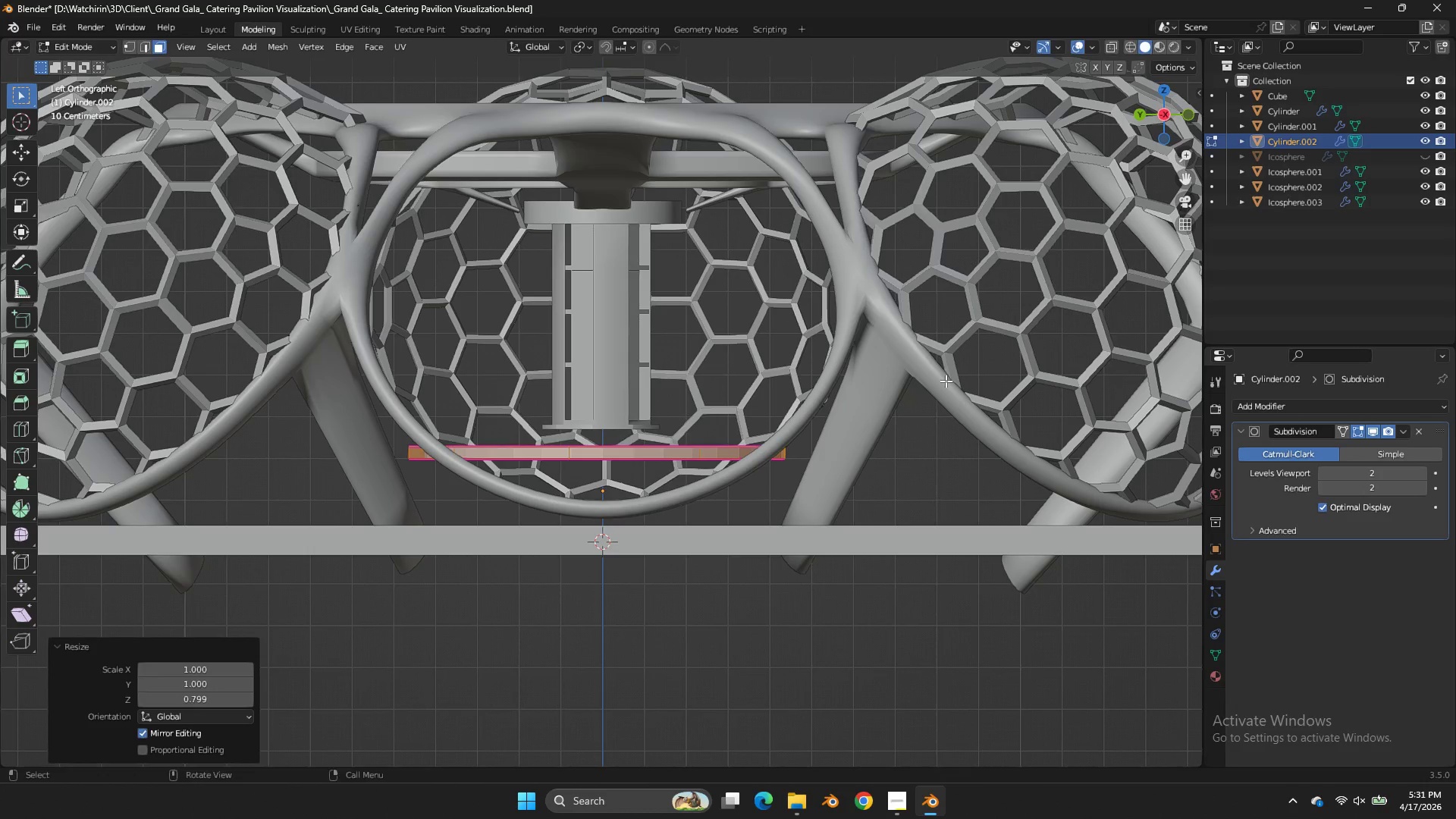 
type(gz)
 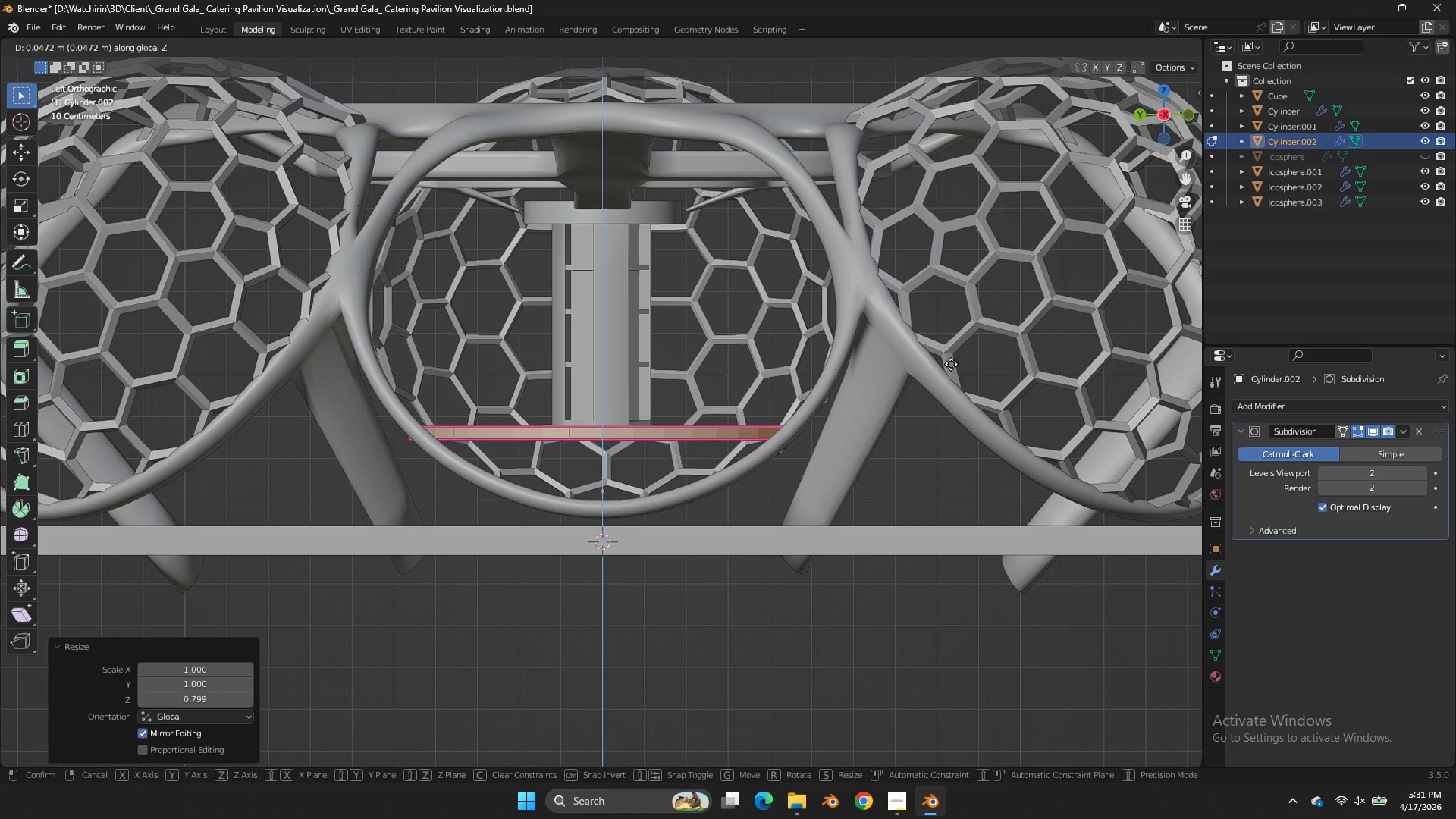 
left_click([951, 364])
 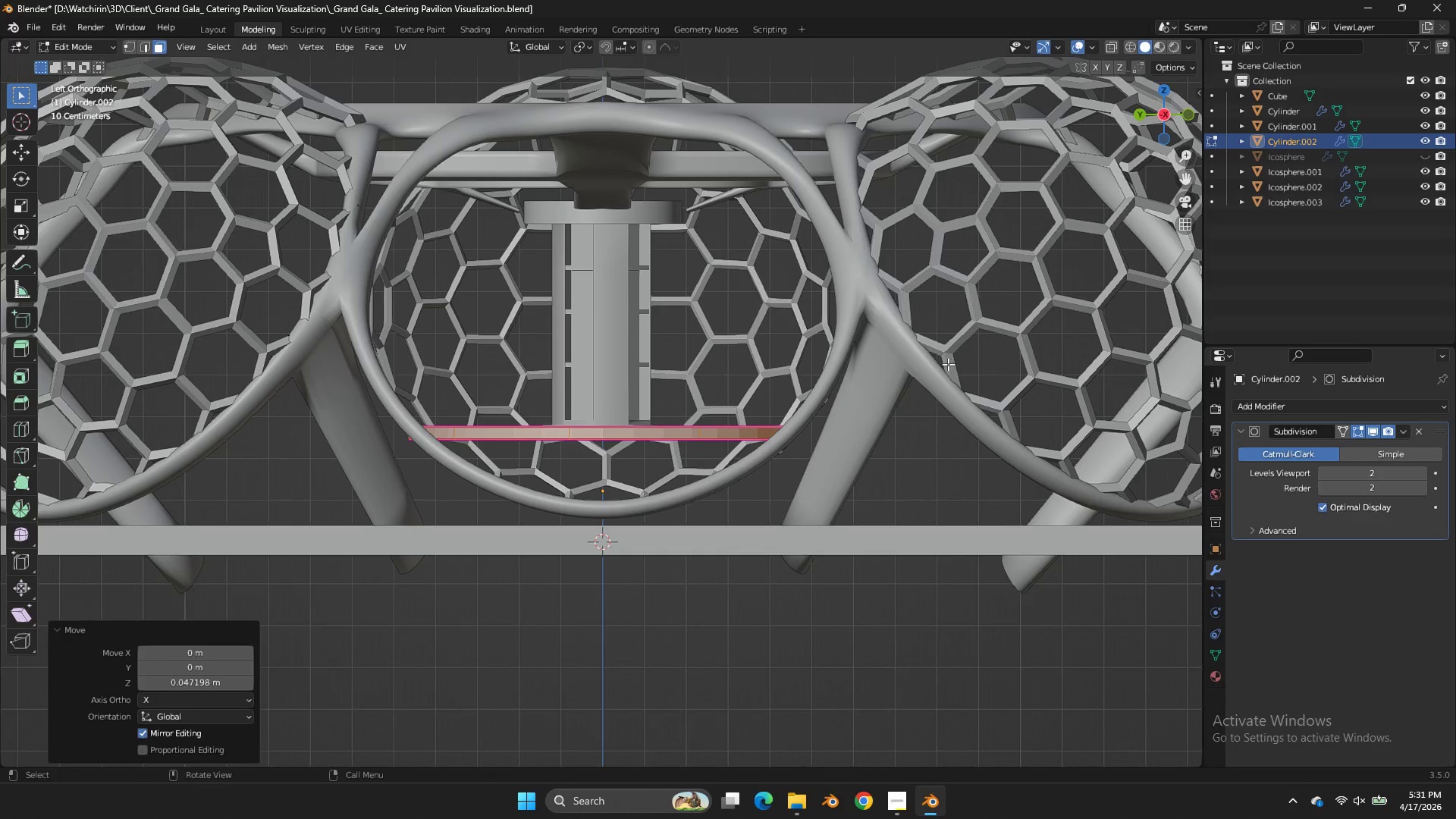 
key(Z)
 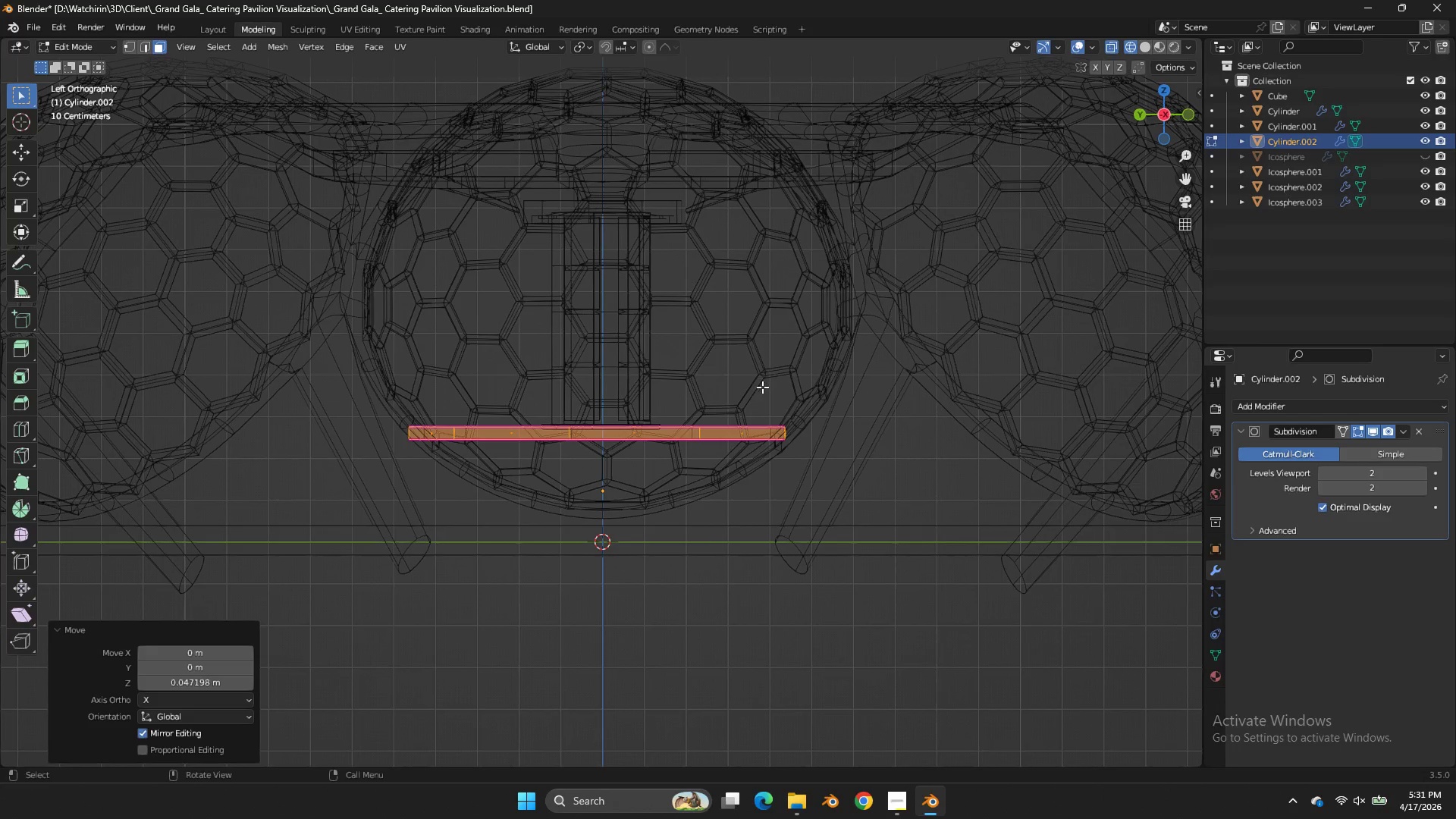 
wait(7.48)
 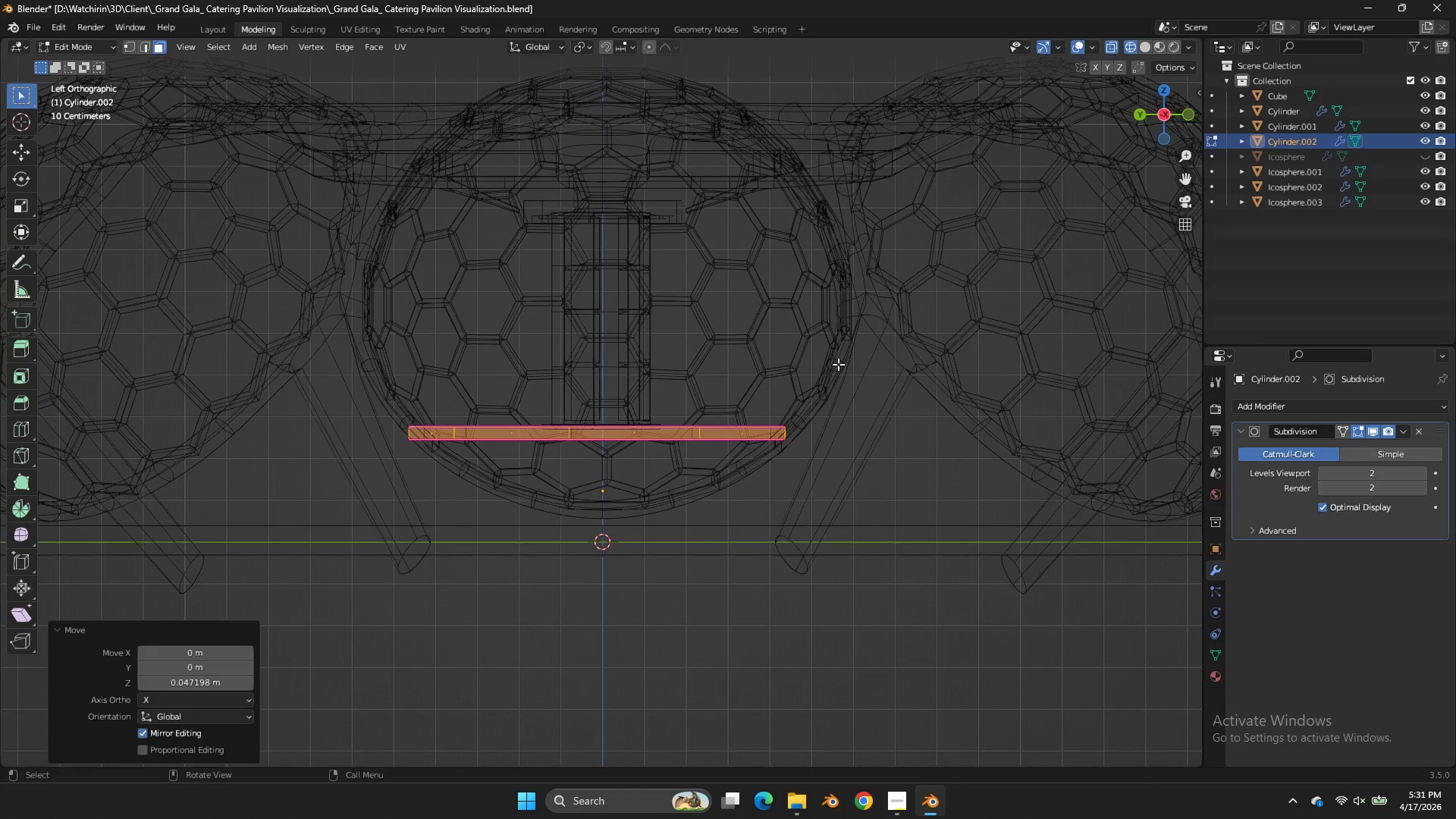 
type(sz)
 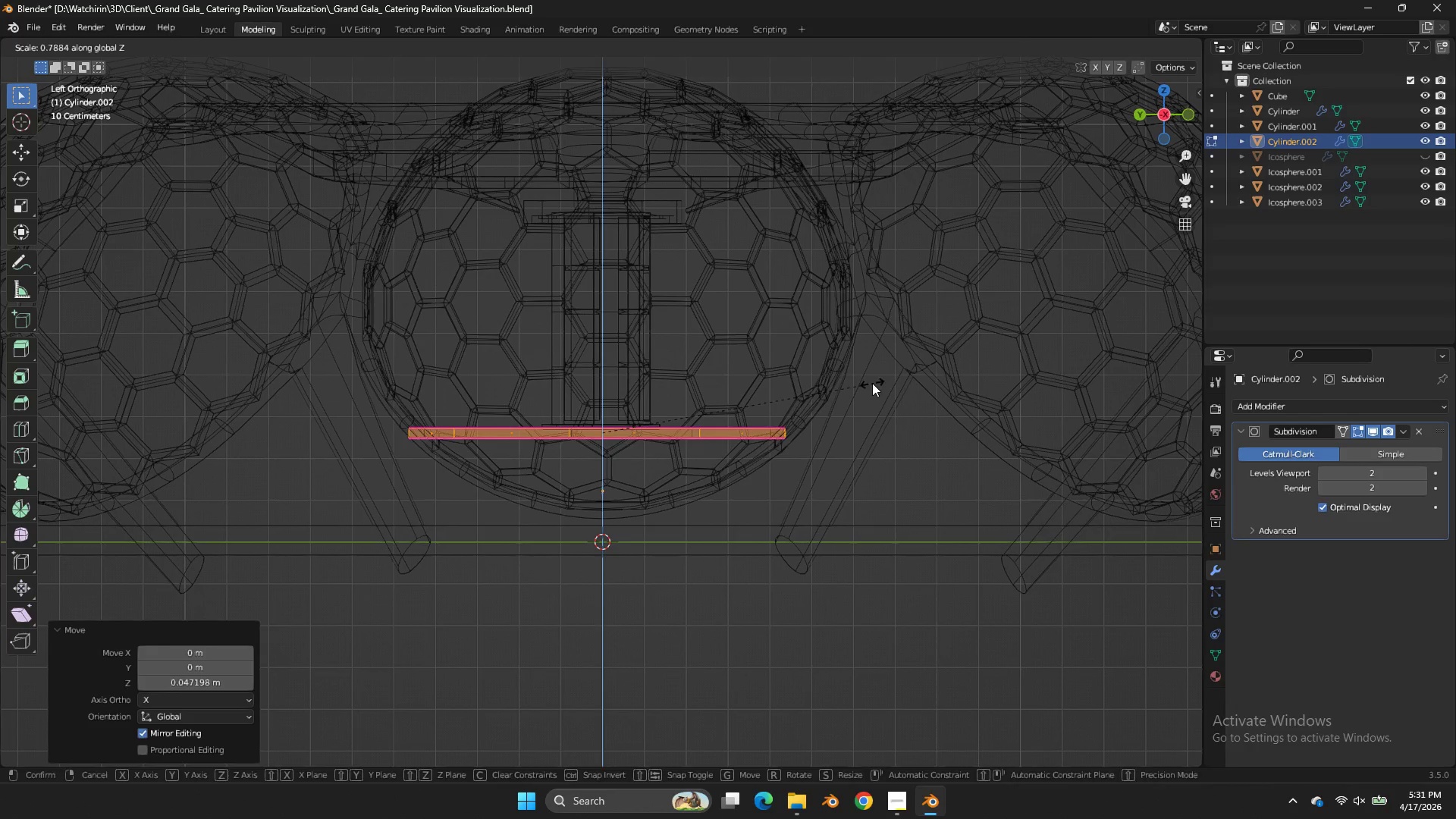 
left_click([872, 383])
 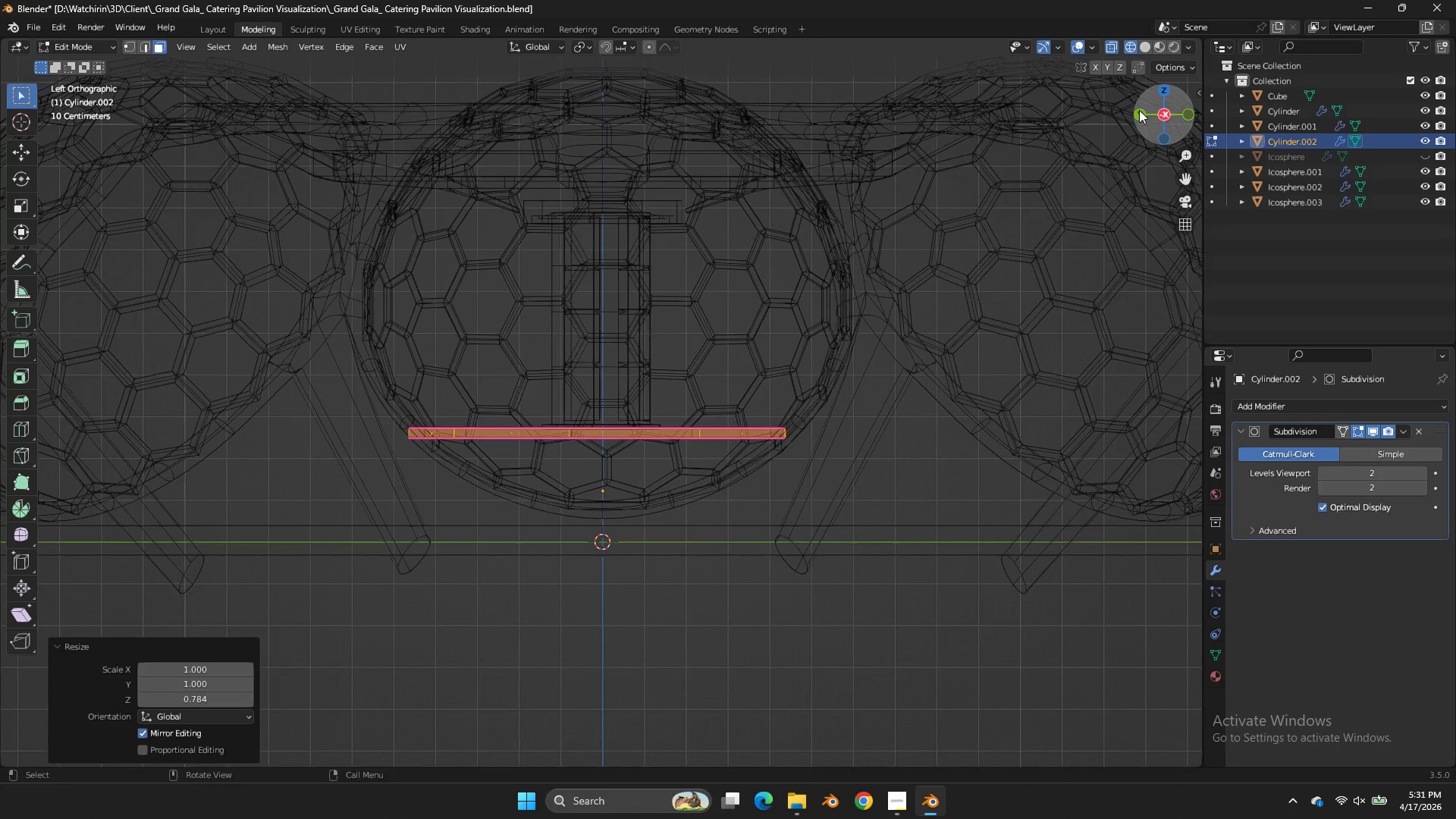 
left_click_drag(start_coordinate=[1138, 111], to_coordinate=[1150, 167])
 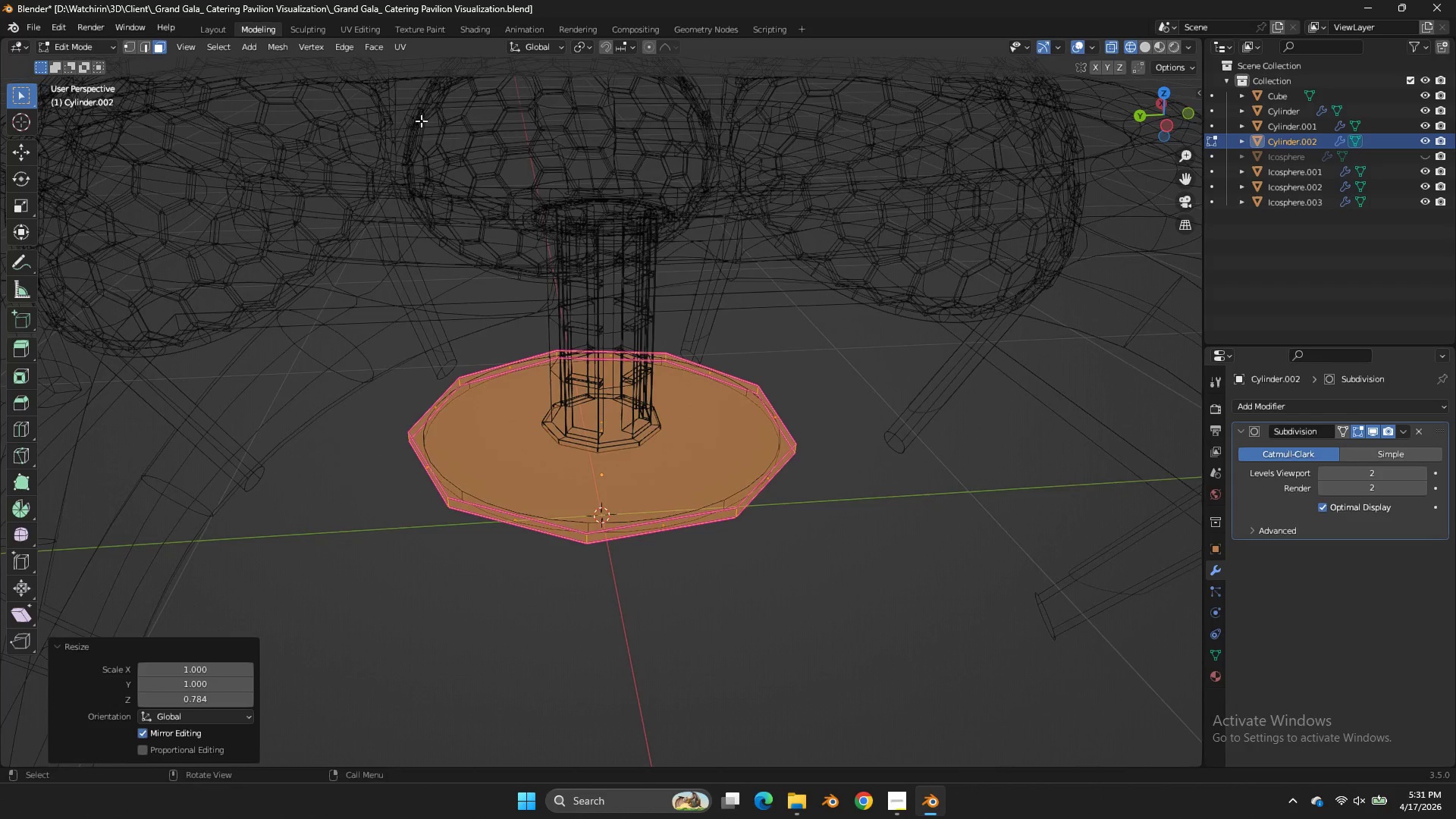 
scroll: coordinate [393, 114], scroll_direction: up, amount: 2.0
 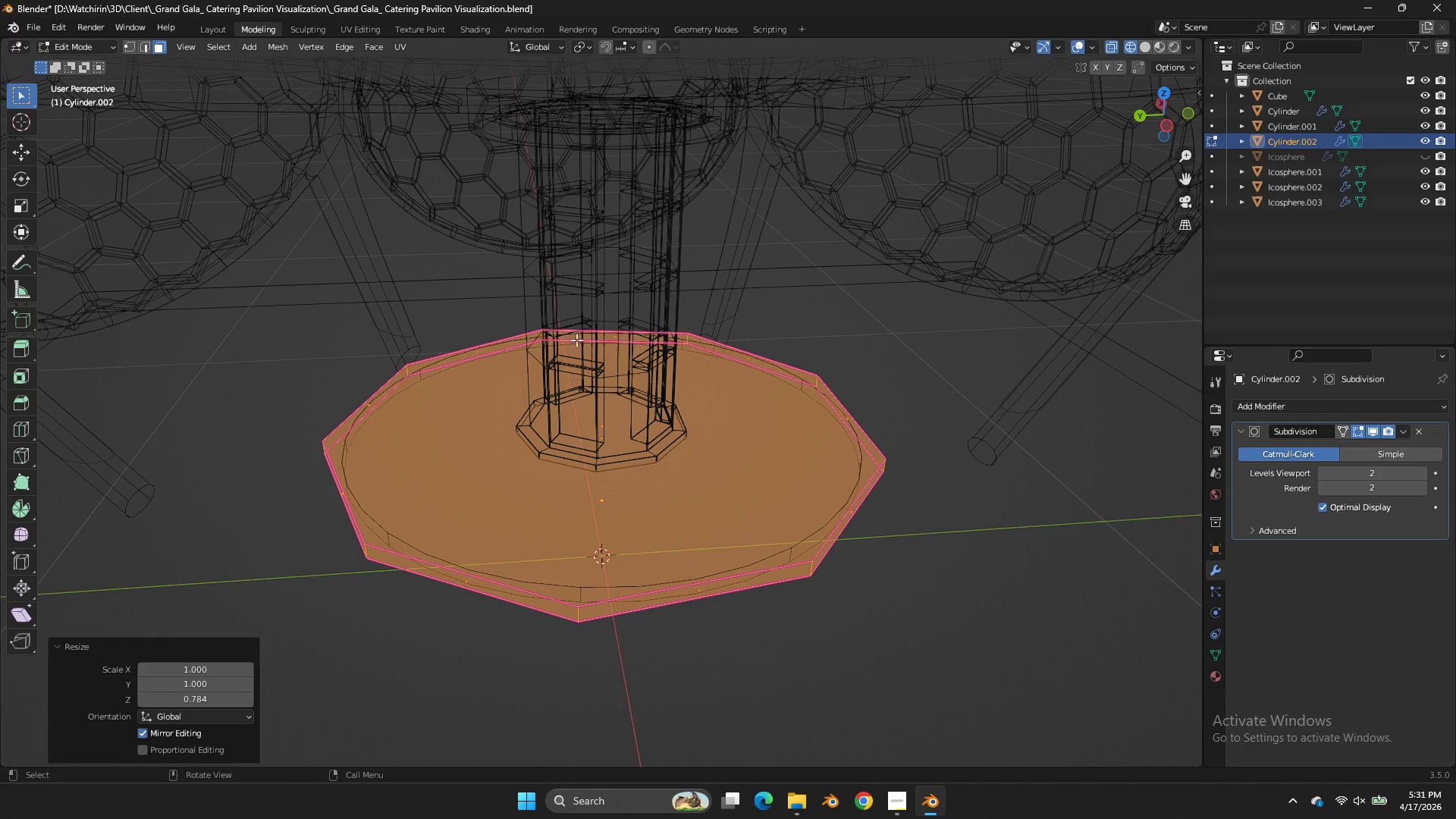 
left_click([699, 447])
 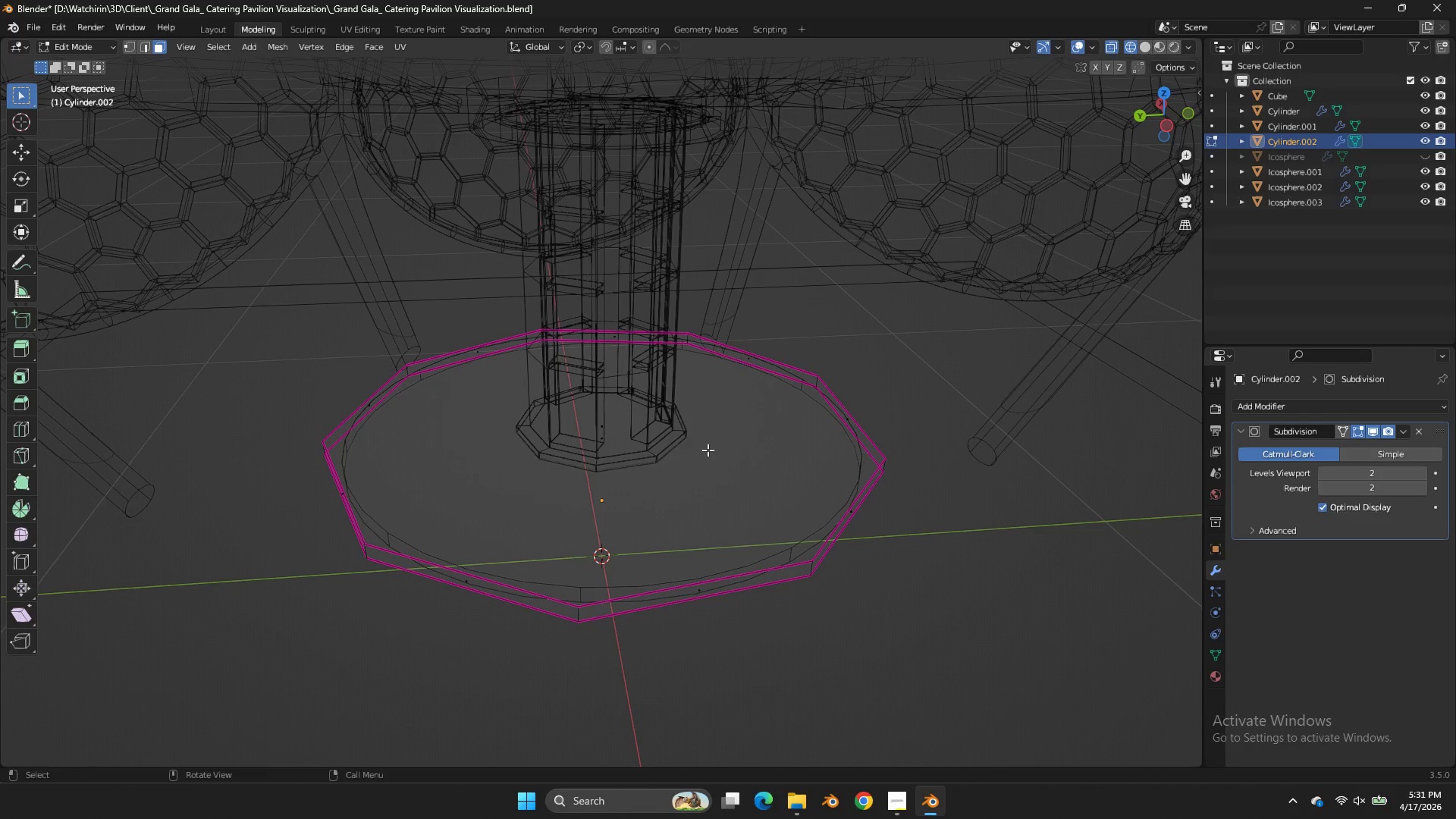 
key(Z)
 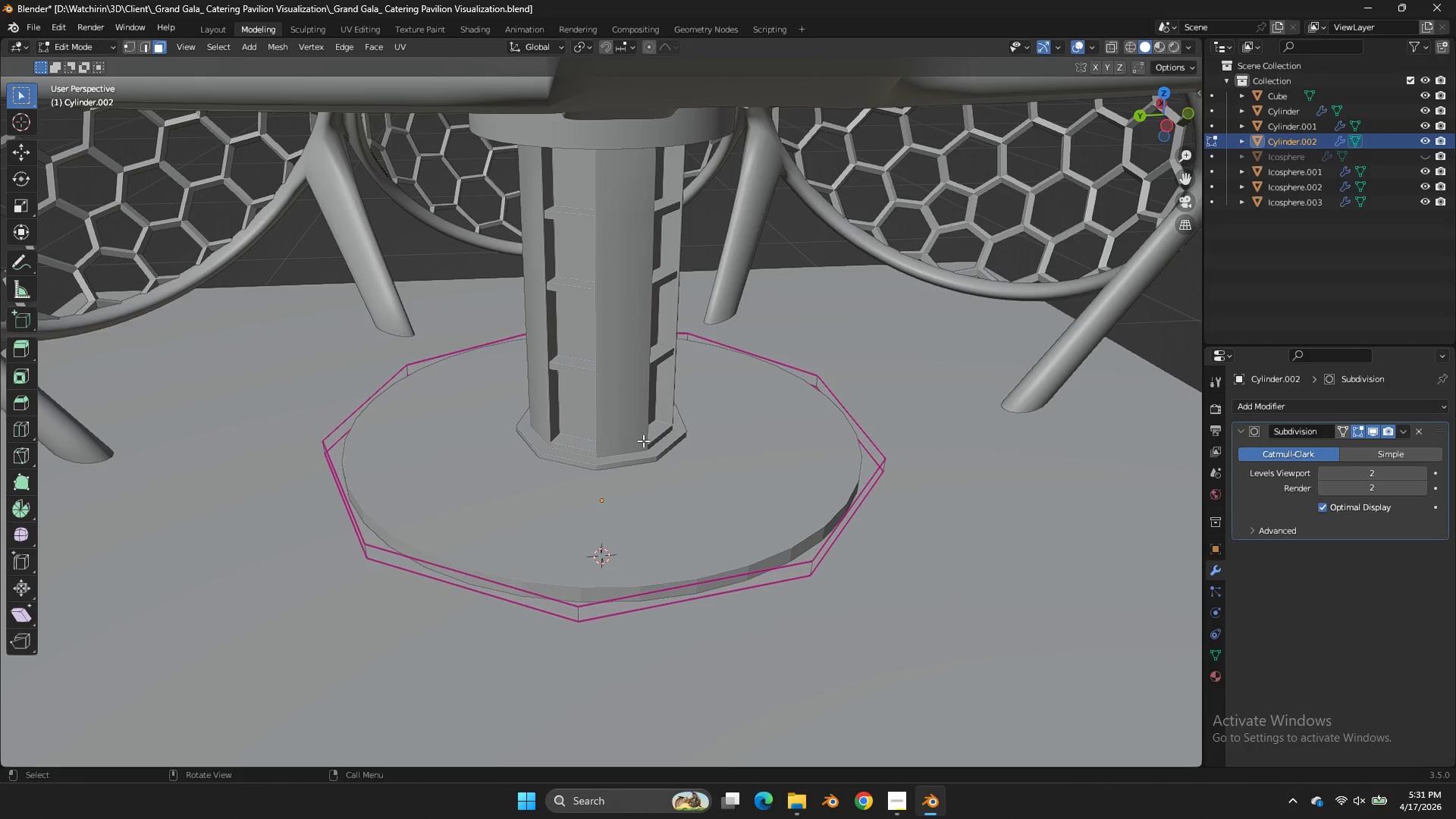 
left_click([643, 441])
 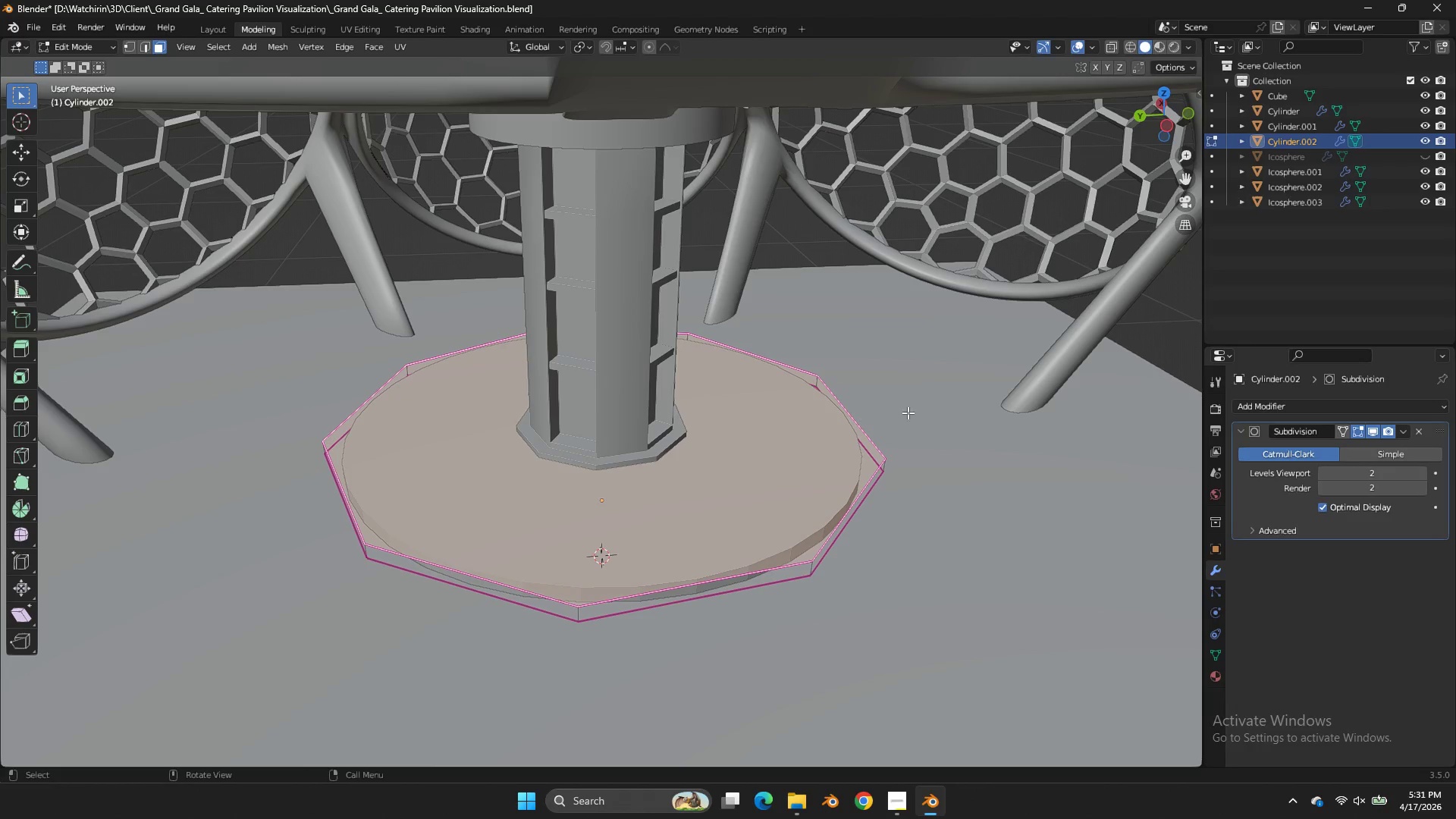 
key(E)
 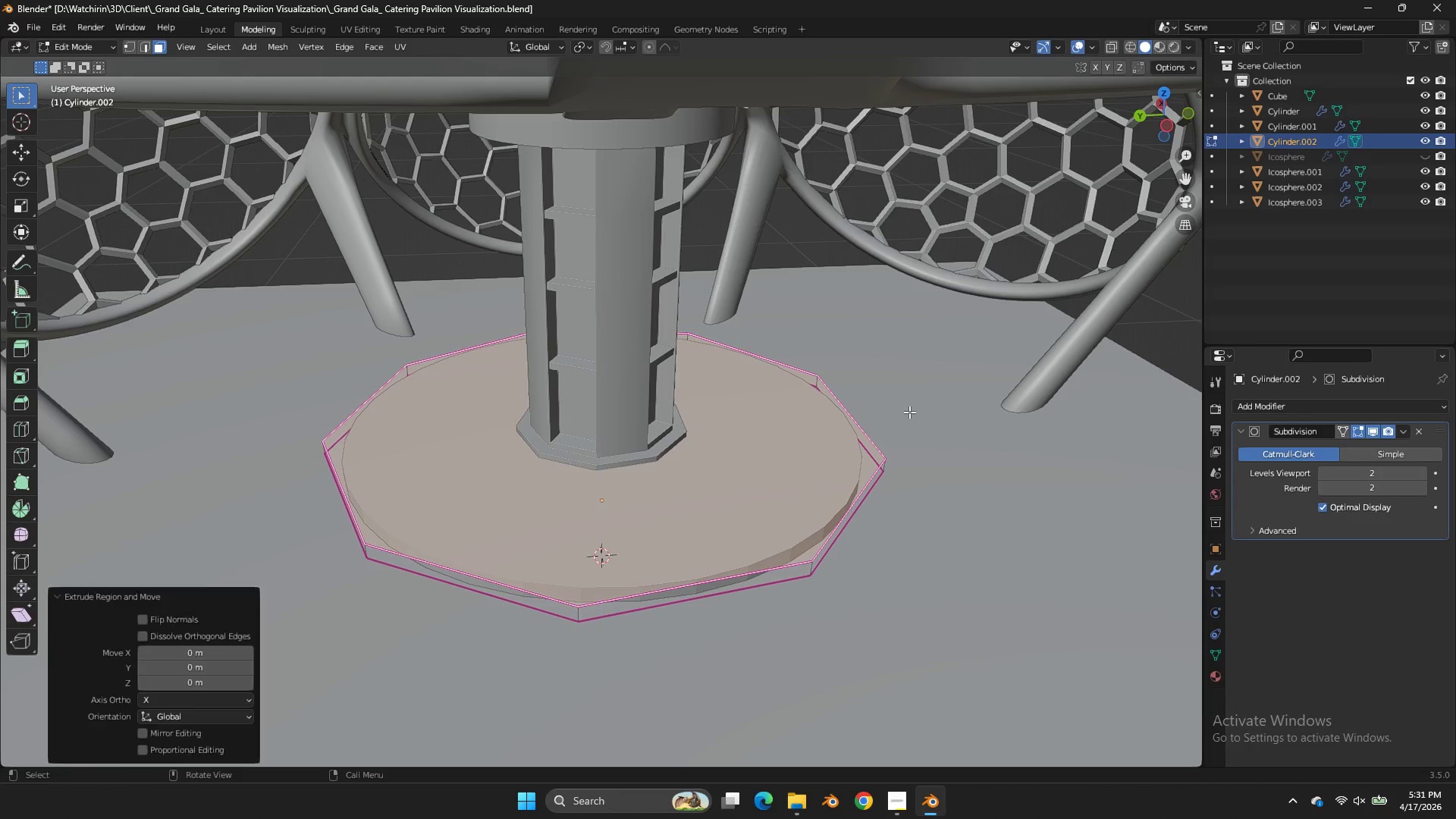 
right_click([909, 412])
 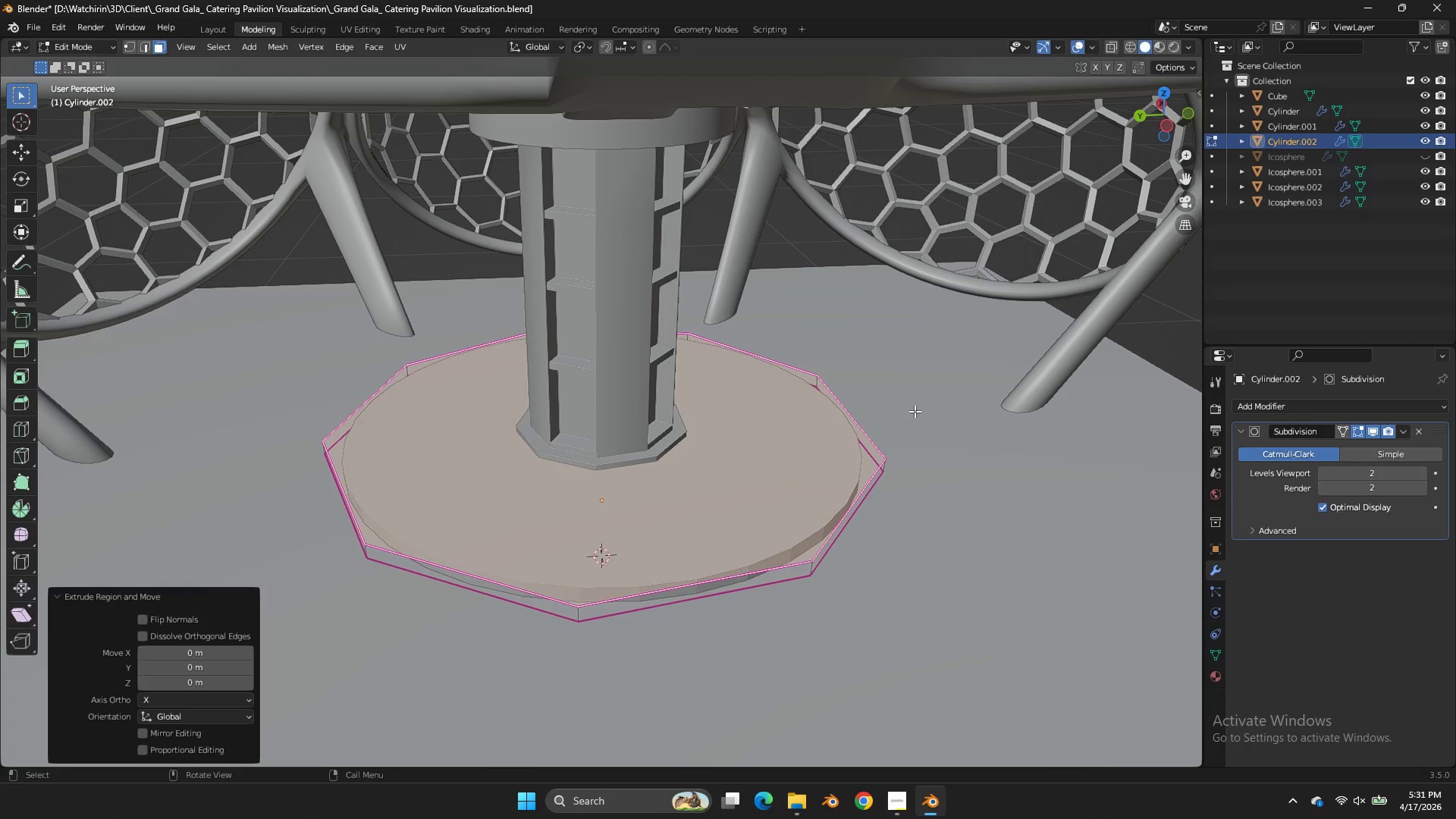 
key(S)
 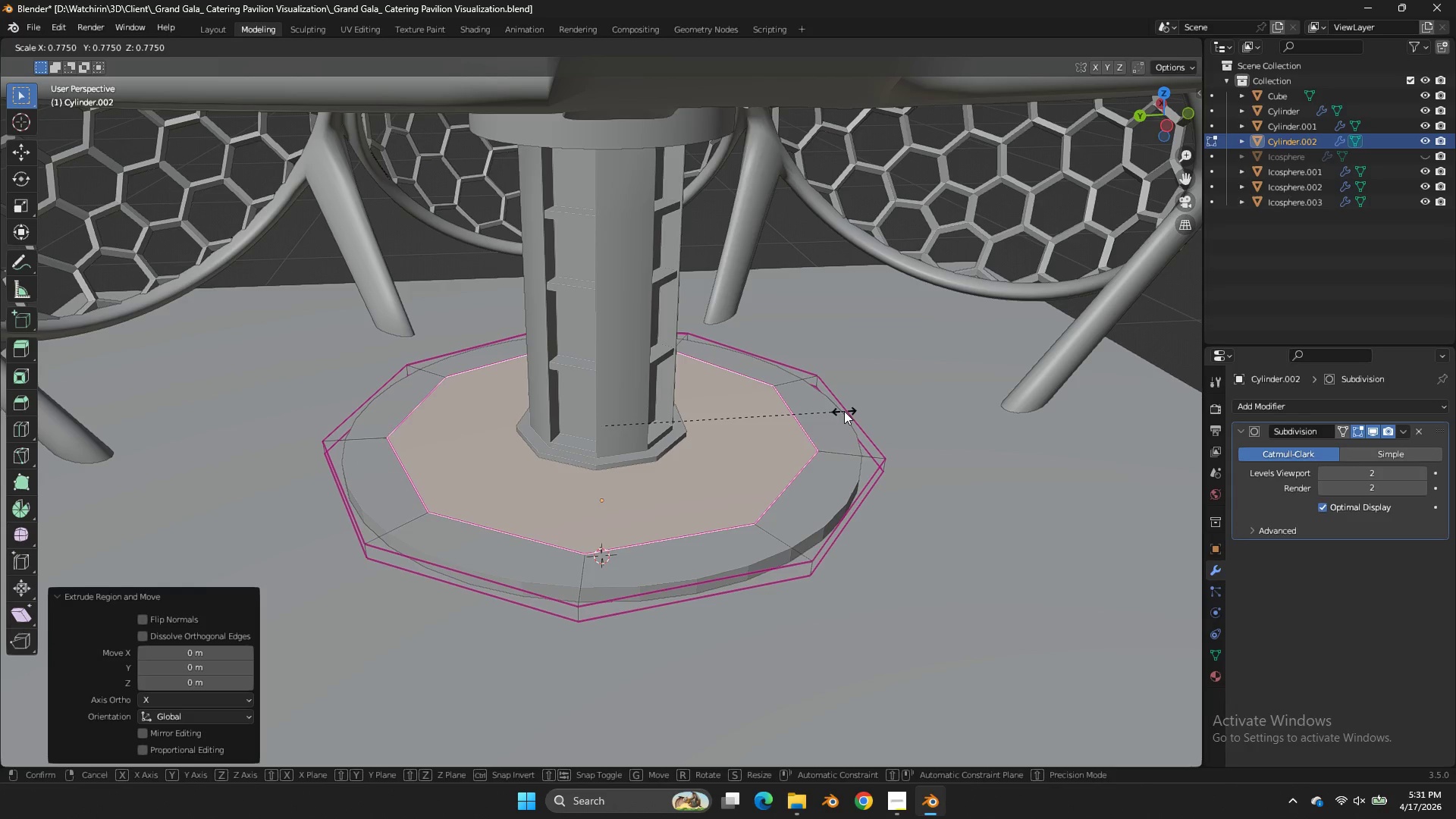 
left_click([839, 409])
 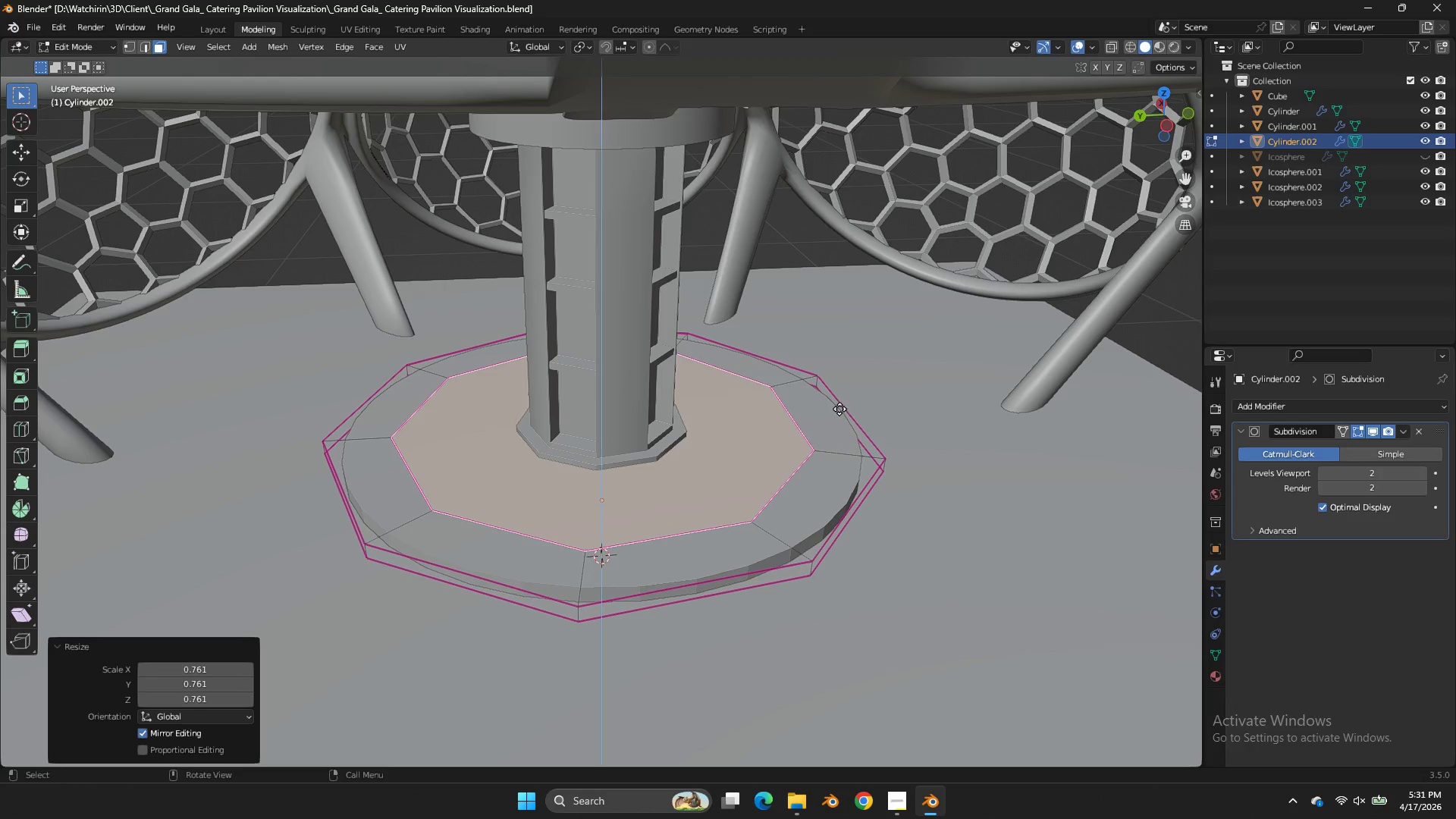 
type(ez)
 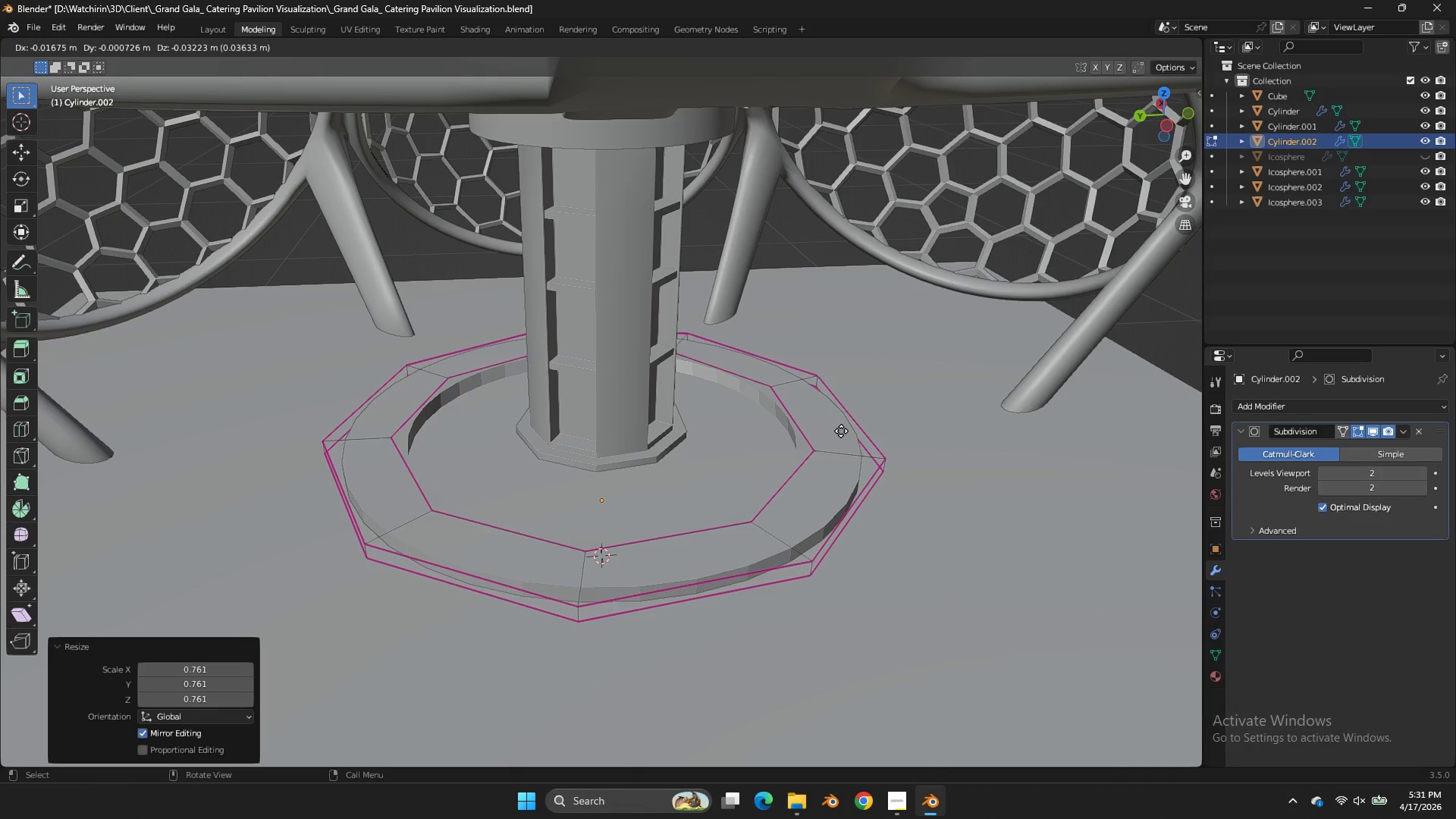 
key(Z)
 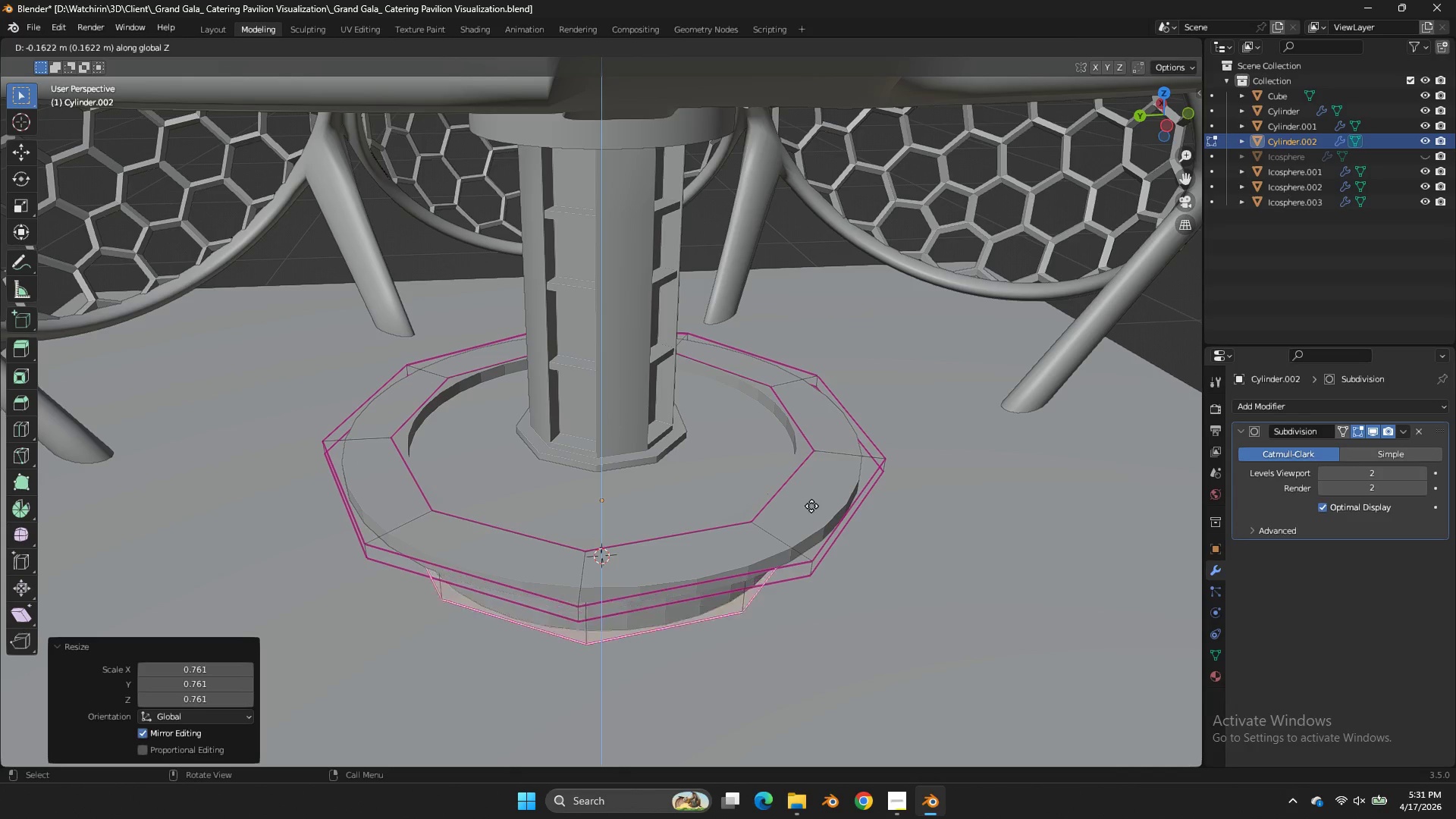 
left_click_drag(start_coordinate=[815, 523], to_coordinate=[820, 516])
 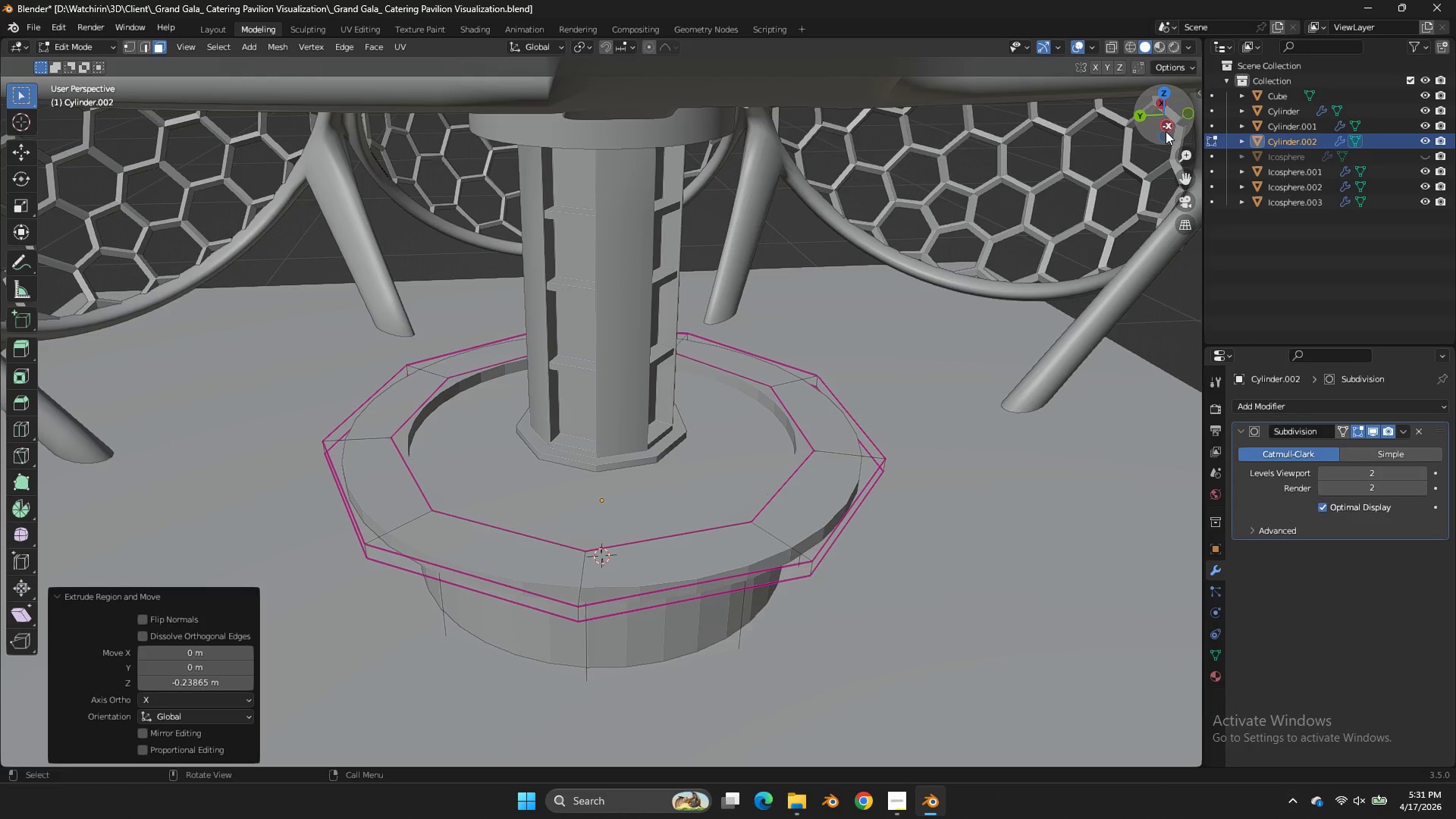 
left_click_drag(start_coordinate=[1166, 131], to_coordinate=[1143, 81])
 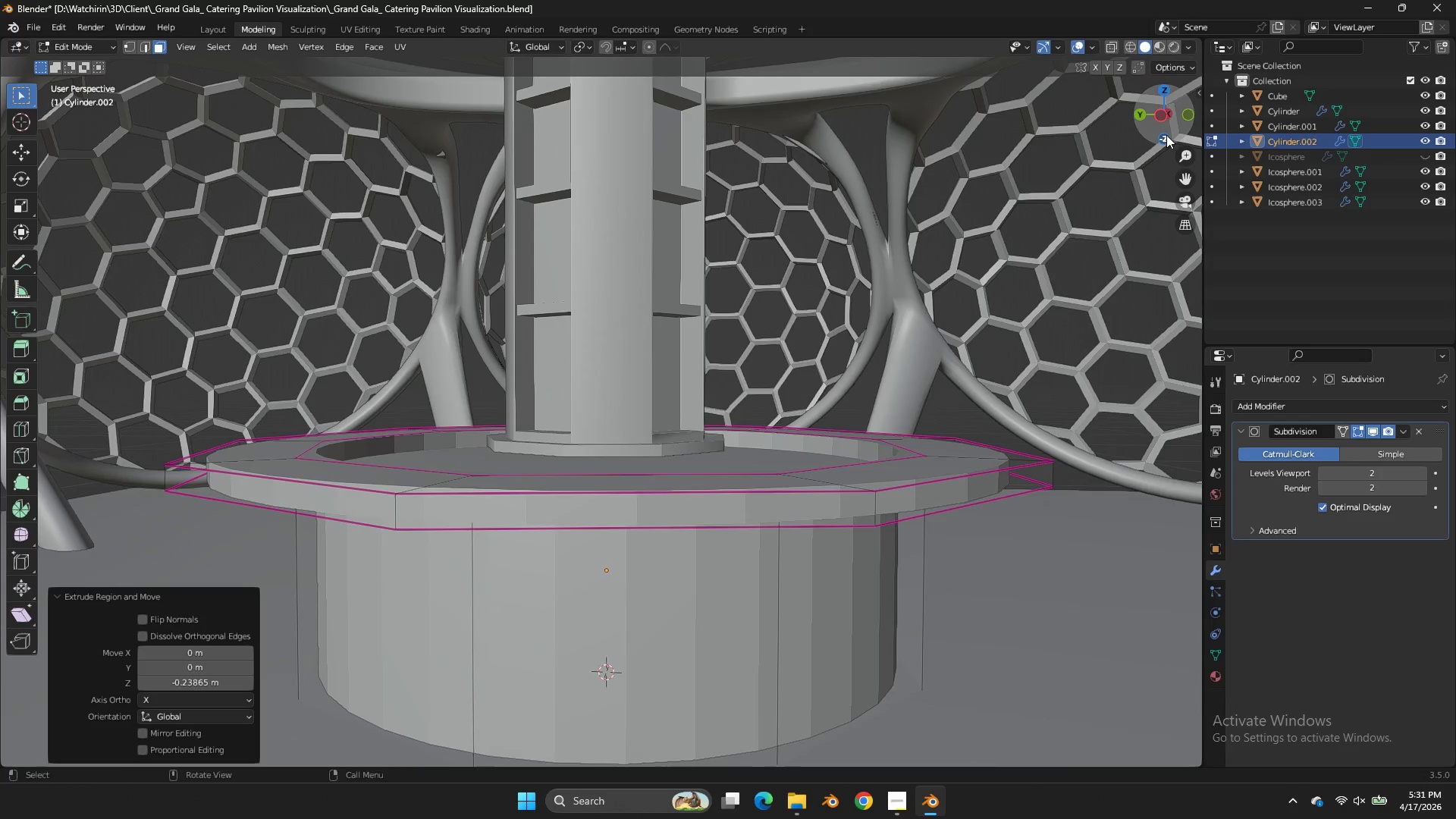 
left_click_drag(start_coordinate=[1167, 133], to_coordinate=[1155, 94])
 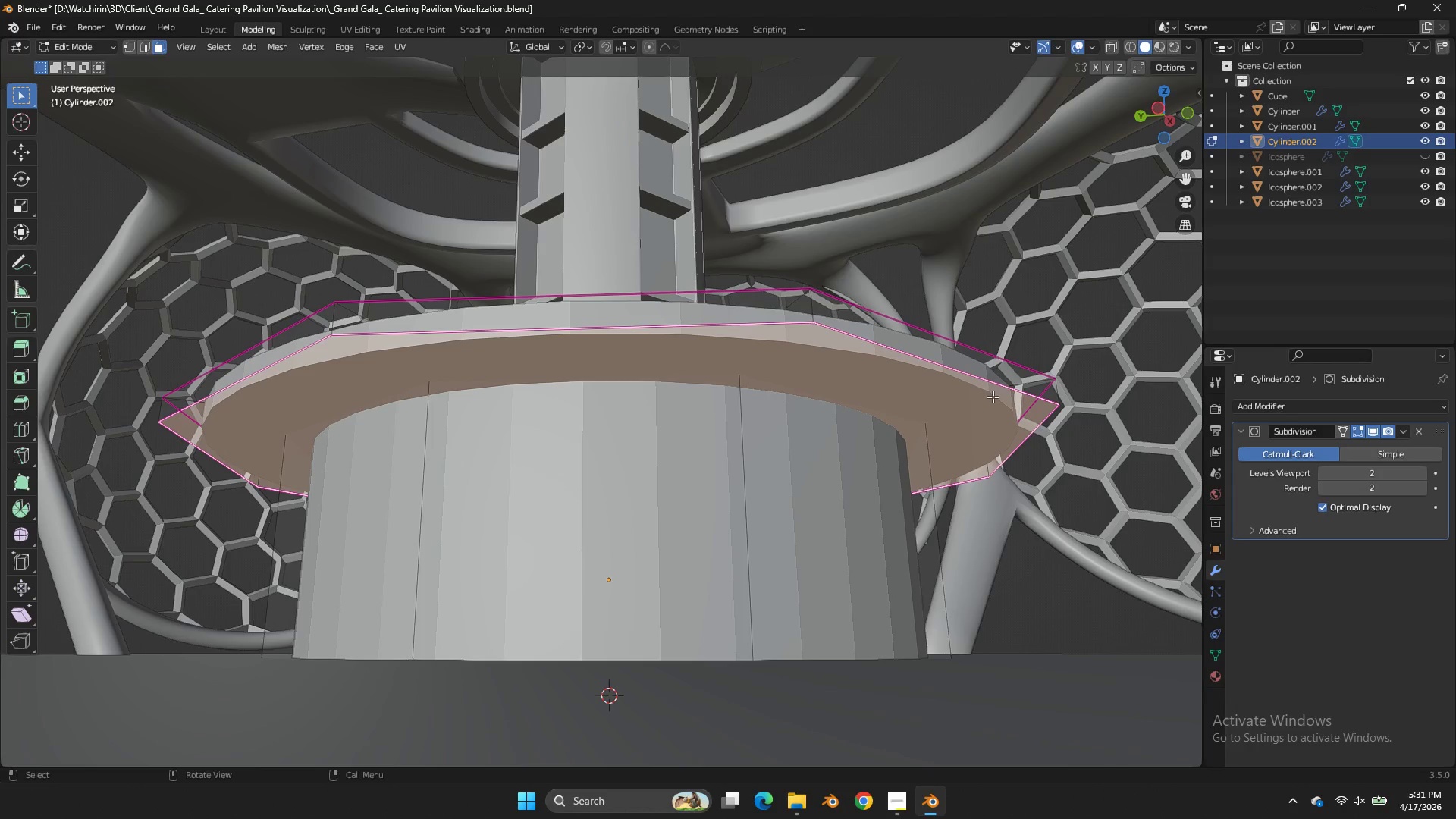 
scroll: coordinate [1166, 135], scroll_direction: up, amount: 2.0
 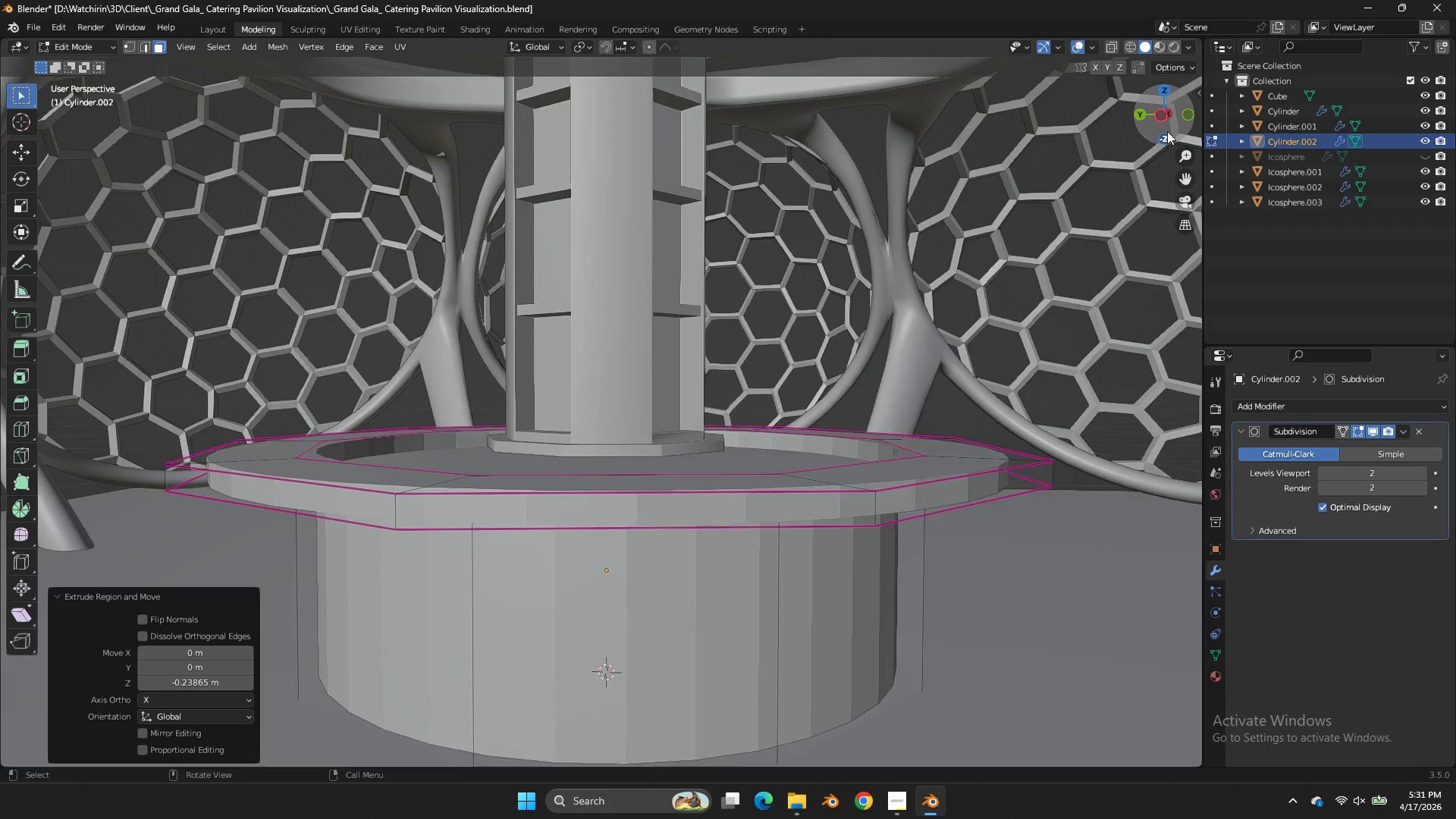 
key(E)
 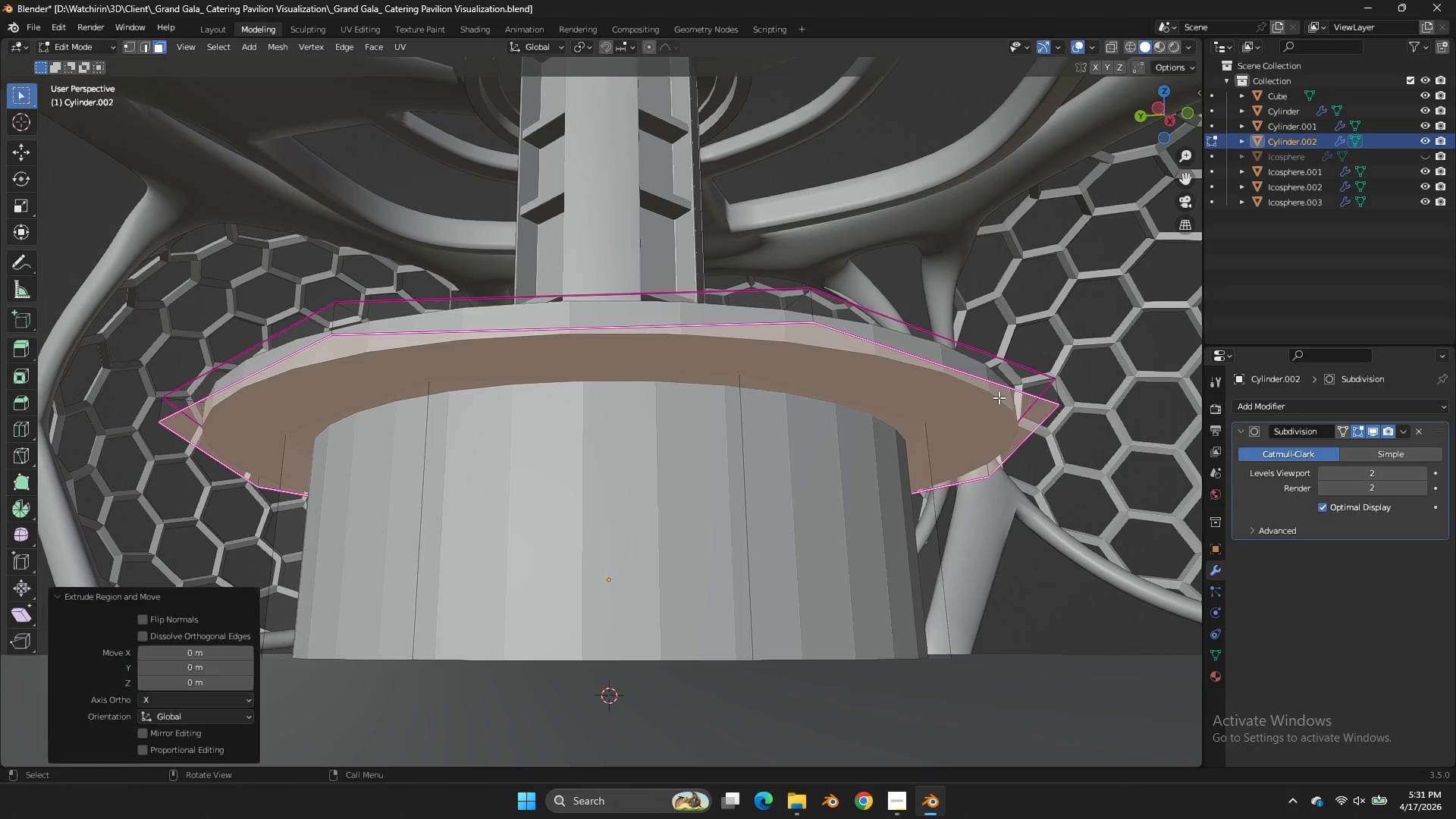 
right_click([999, 397])
 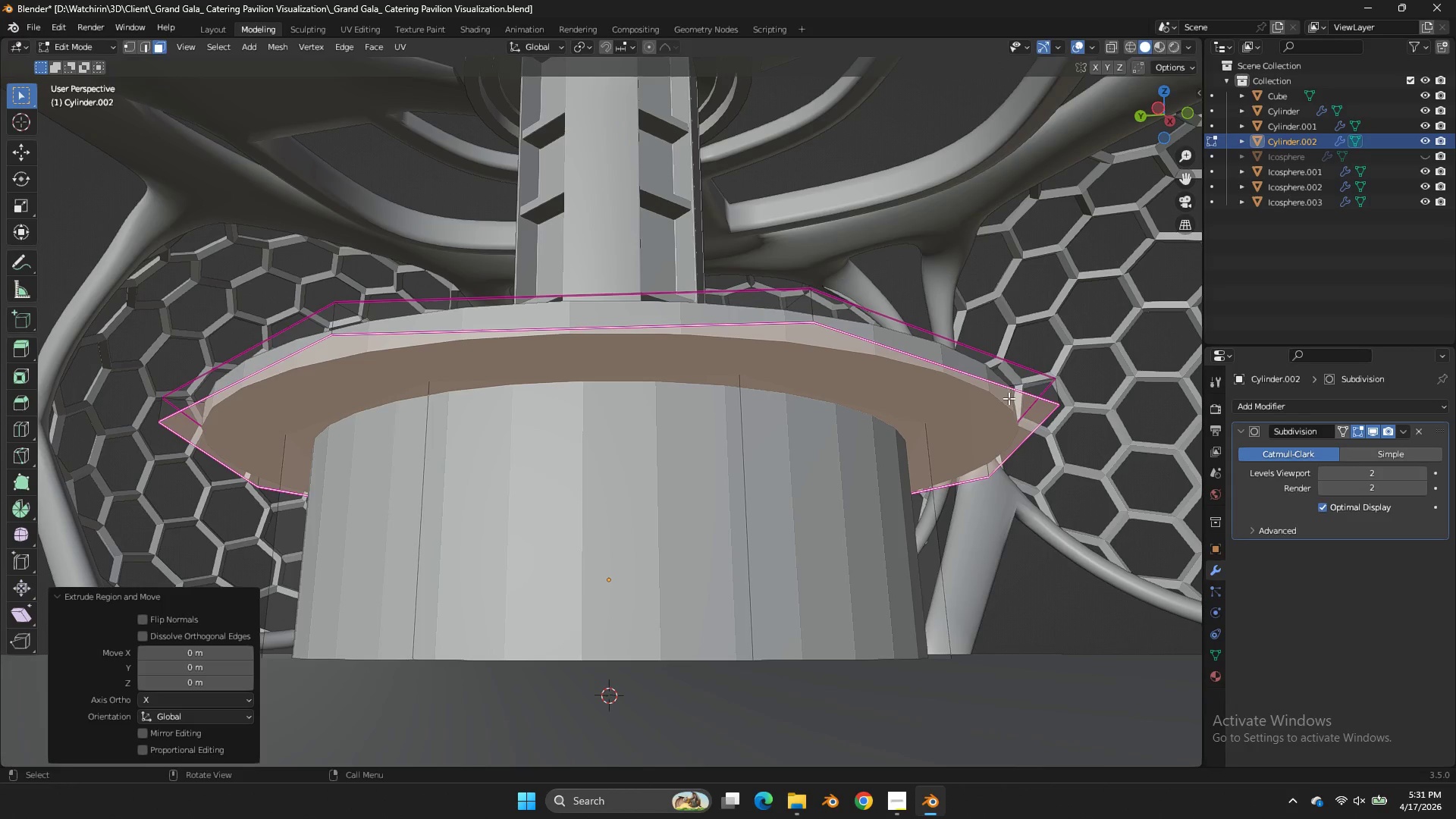 
key(S)
 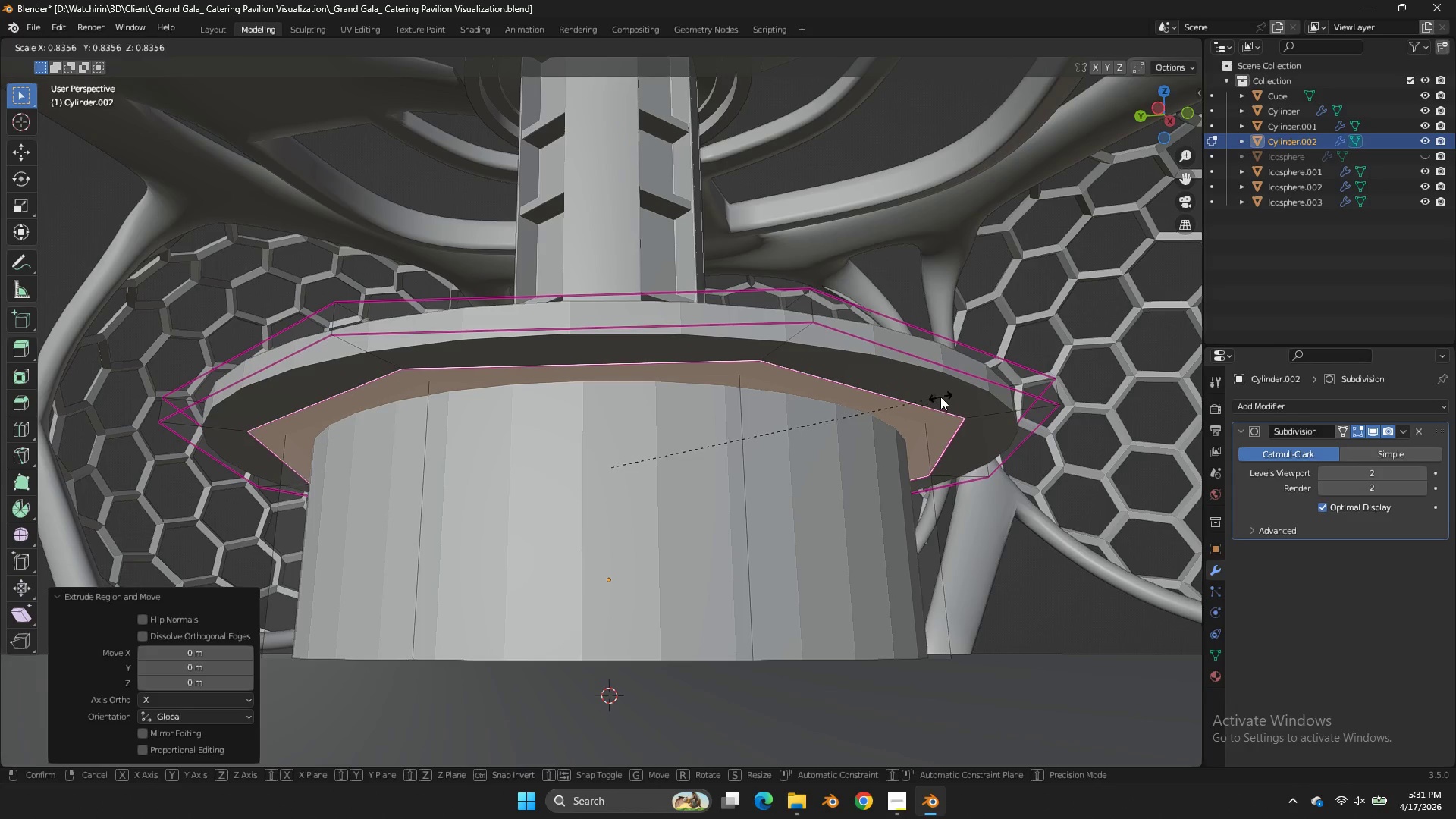 
left_click([939, 397])
 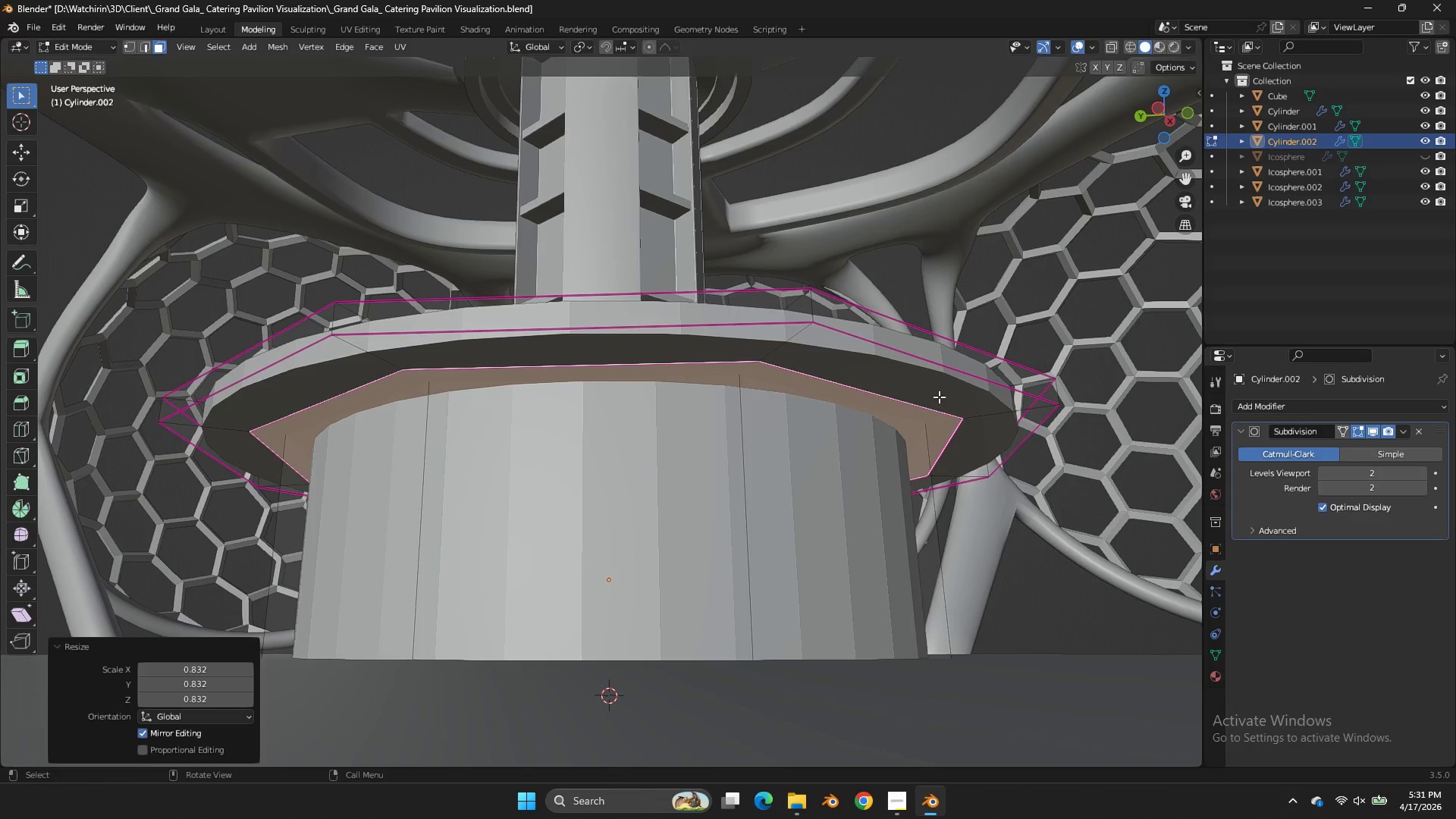 
key(E)
 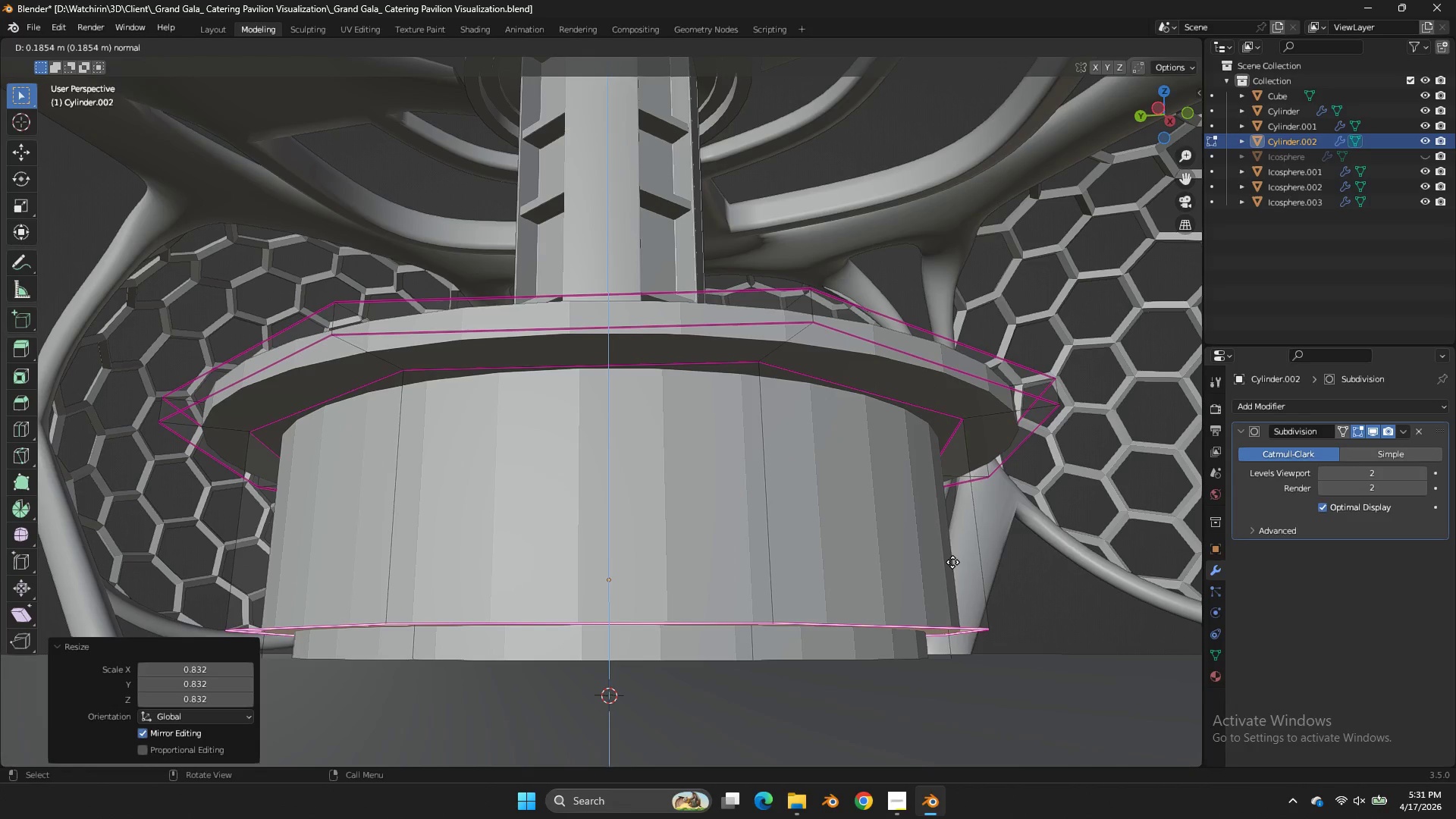 
left_click([952, 564])
 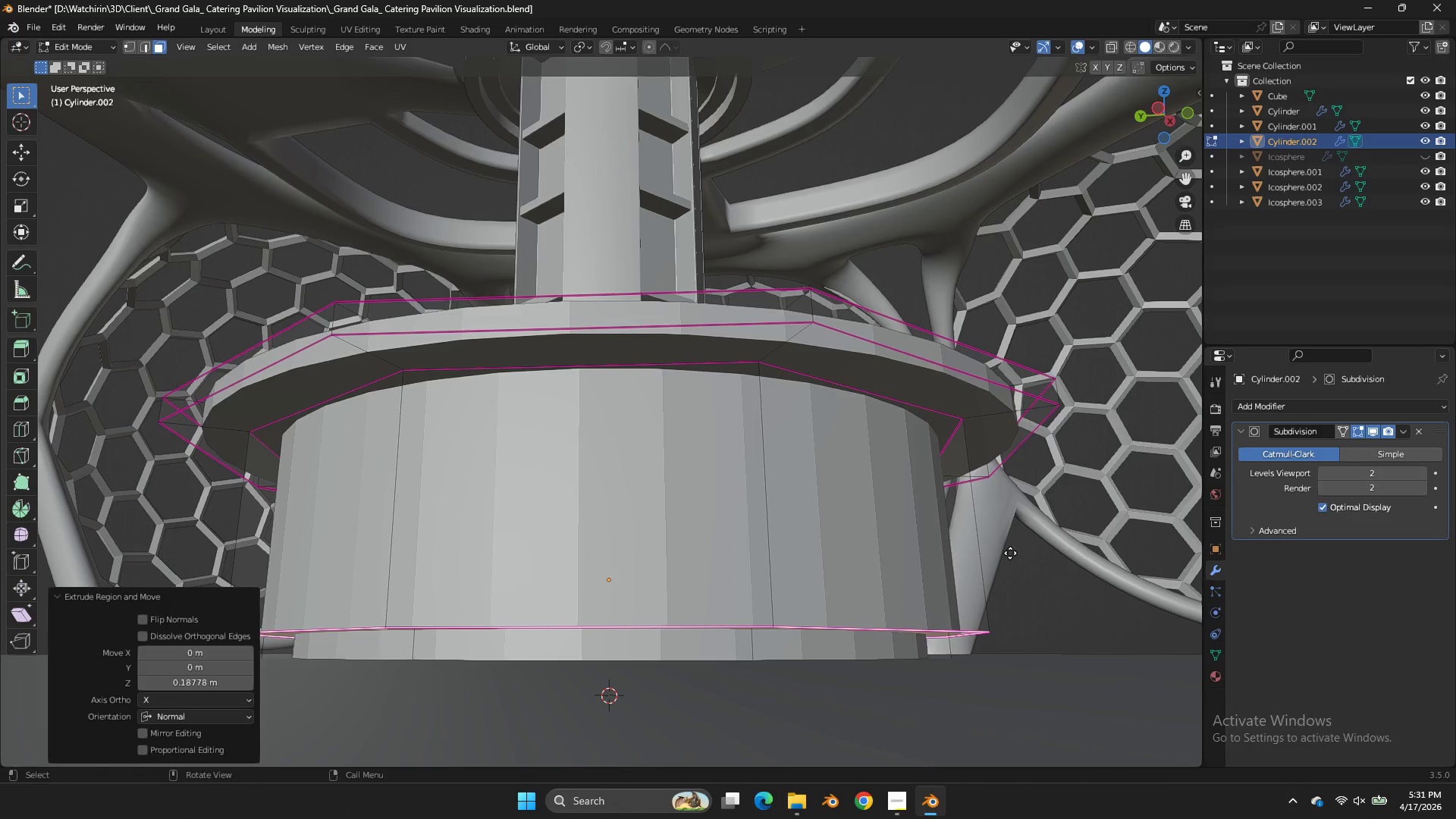 
type(es)
 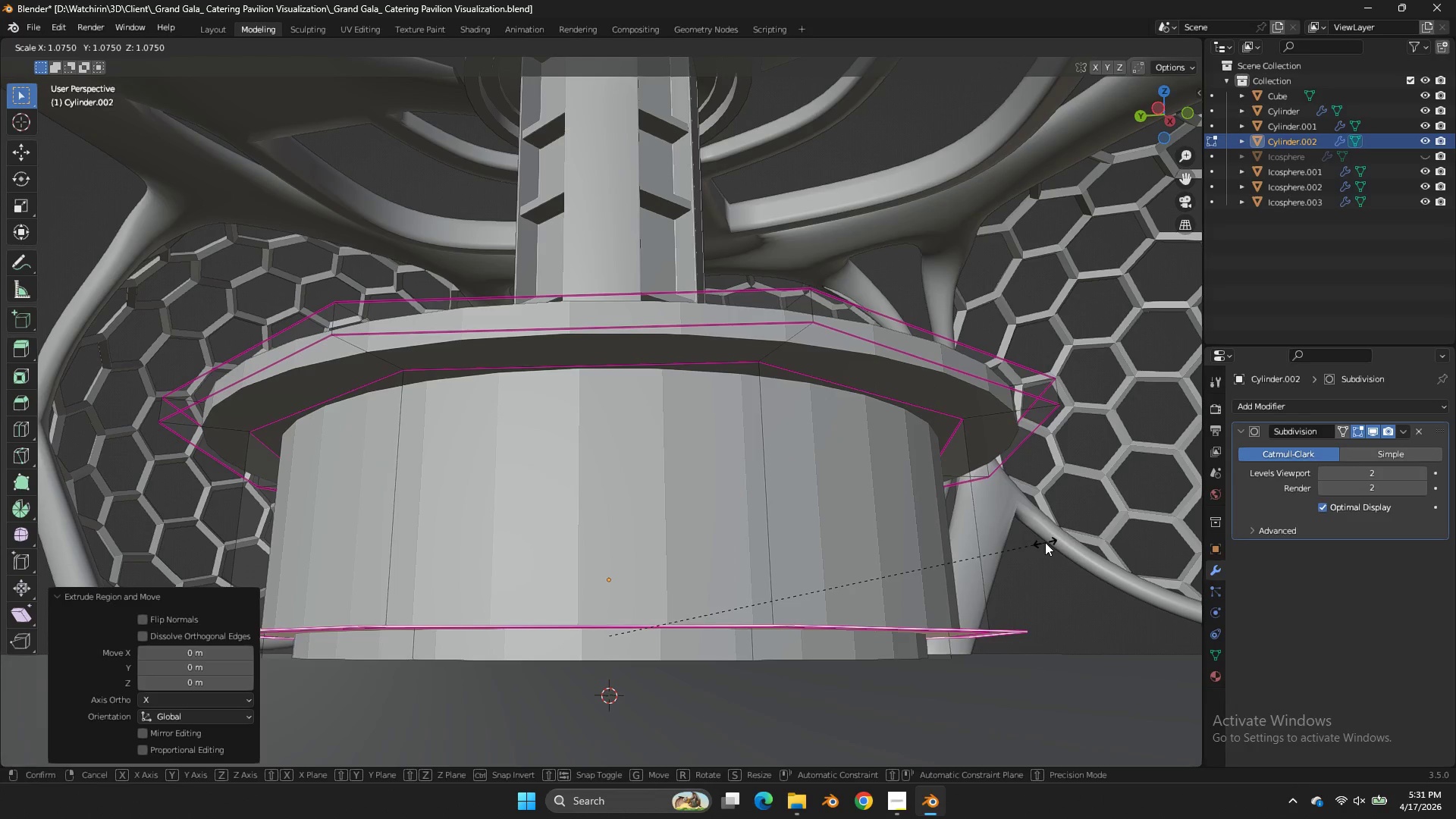 
left_click([1045, 542])
 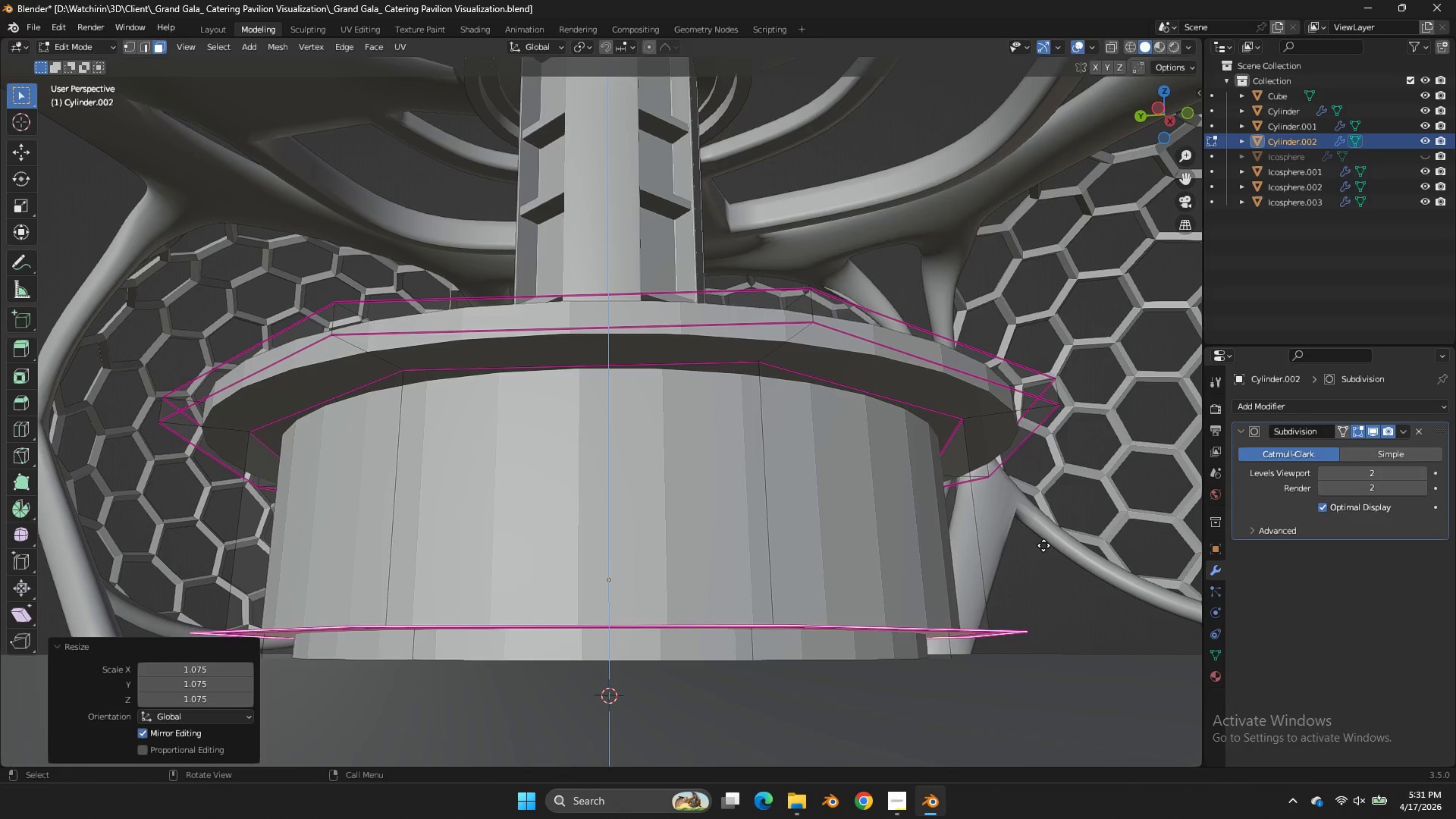 
key(E)
 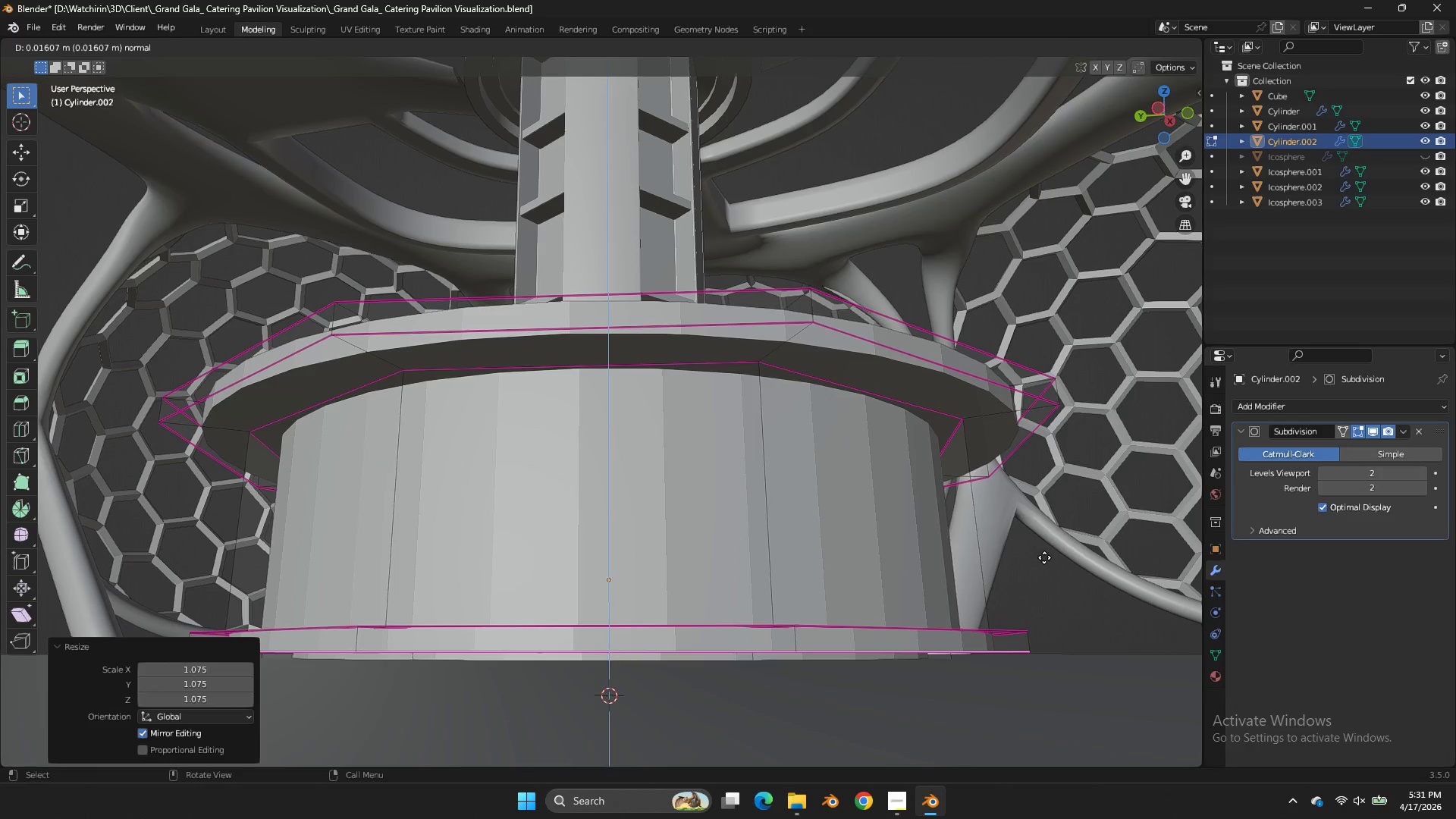 
left_click([1043, 572])
 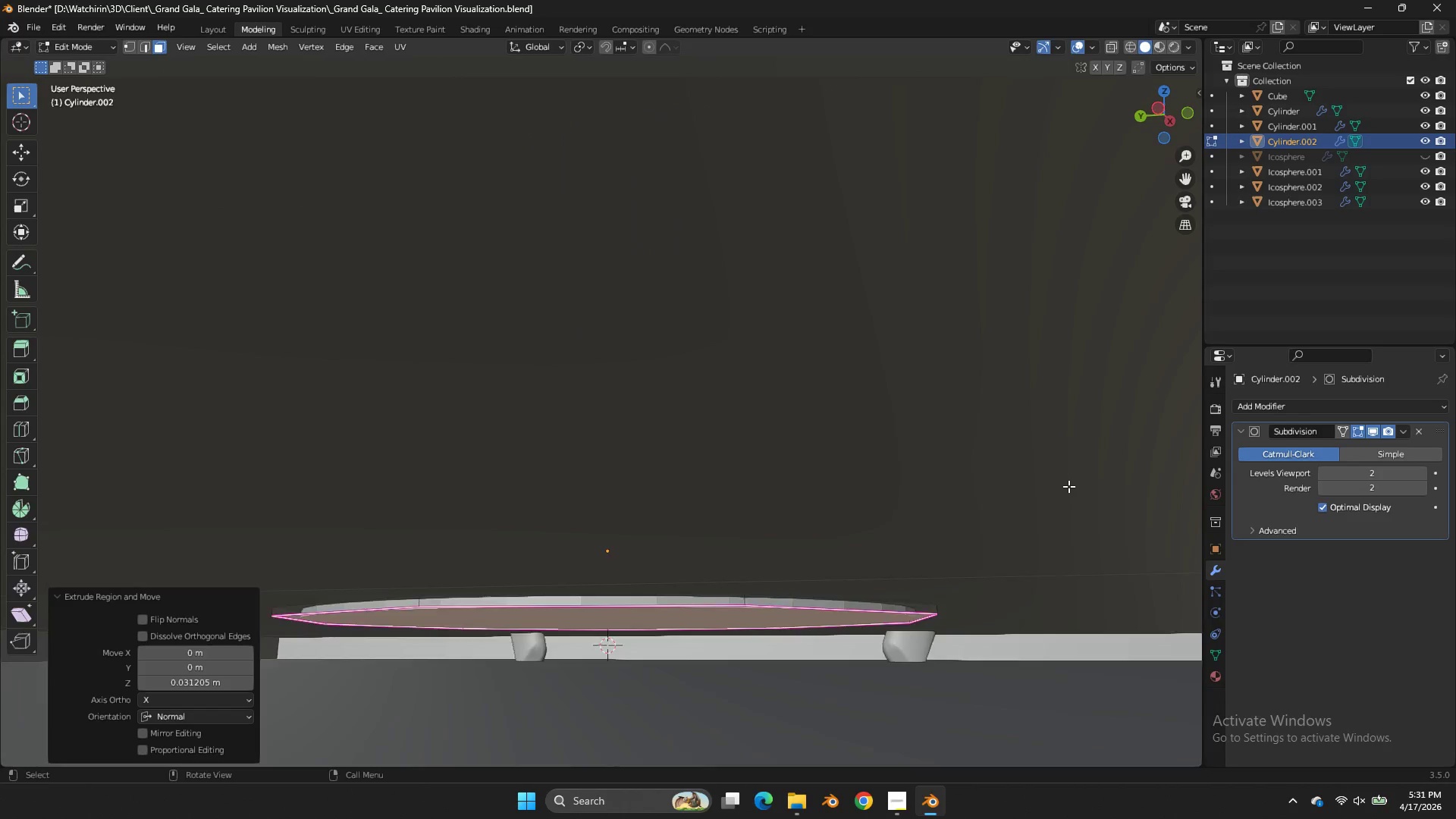 
key(Tab)
 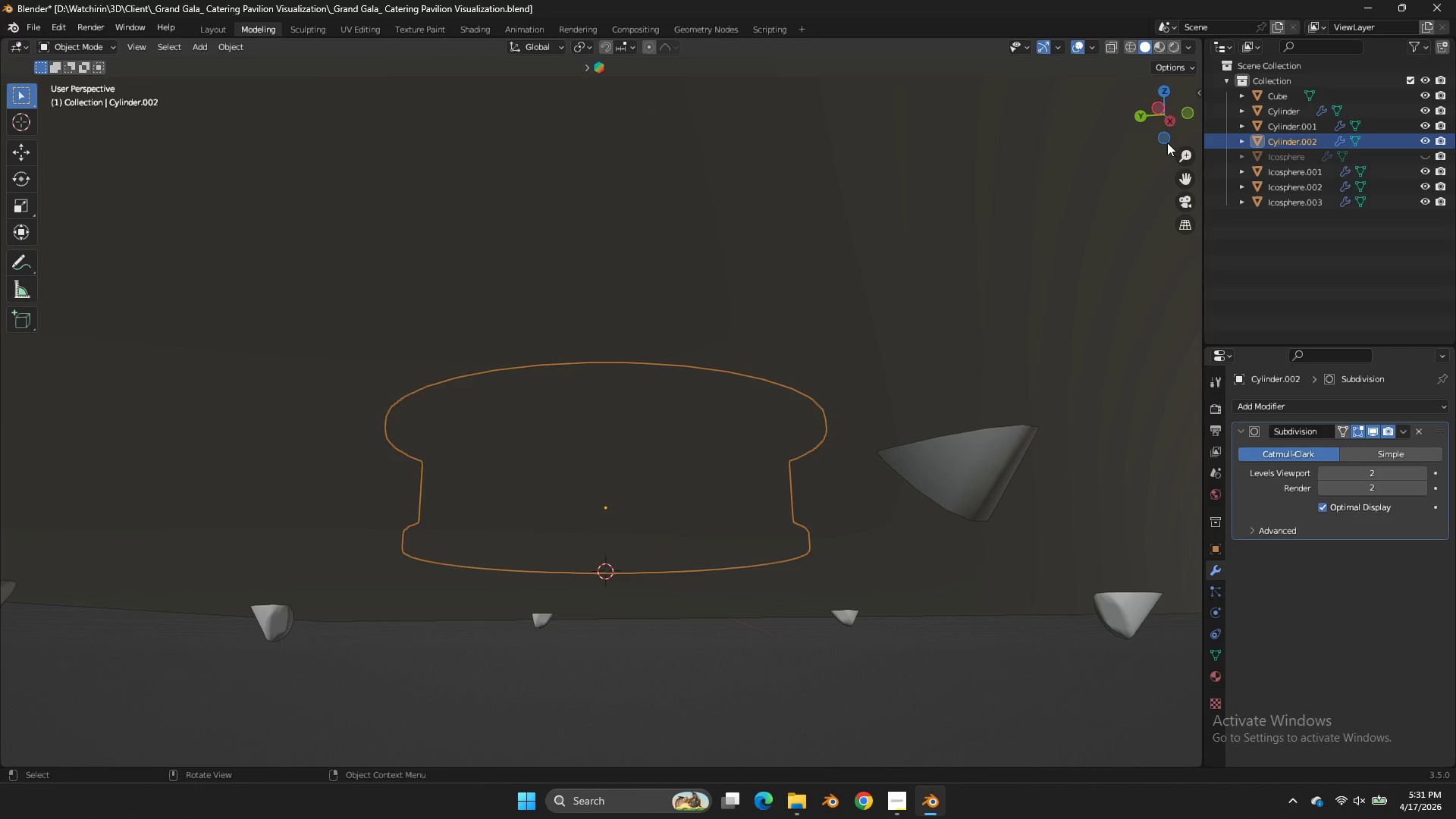 
scroll: coordinate [1068, 486], scroll_direction: down, amount: 3.0
 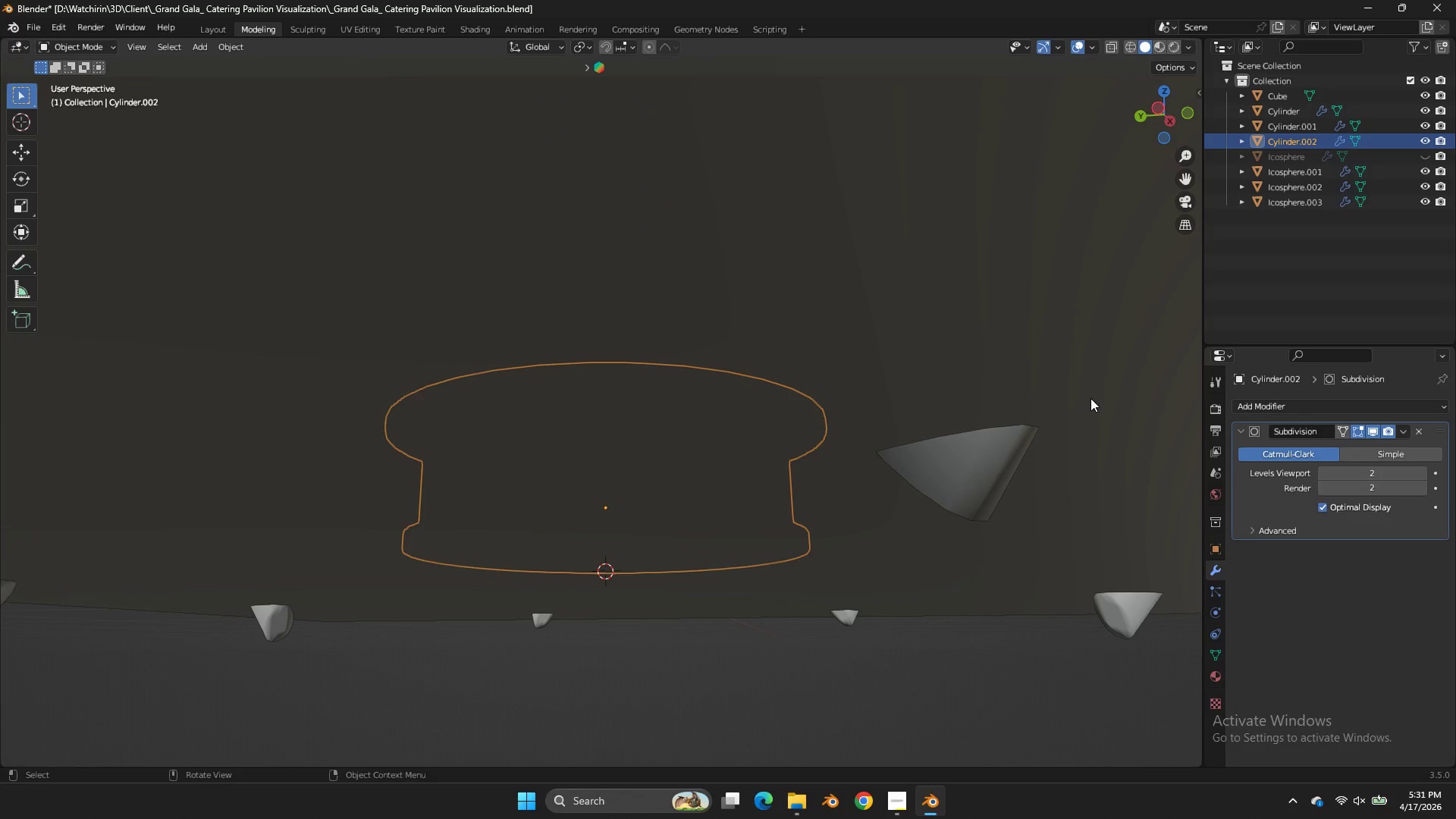 
left_click_drag(start_coordinate=[1163, 128], to_coordinate=[14, 206])
 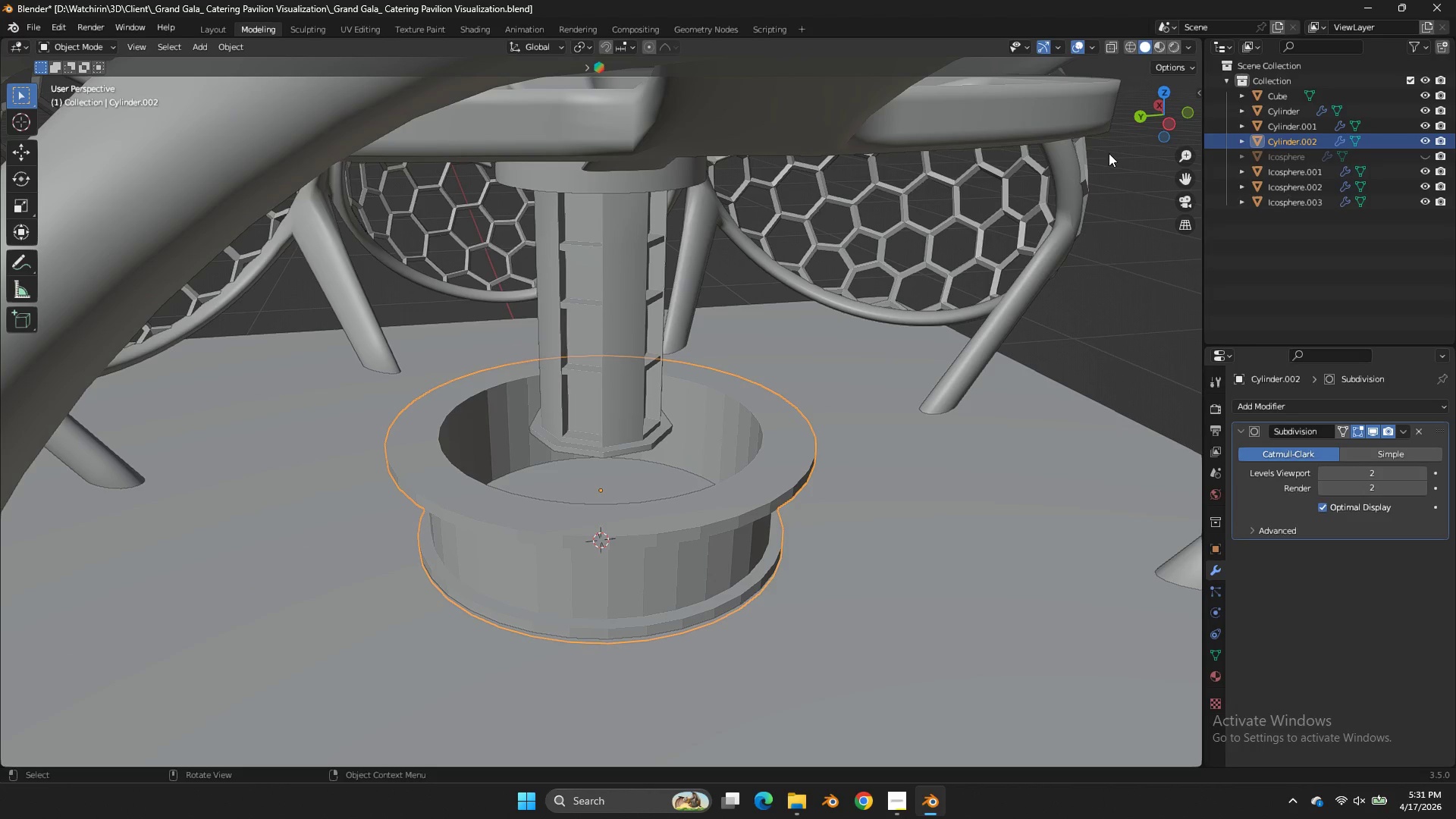 
wait(5.83)
 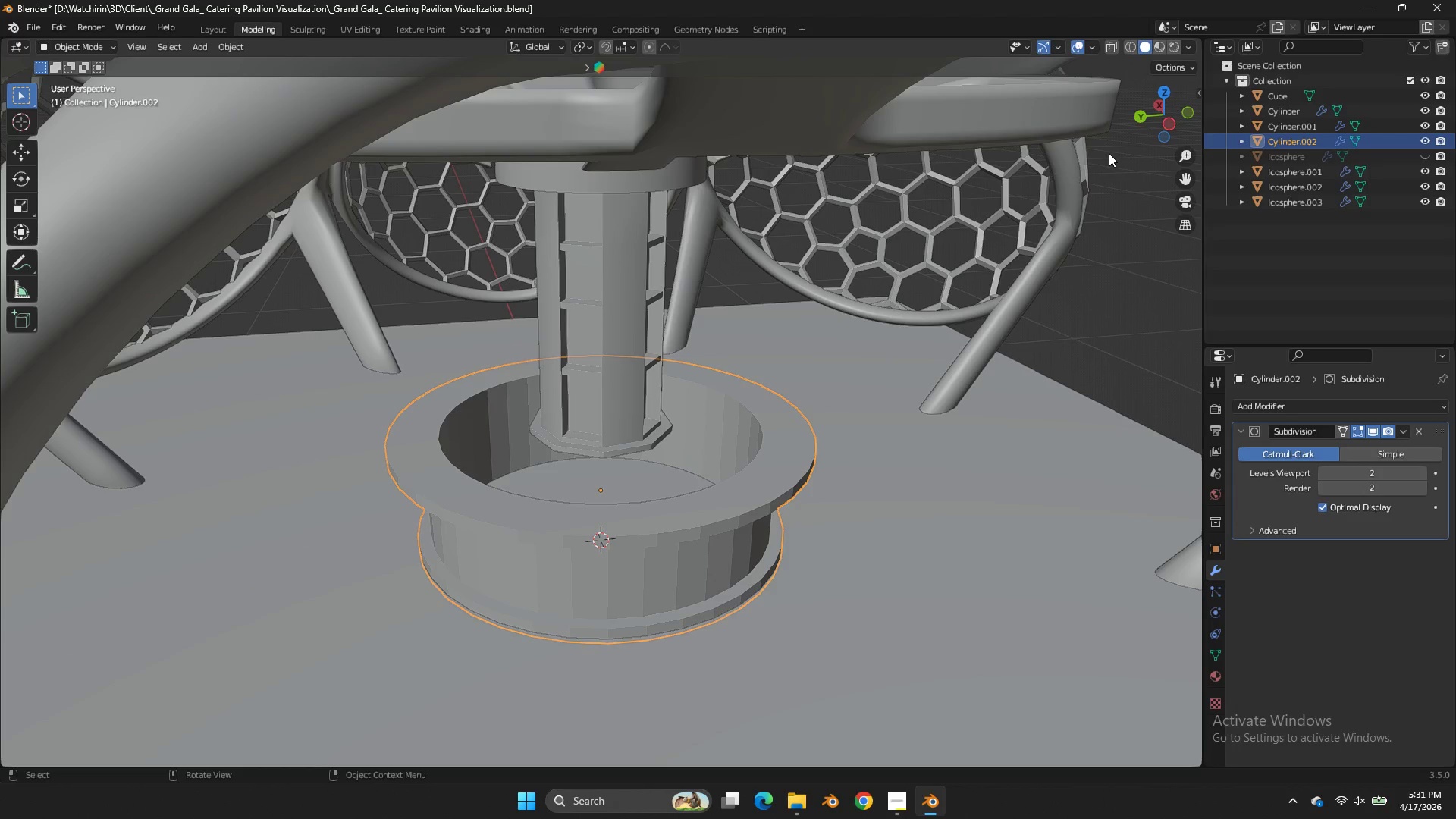 
left_click_drag(start_coordinate=[1161, 108], to_coordinate=[1147, 724])
 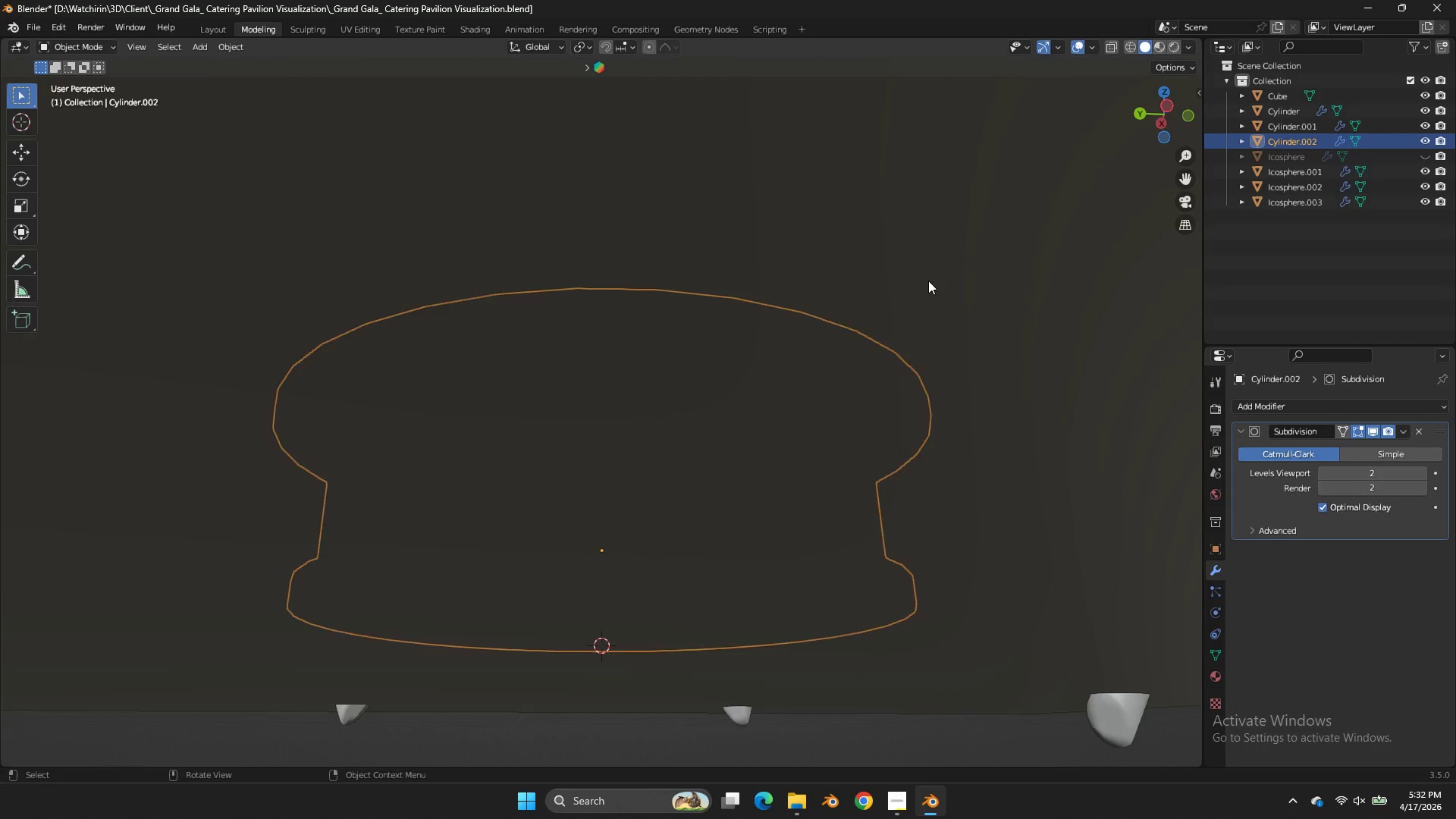 
left_click_drag(start_coordinate=[1164, 122], to_coordinate=[1156, 146])
 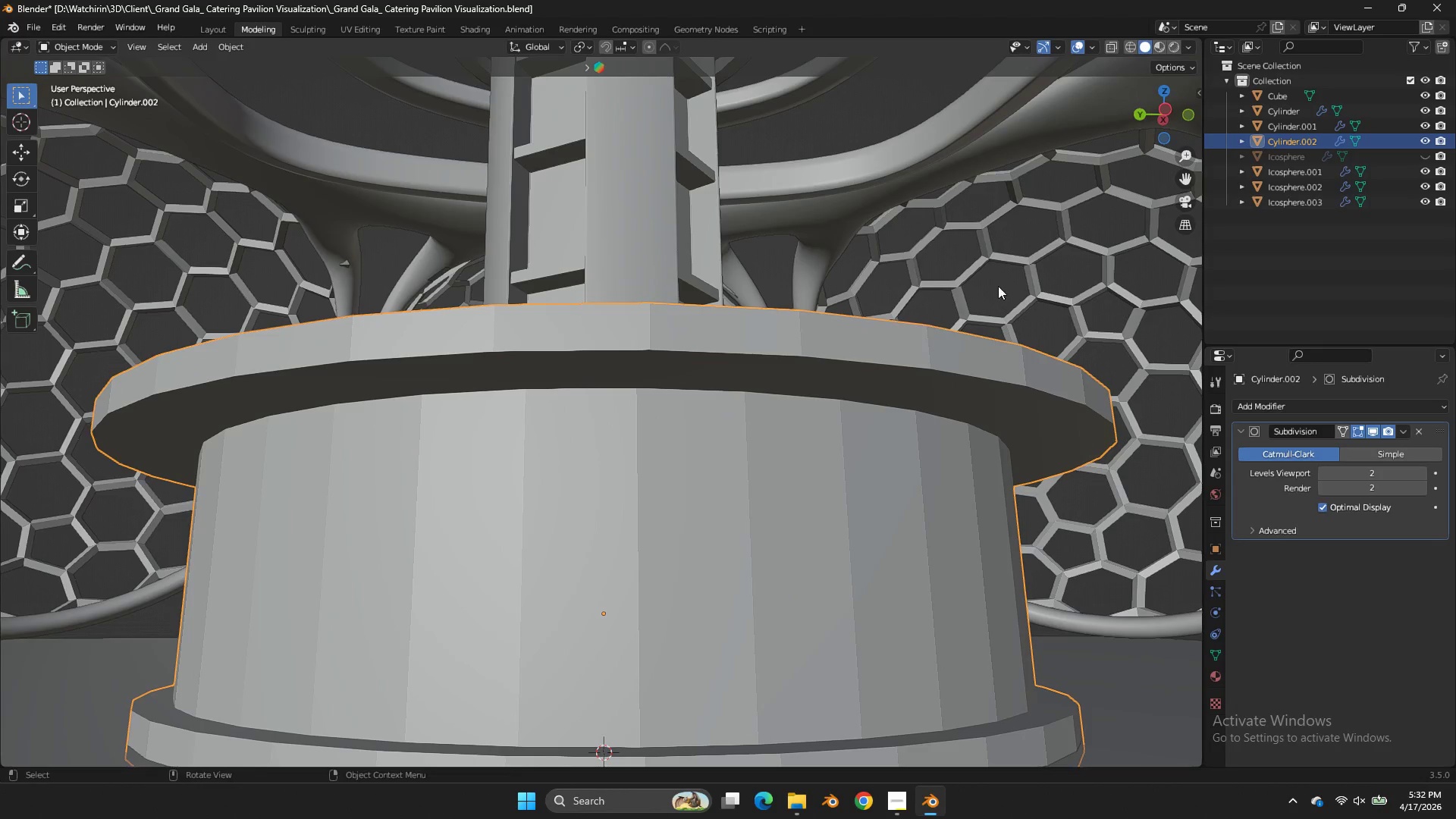 
scroll: coordinate [957, 282], scroll_direction: up, amount: 4.0
 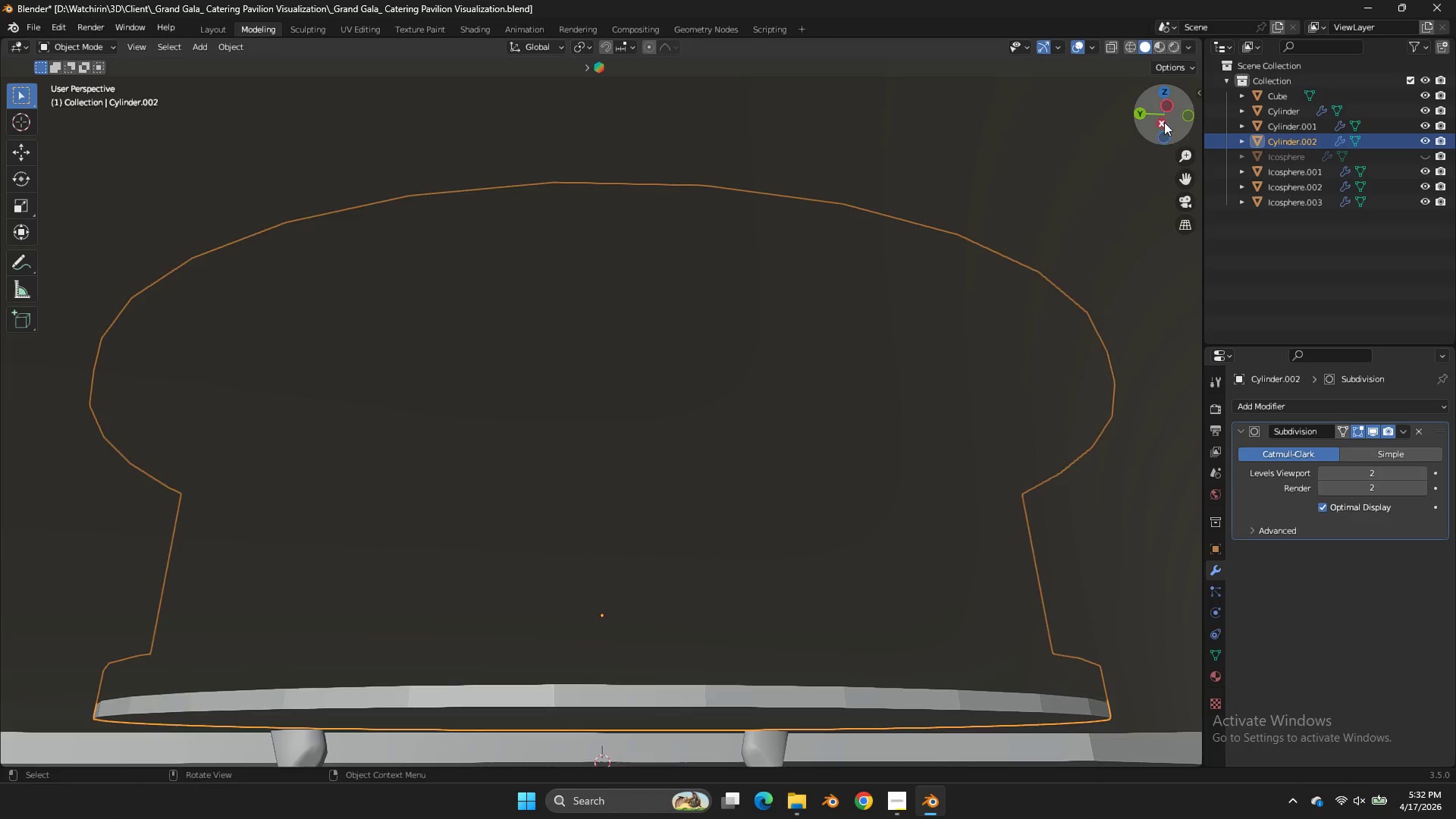 
key(Backquote)
 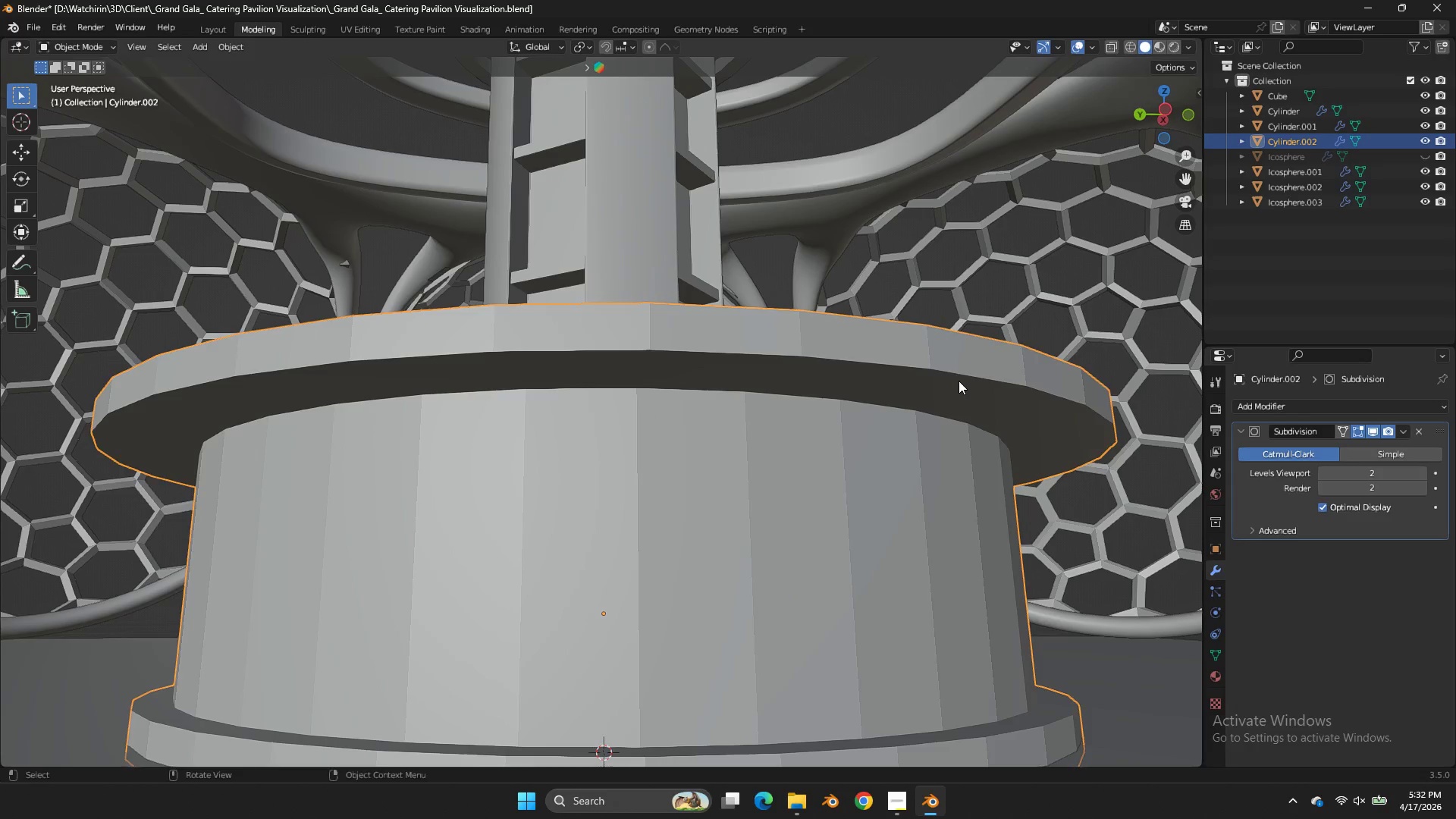 
key(Tab)
 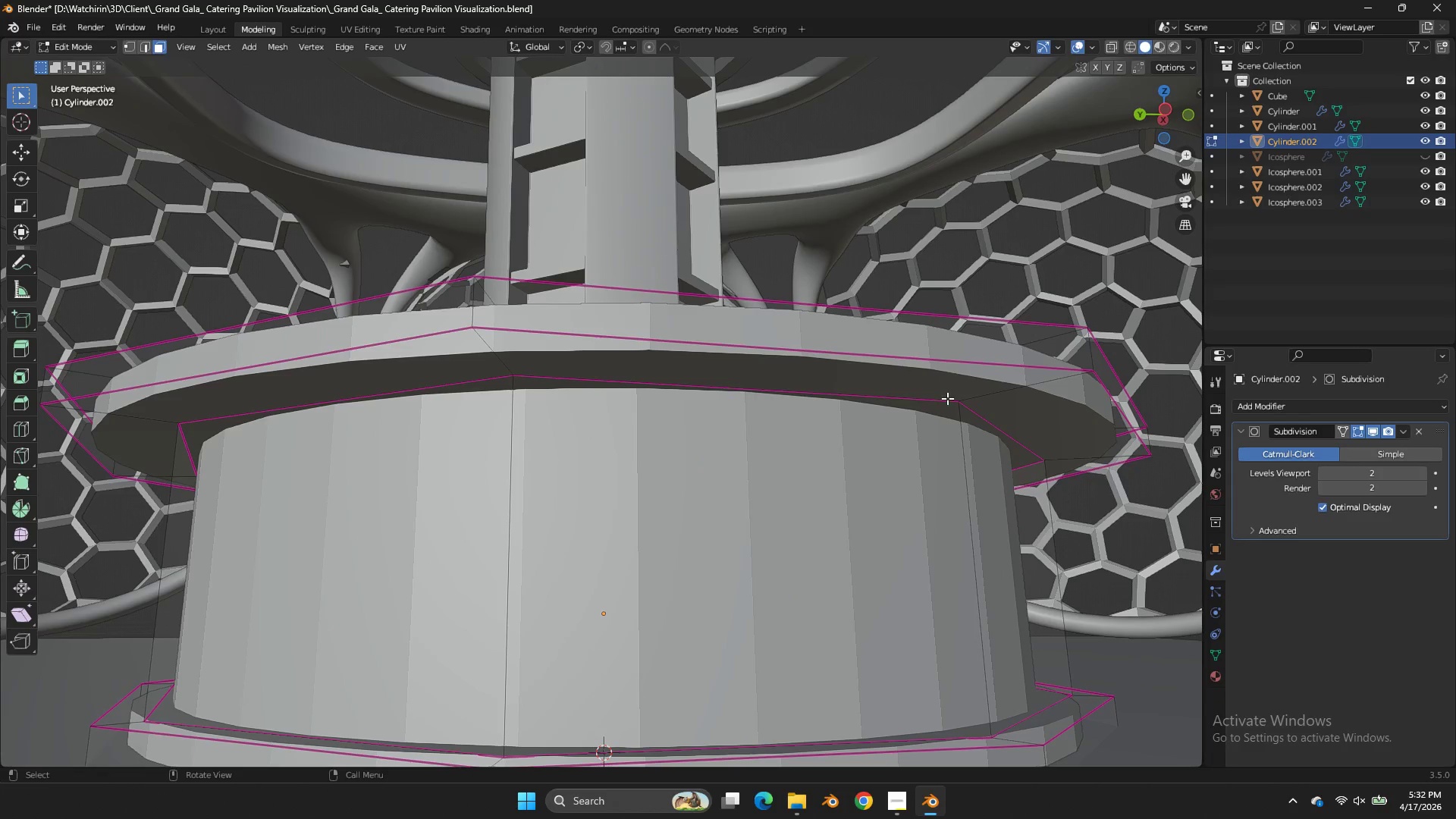 
left_click([947, 398])
 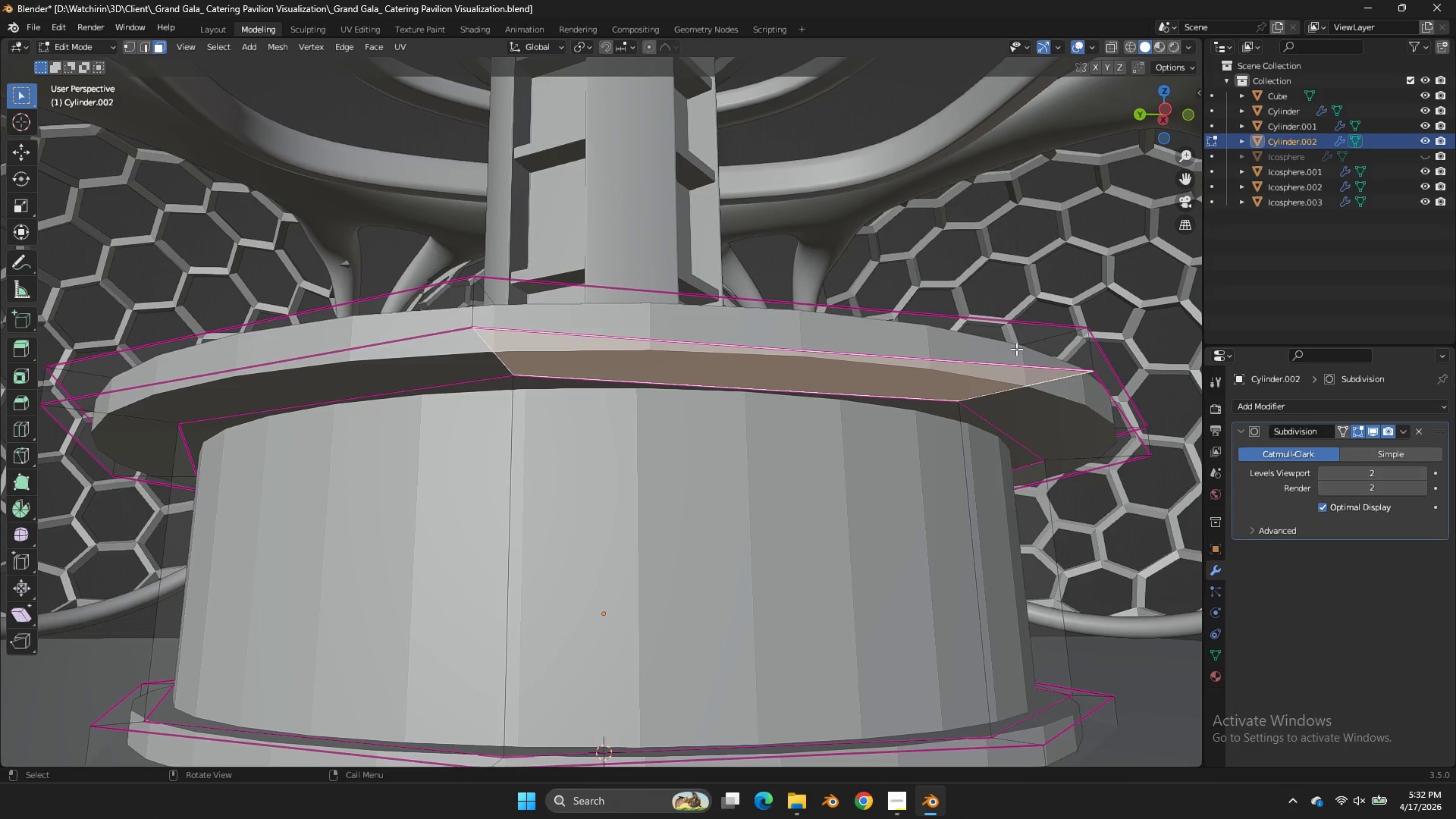 
hold_key(key=AltLeft, duration=0.8)
double_click([1080, 348])
 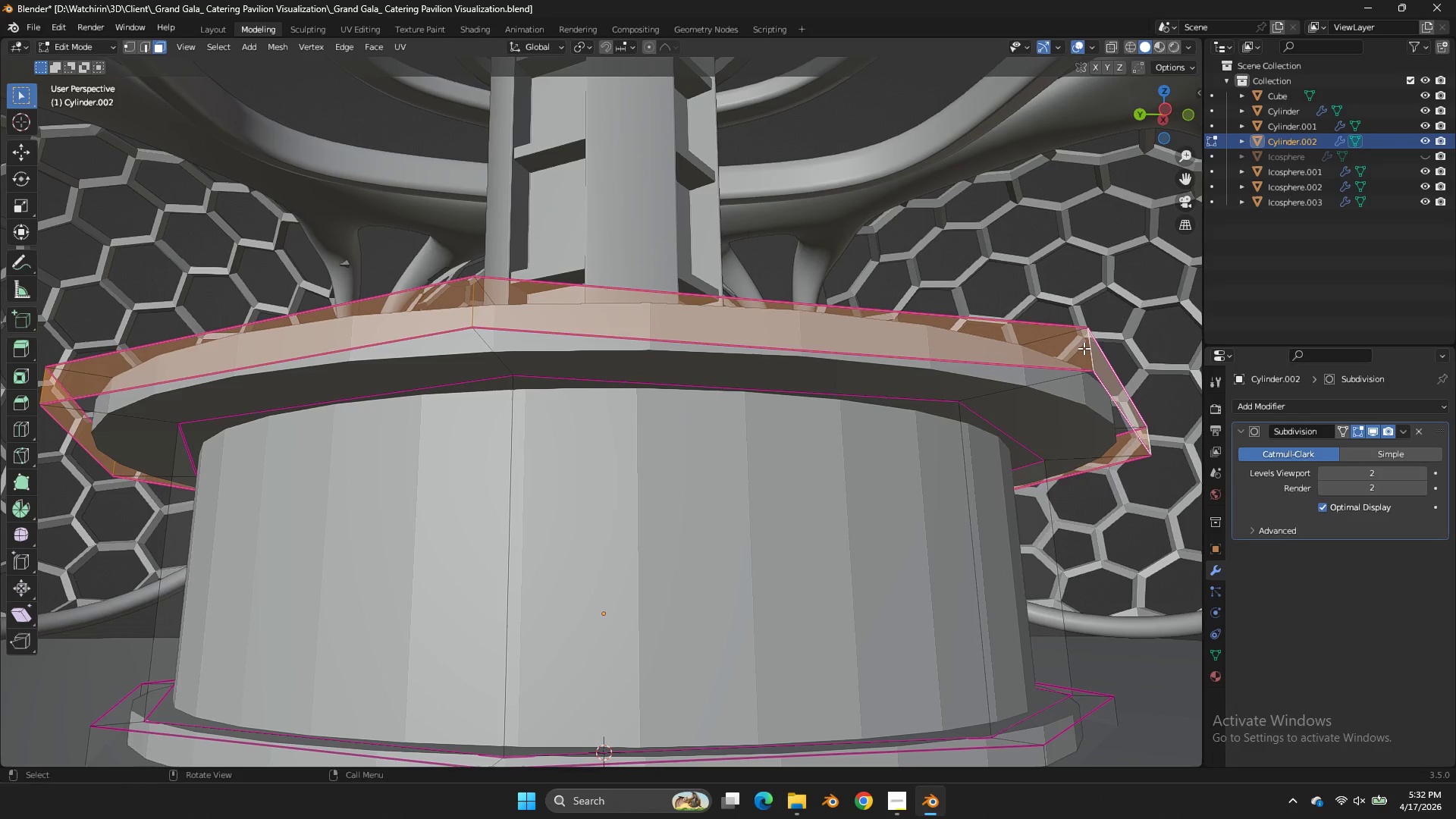 
key(X)
 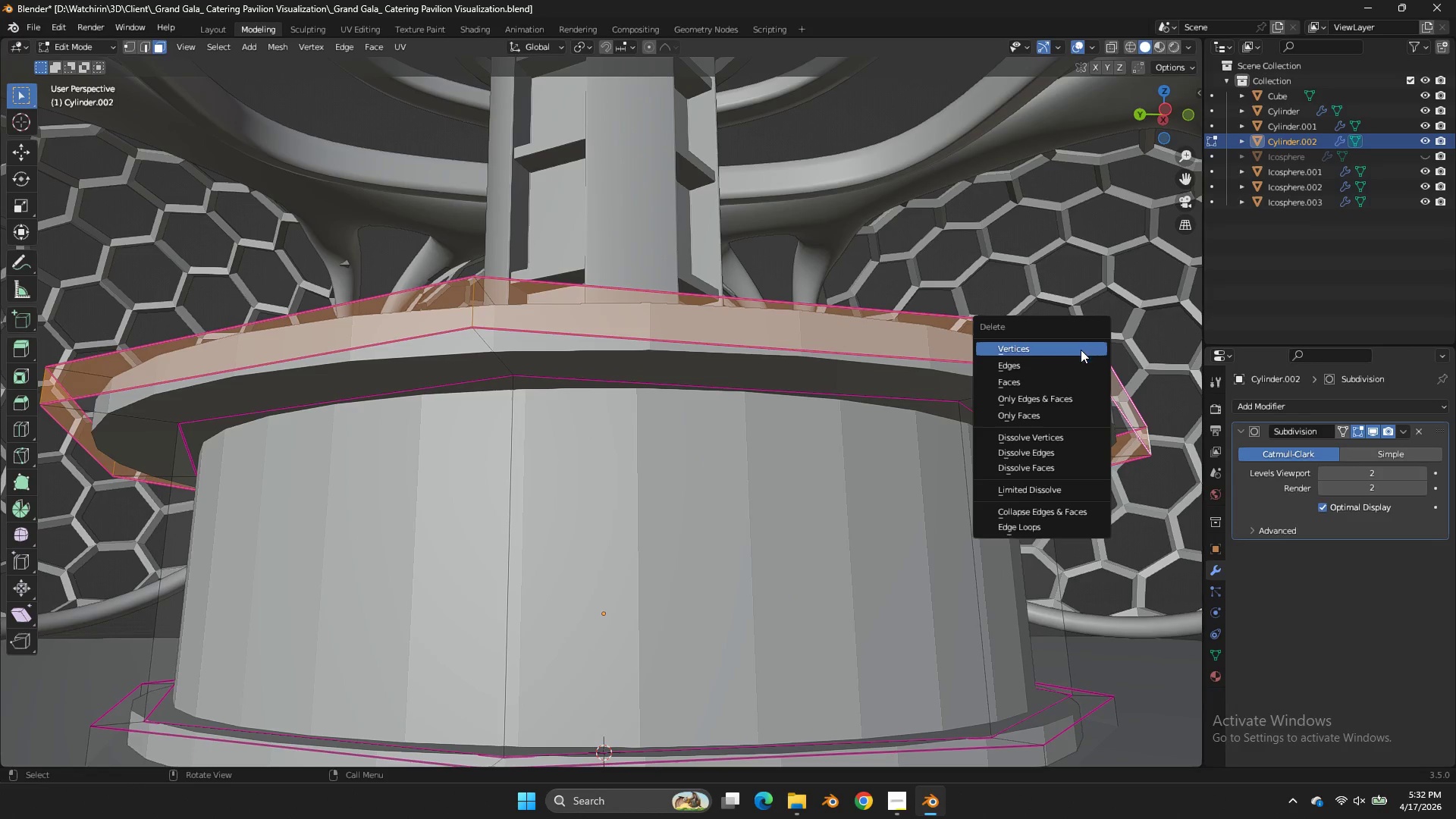 
left_click([1080, 351])
 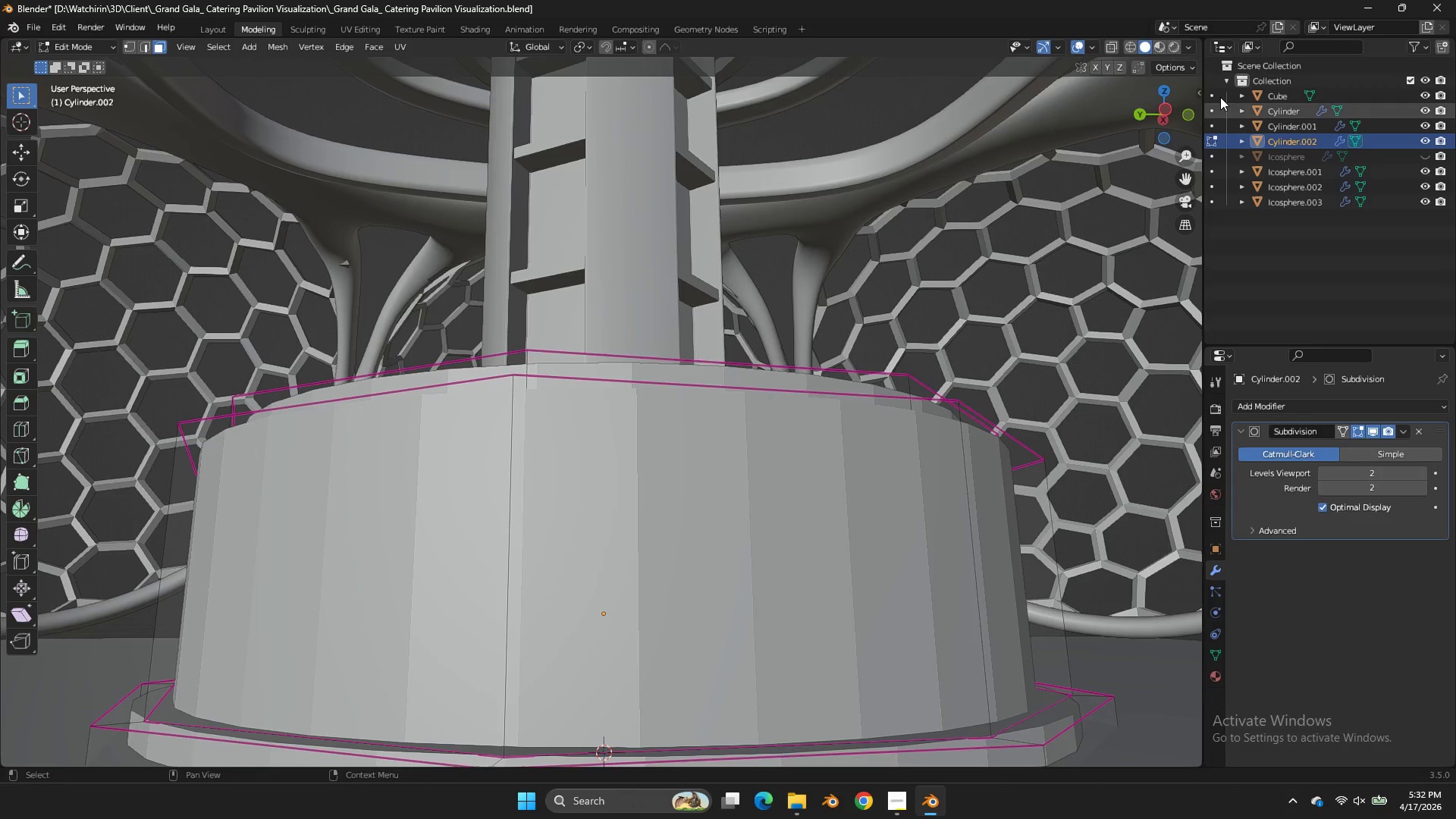 
left_click_drag(start_coordinate=[1163, 98], to_coordinate=[6, 152])
 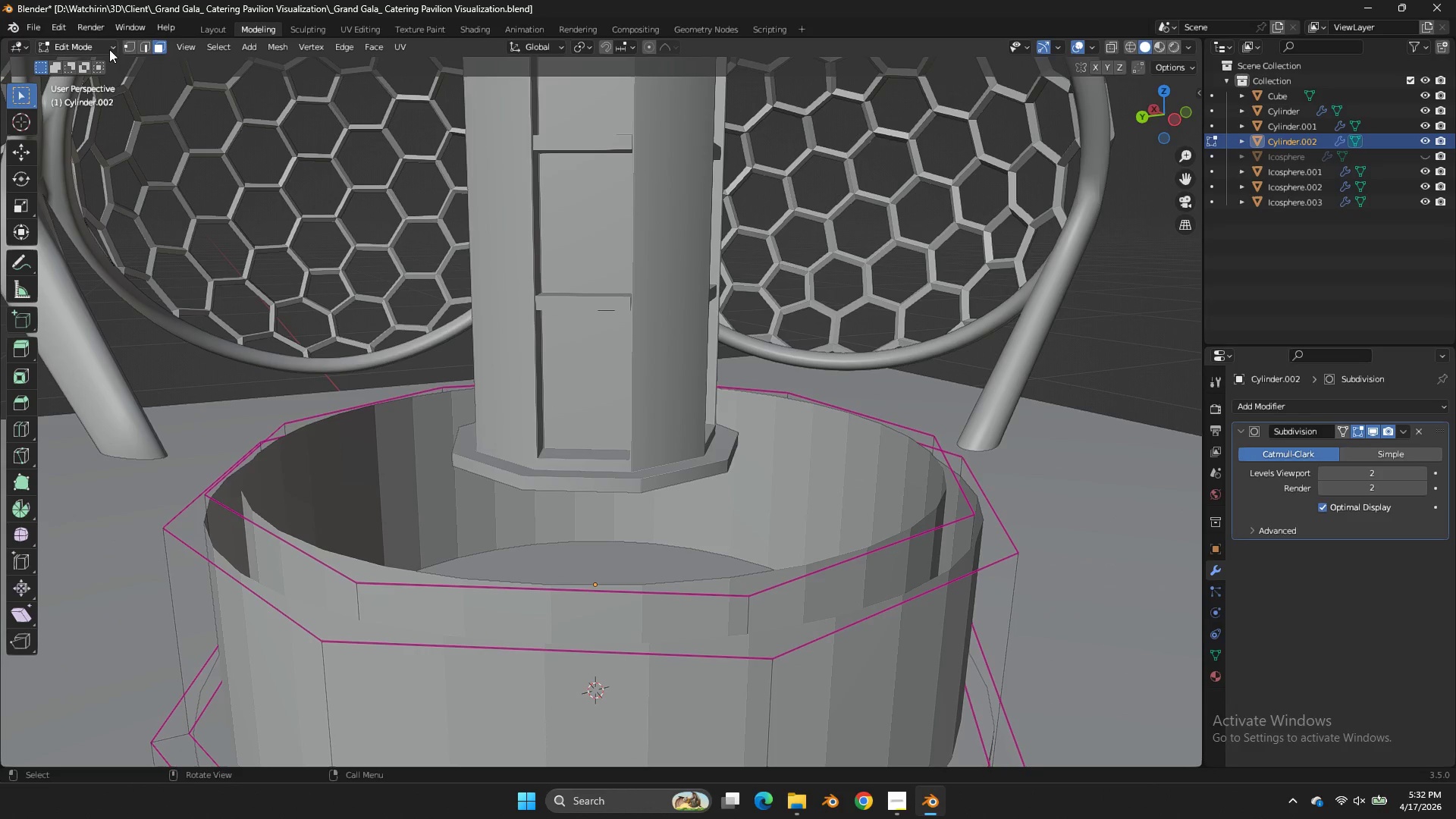 
double_click([121, 44])
 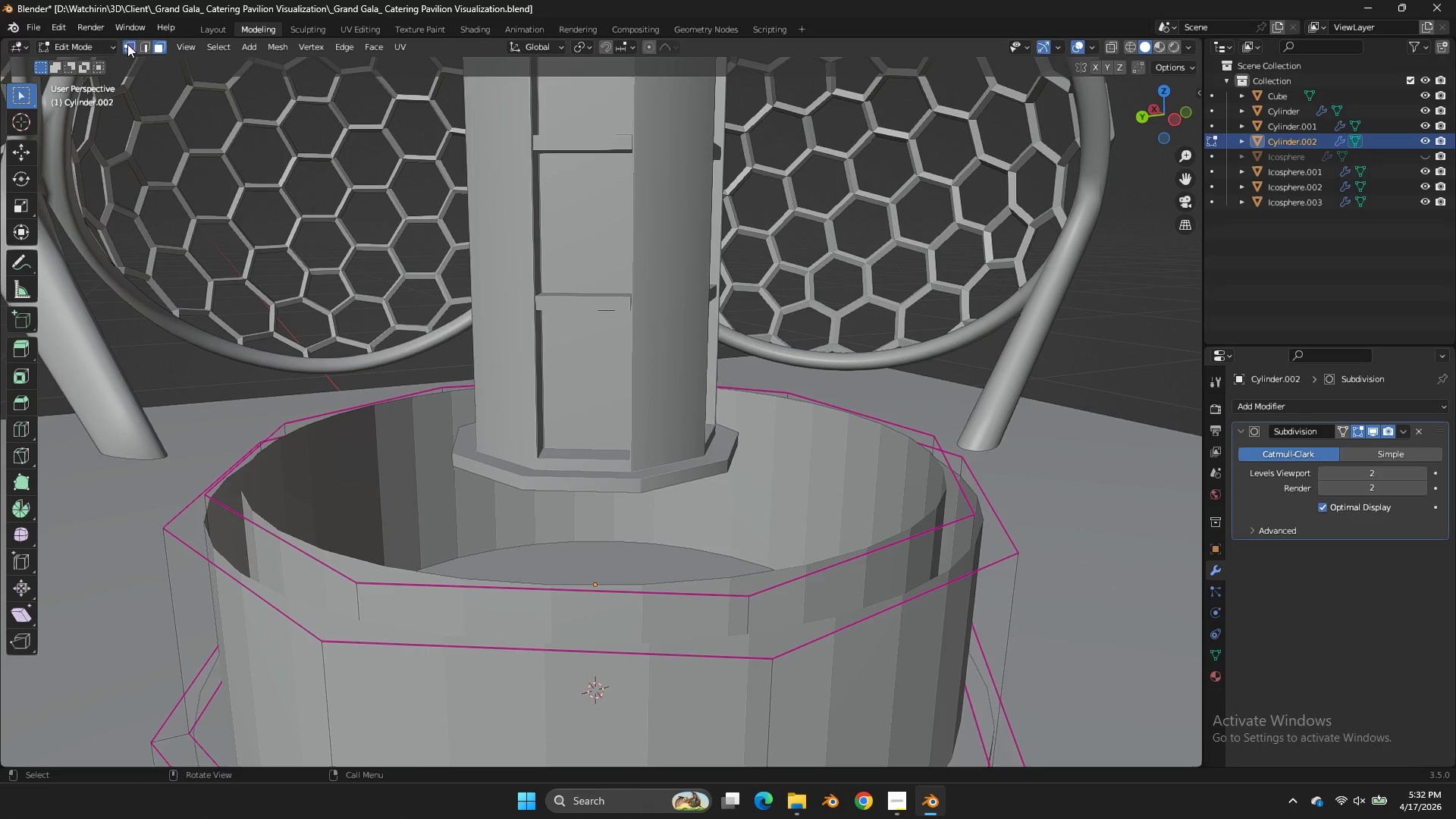 
triple_click([127, 44])
 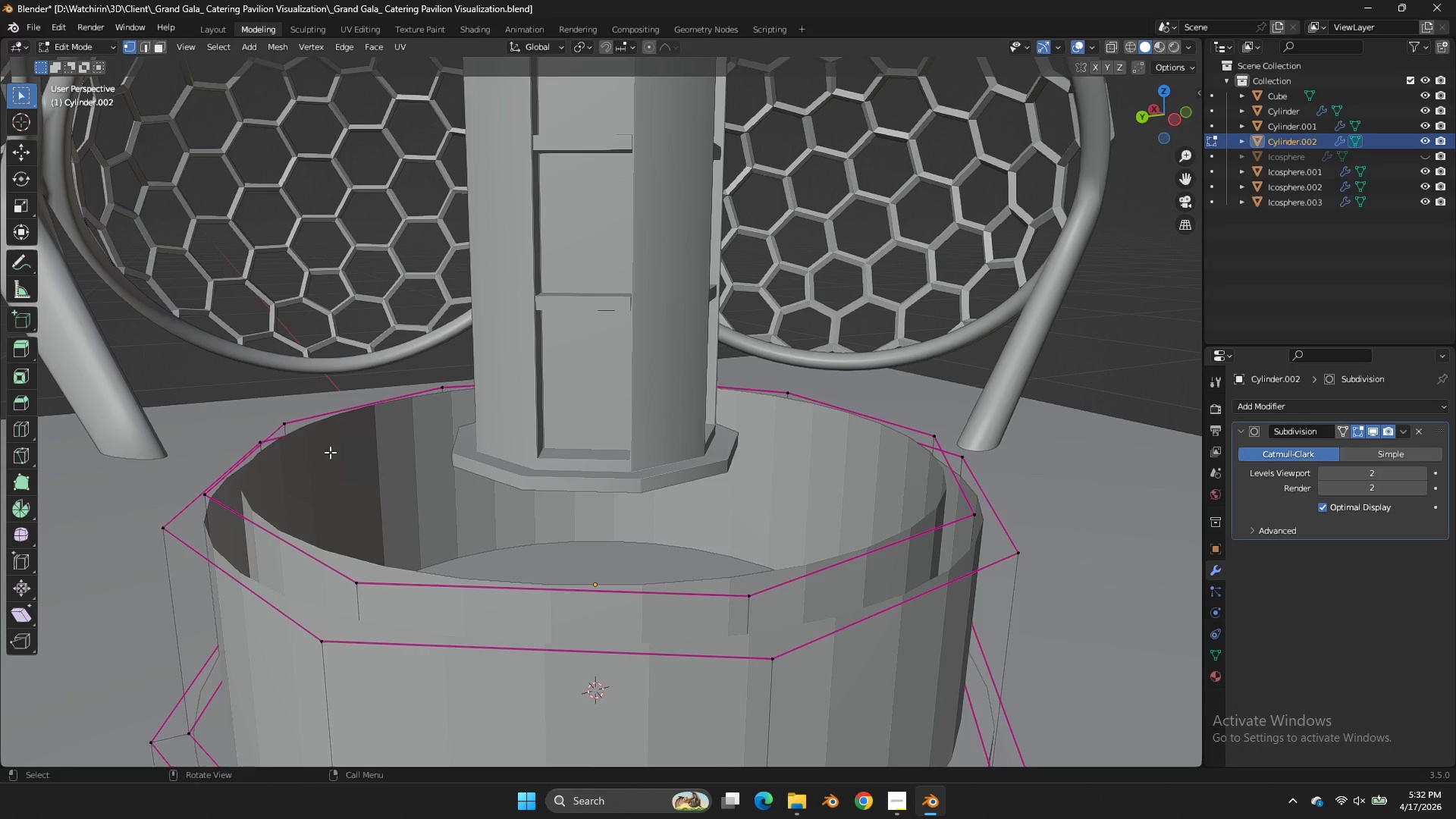 
hold_key(key=AltLeft, duration=1.53)
left_click([300, 539])
 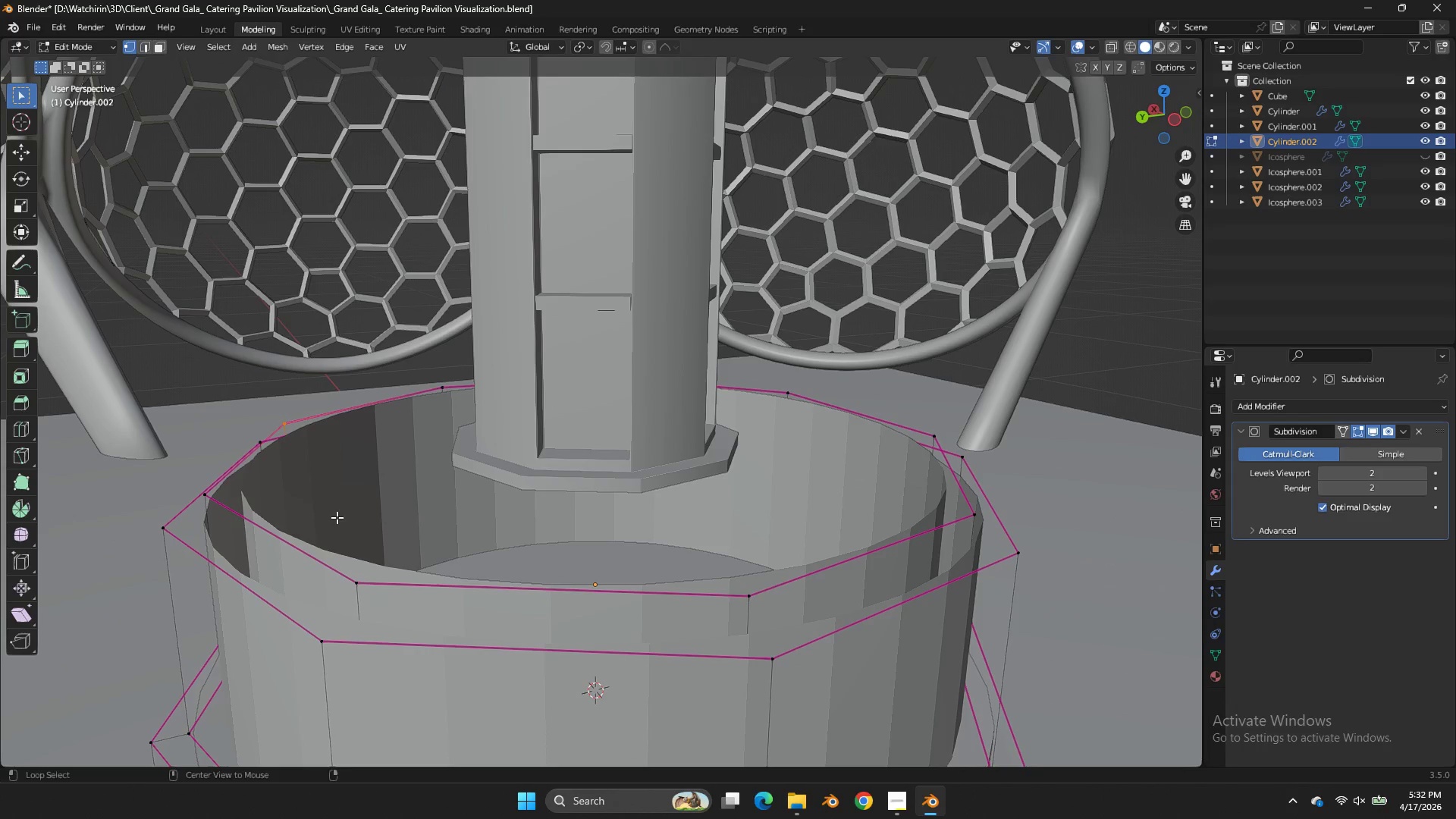 
left_click([306, 538])
 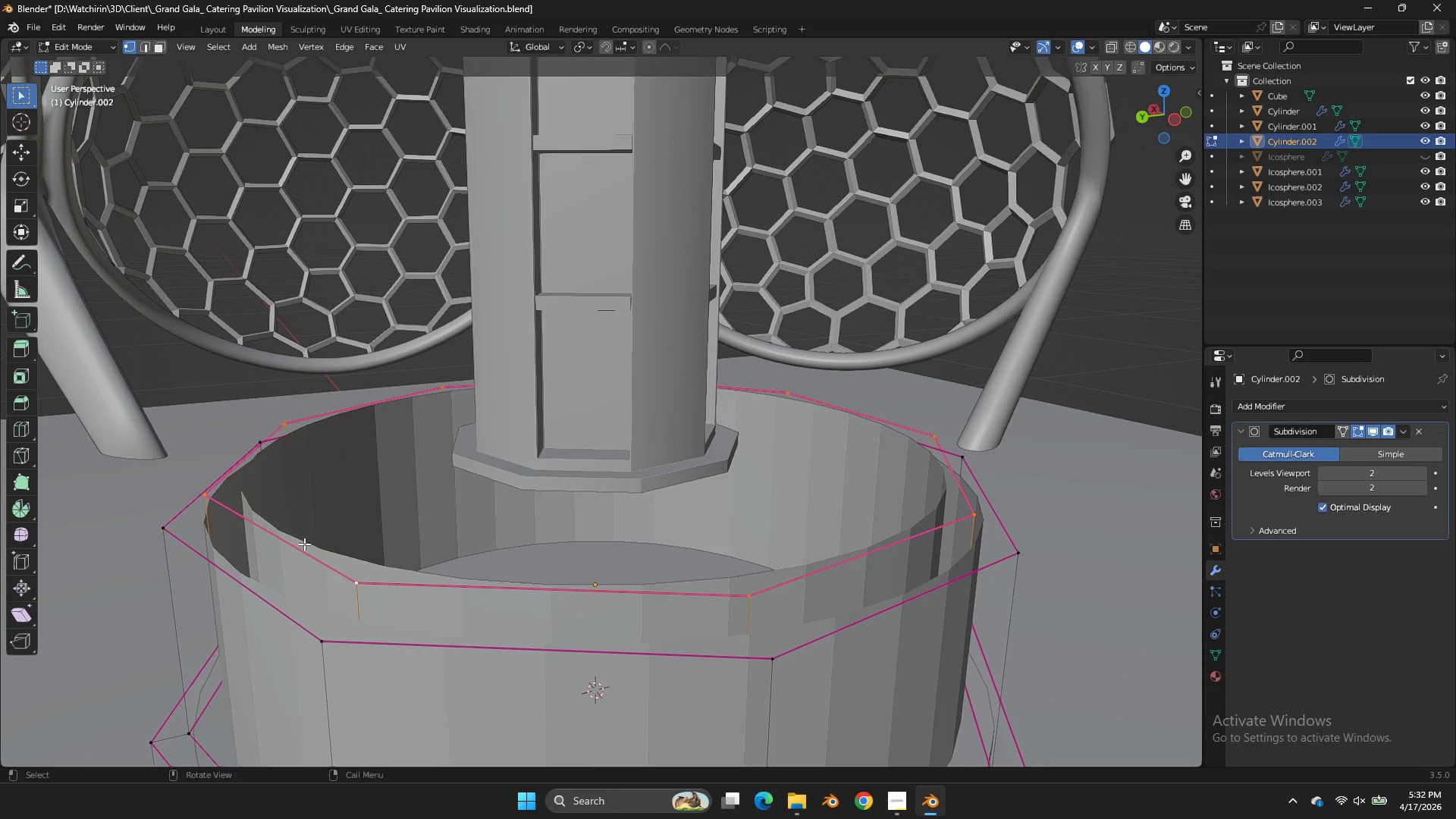 
key(Control+Z)
 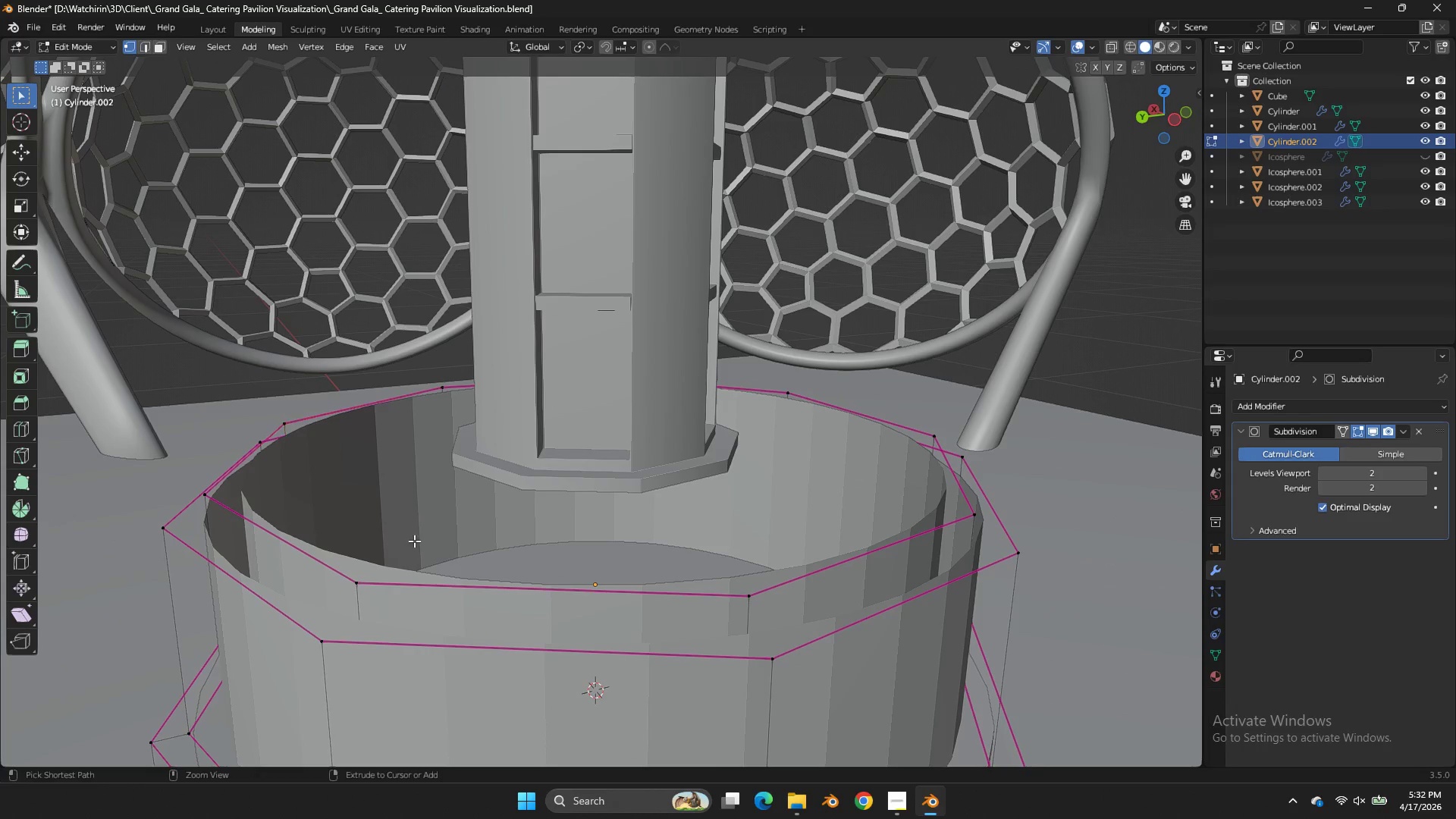 
key(Control+Z)
 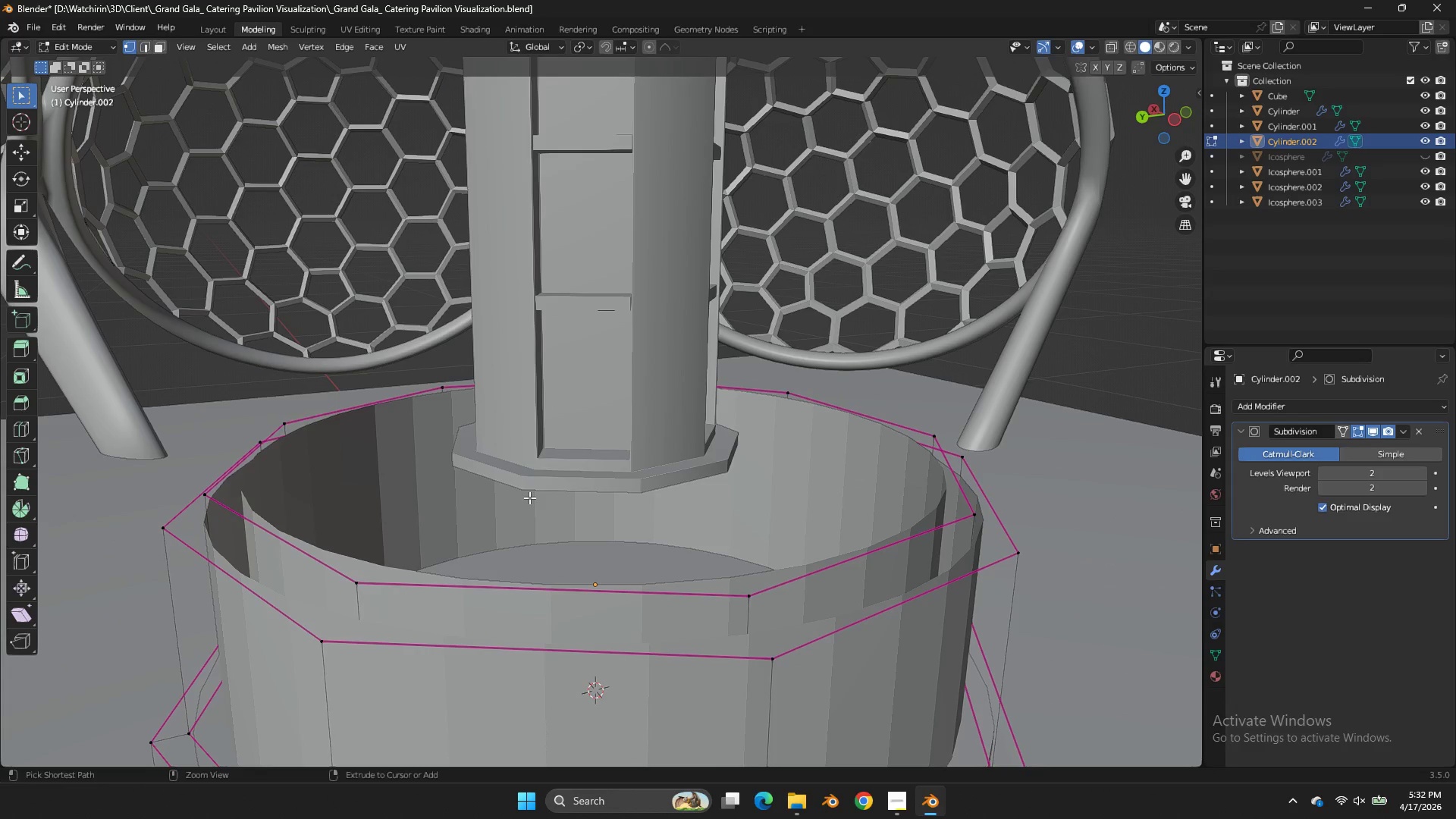 
key(Control+Z)
 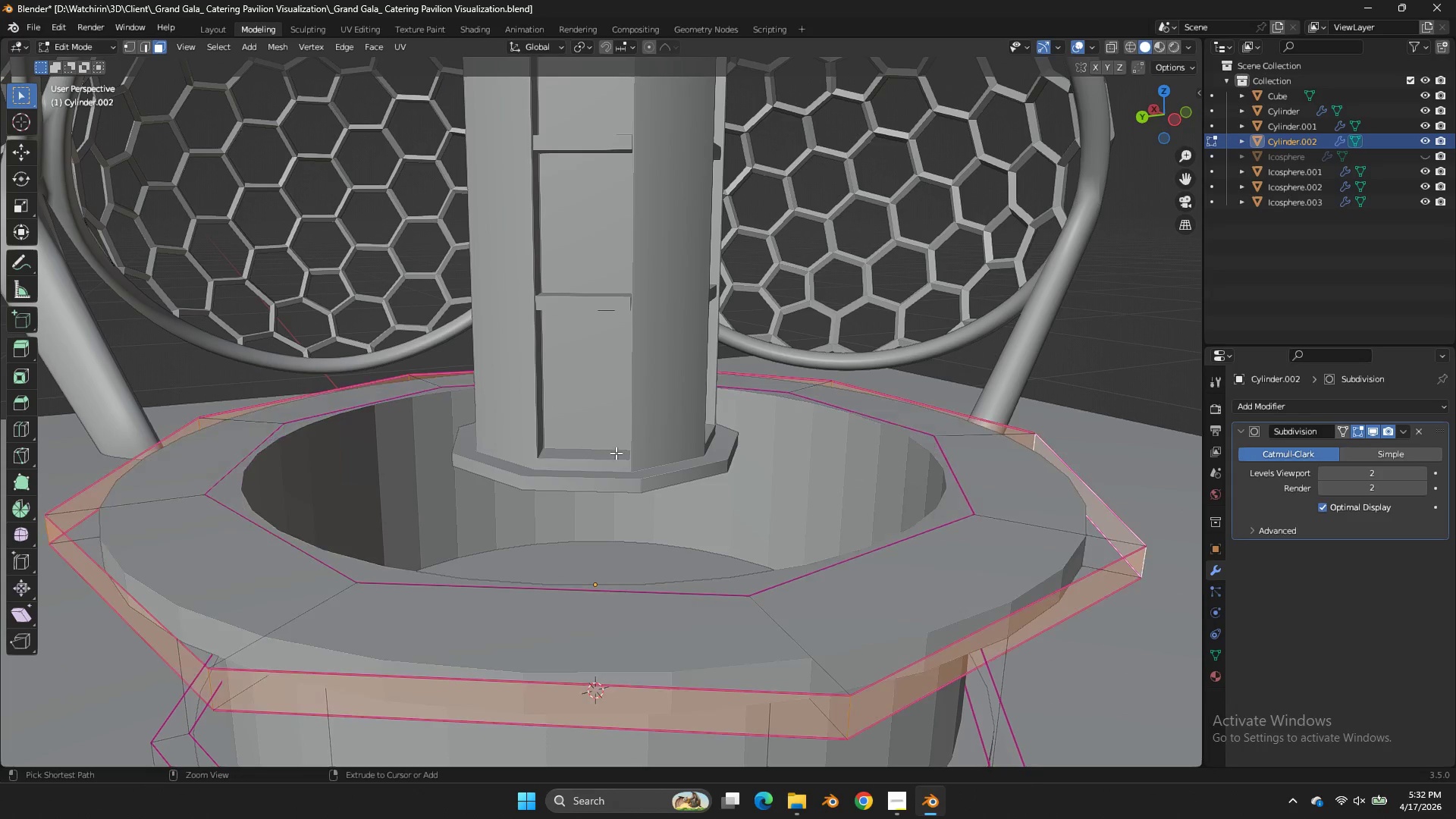 
key(Control+Z)
 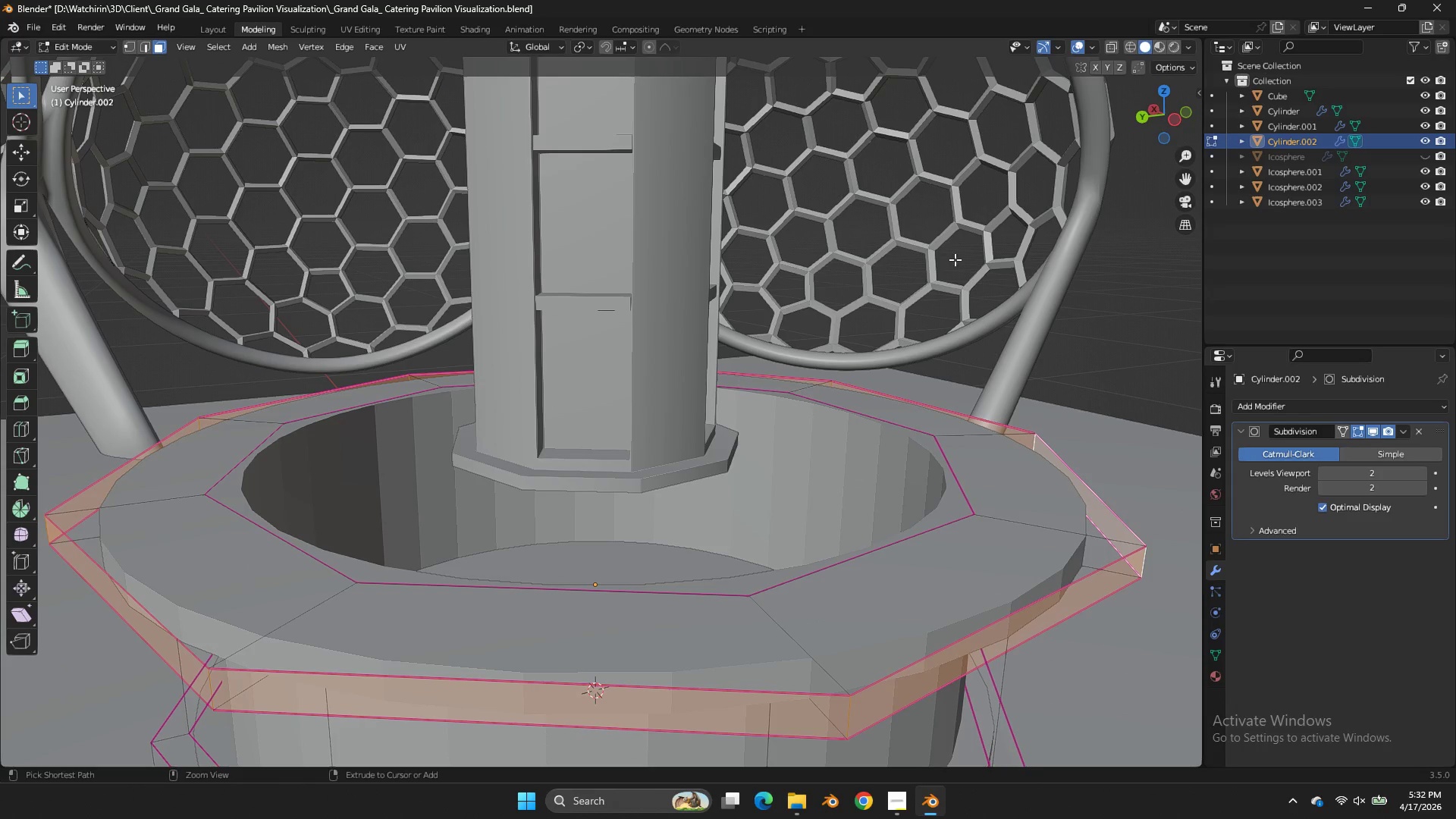 
key(Control+Z)
 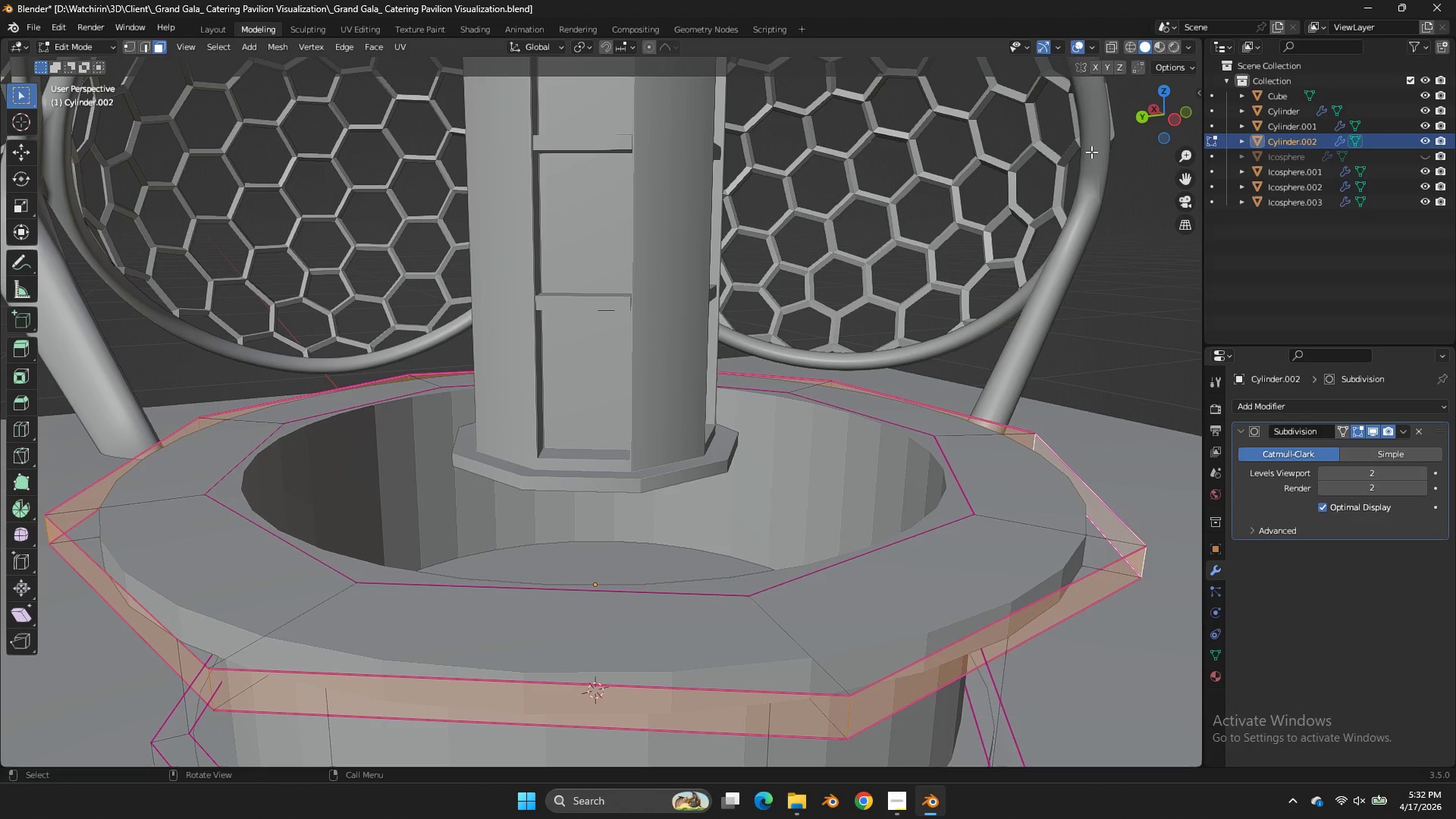 
key(Z)
 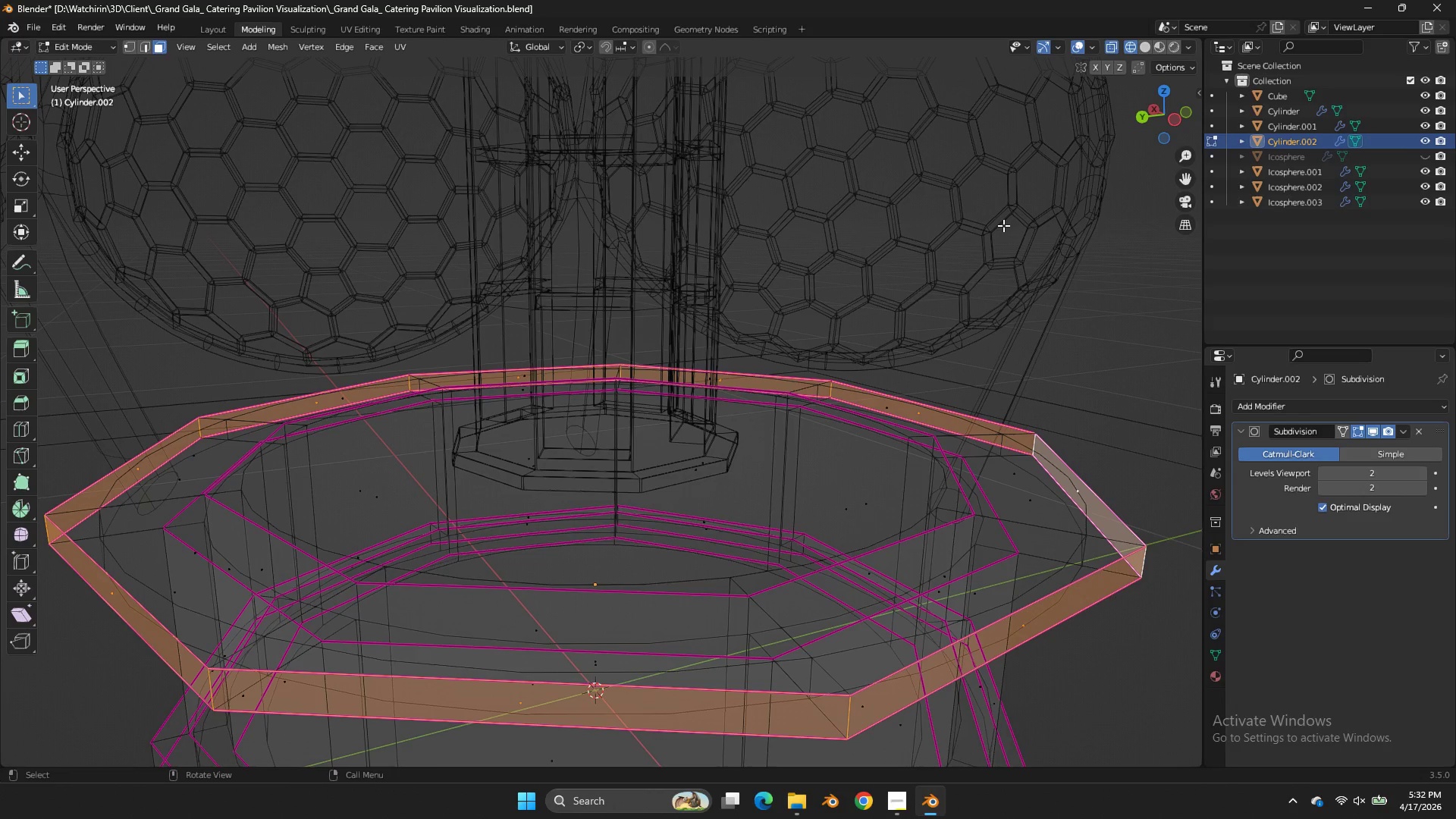 
left_click_drag(start_coordinate=[1166, 122], to_coordinate=[1147, 68])
 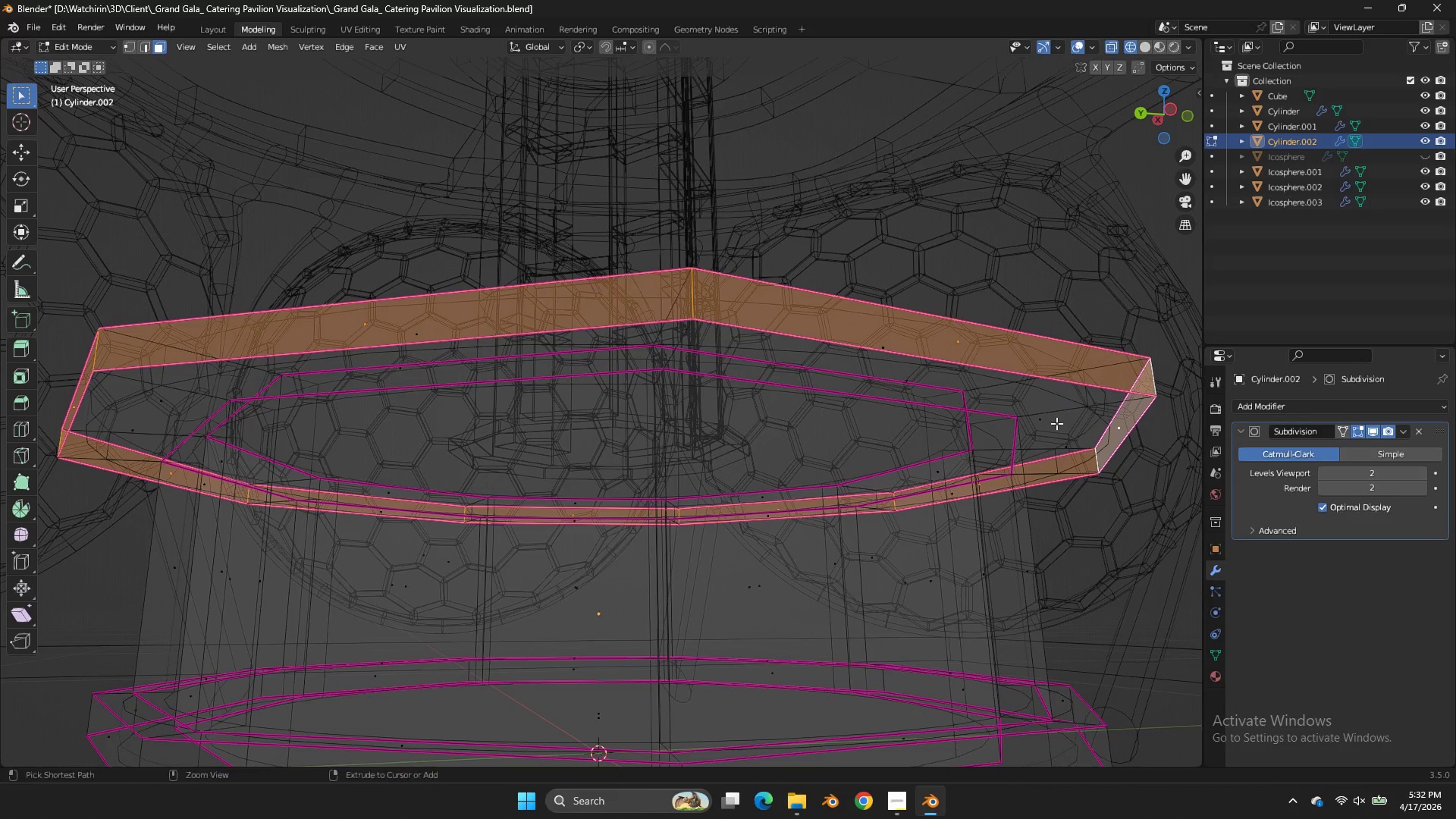 
key(Control+R)
 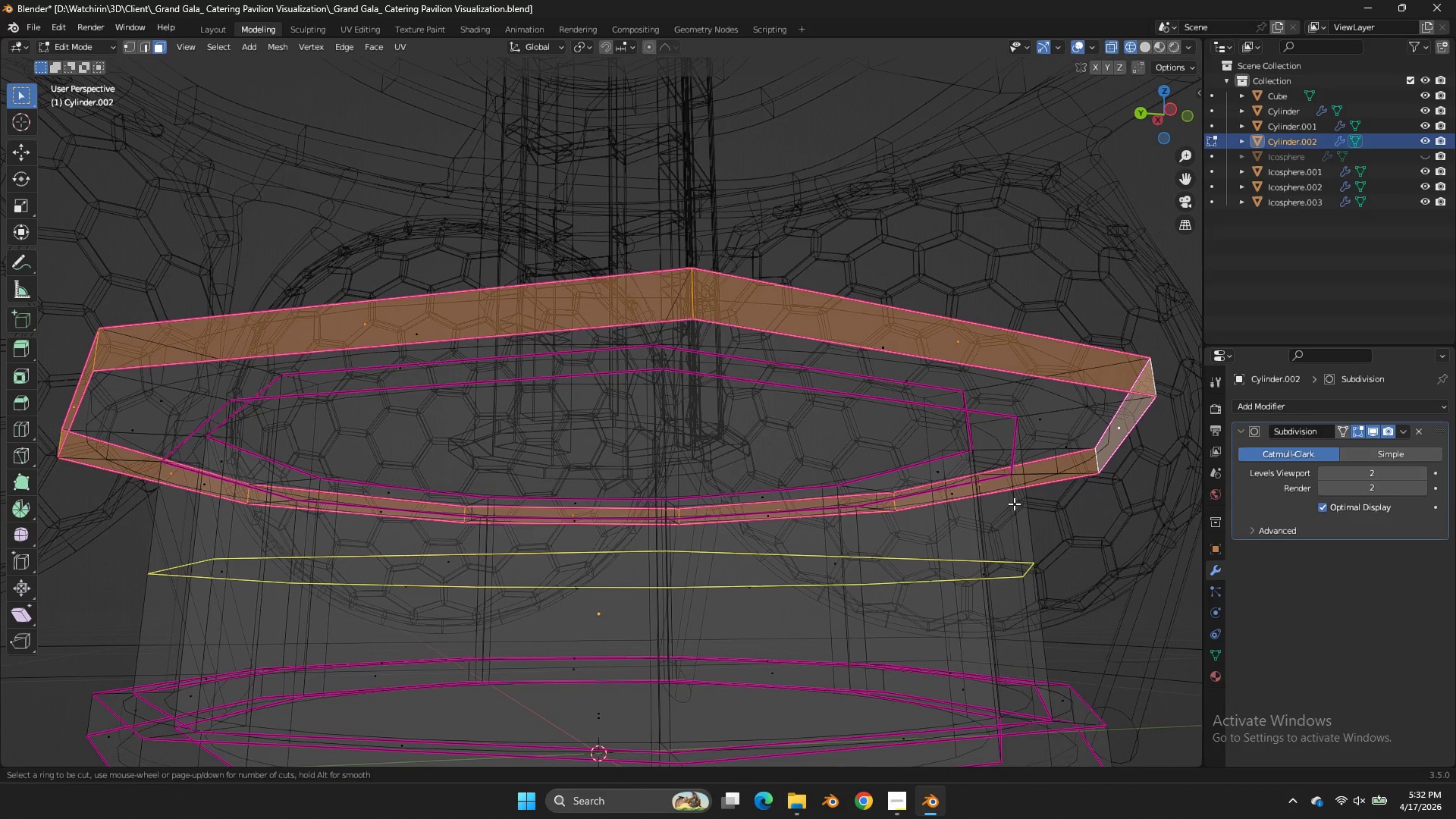 
left_click([1015, 504])
 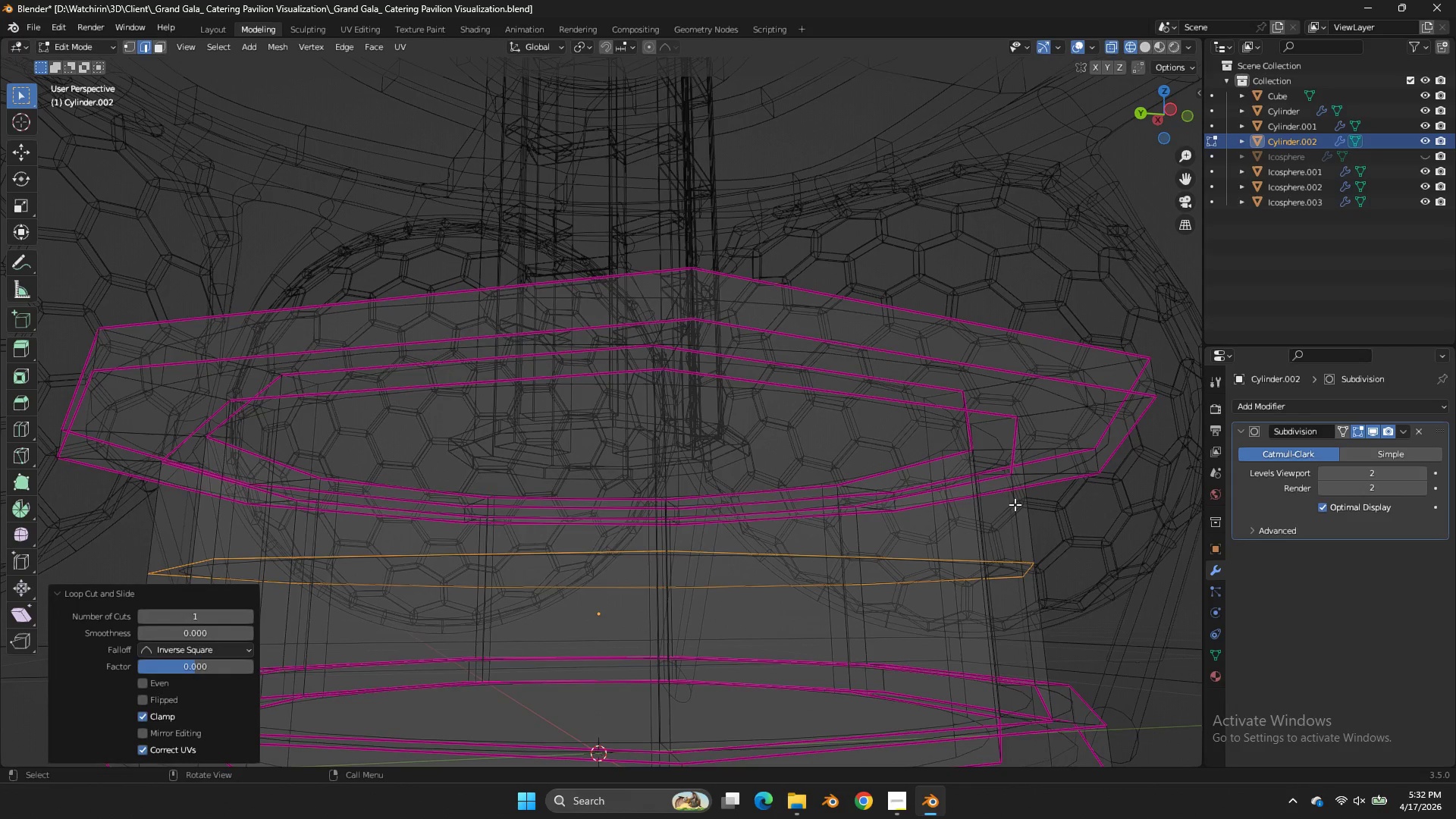 
right_click([1015, 504])
 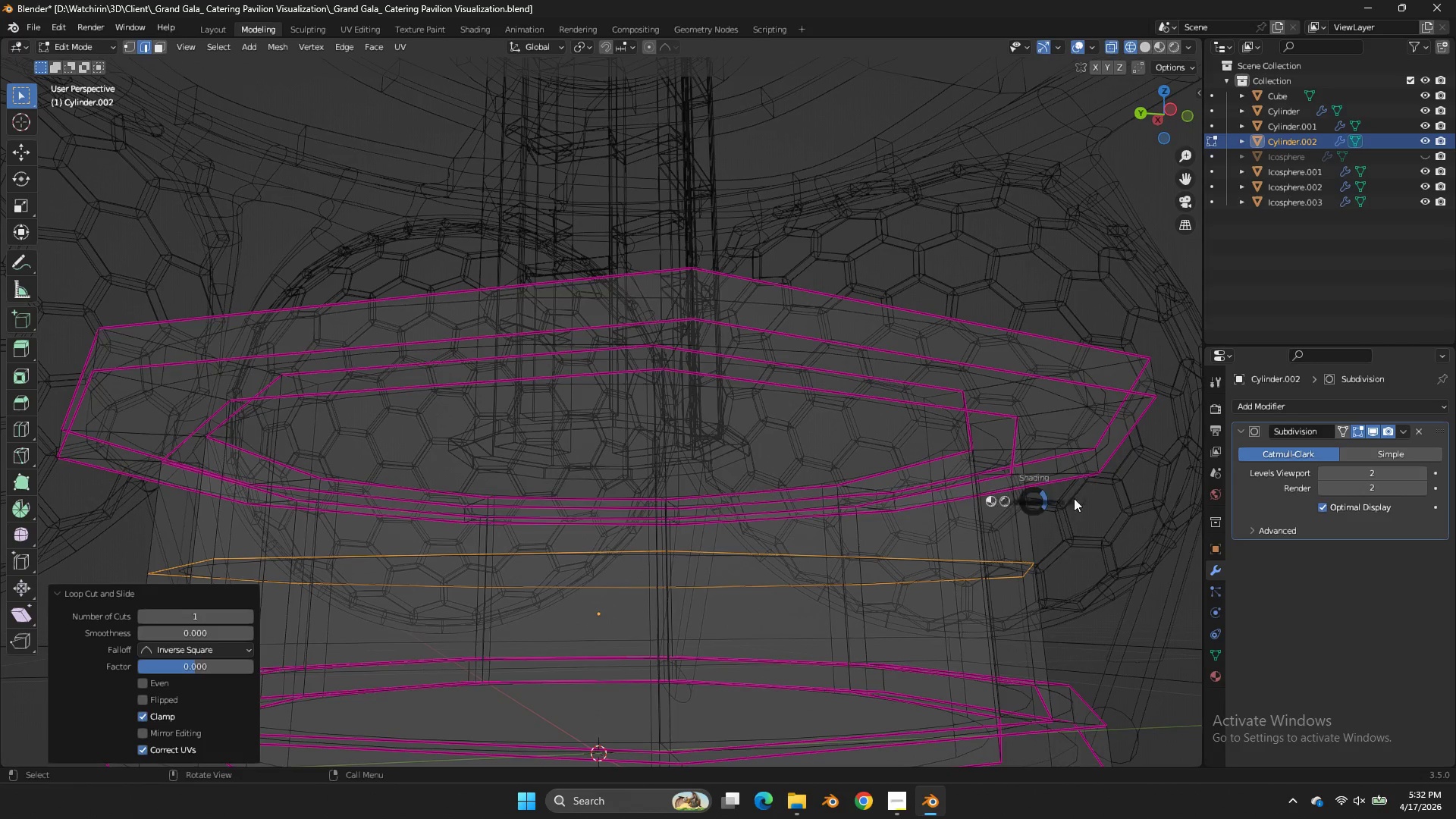 
type(zgz)
 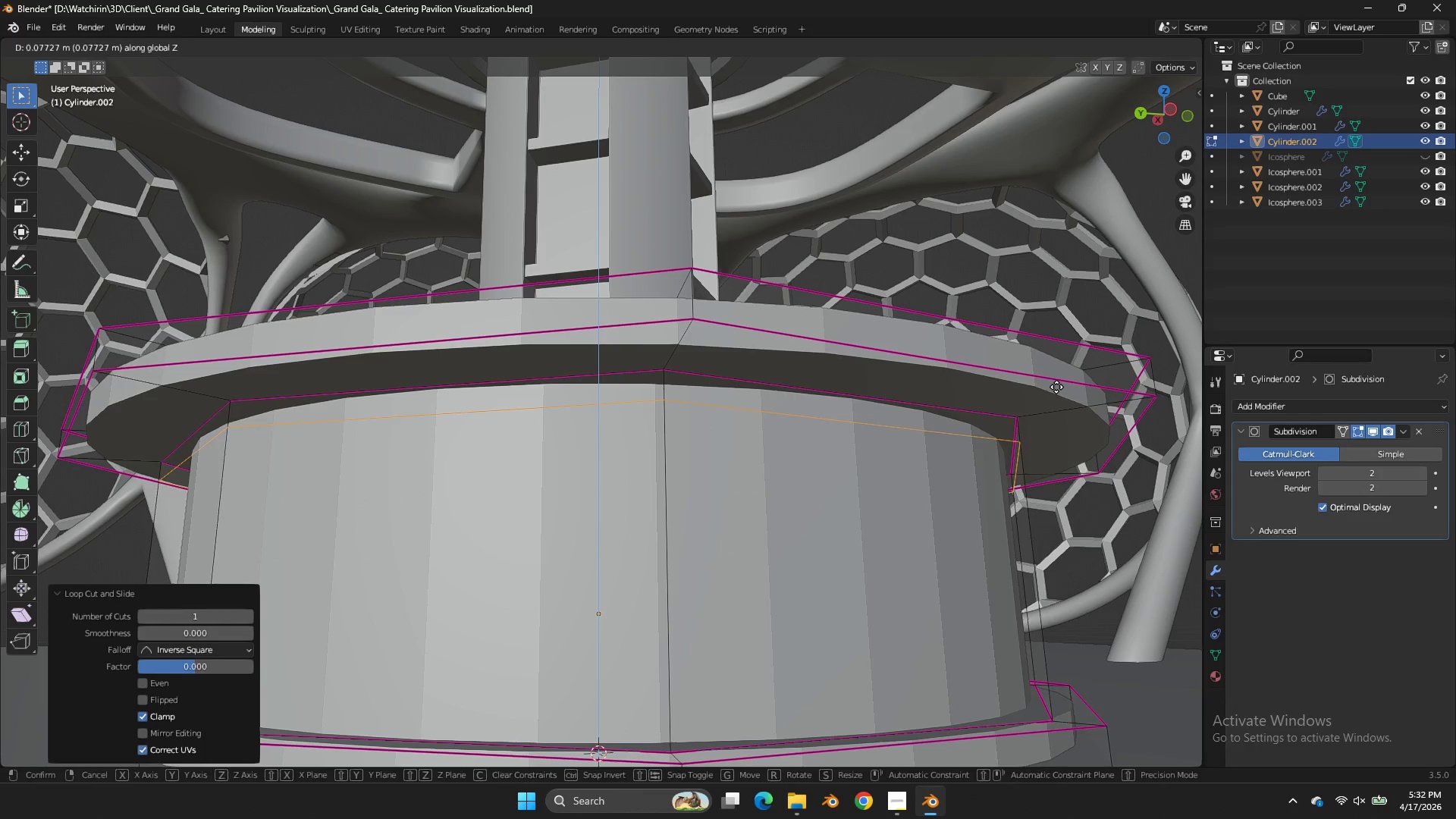 
left_click([1056, 386])
 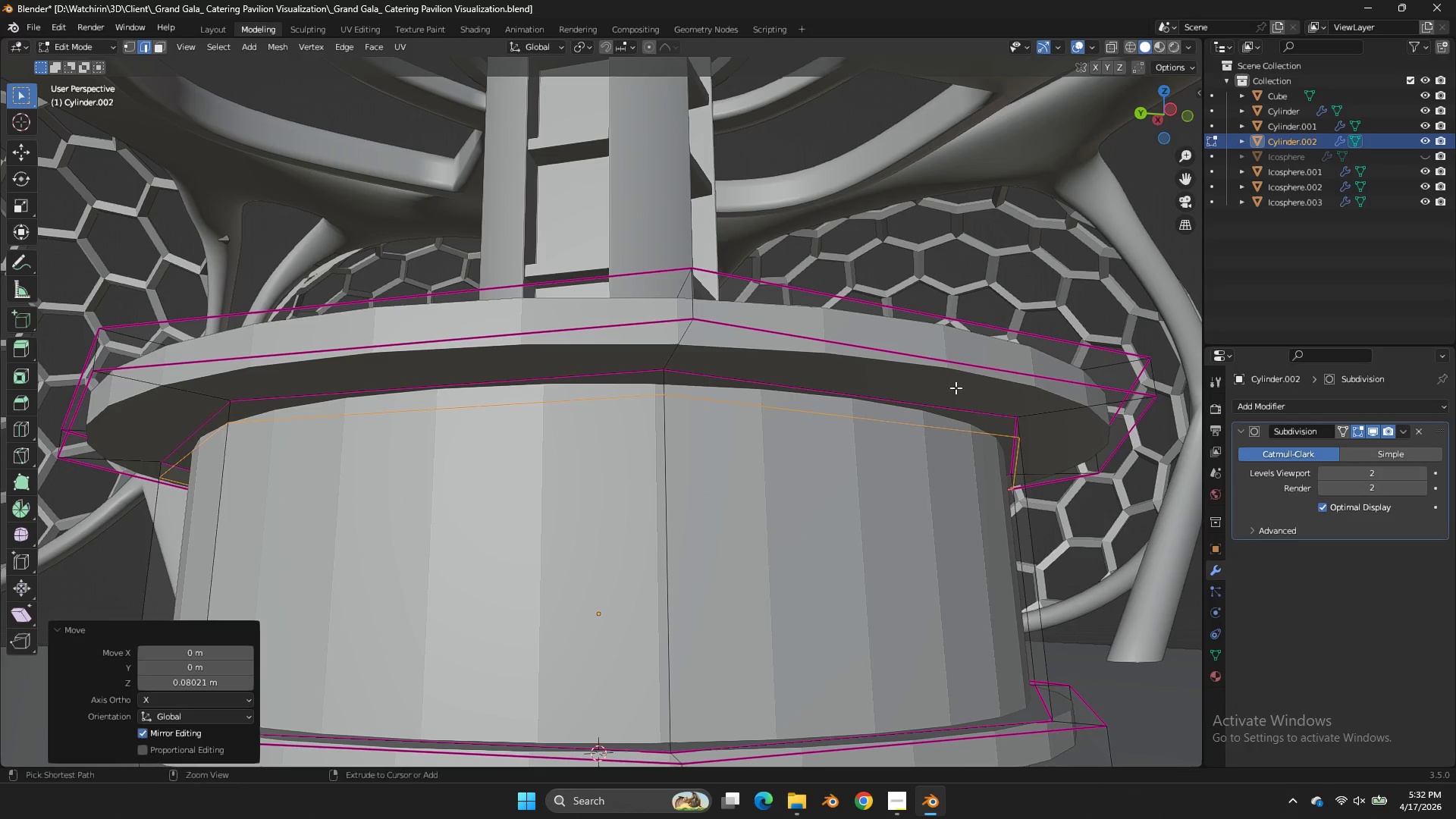 
key(Control+R)
 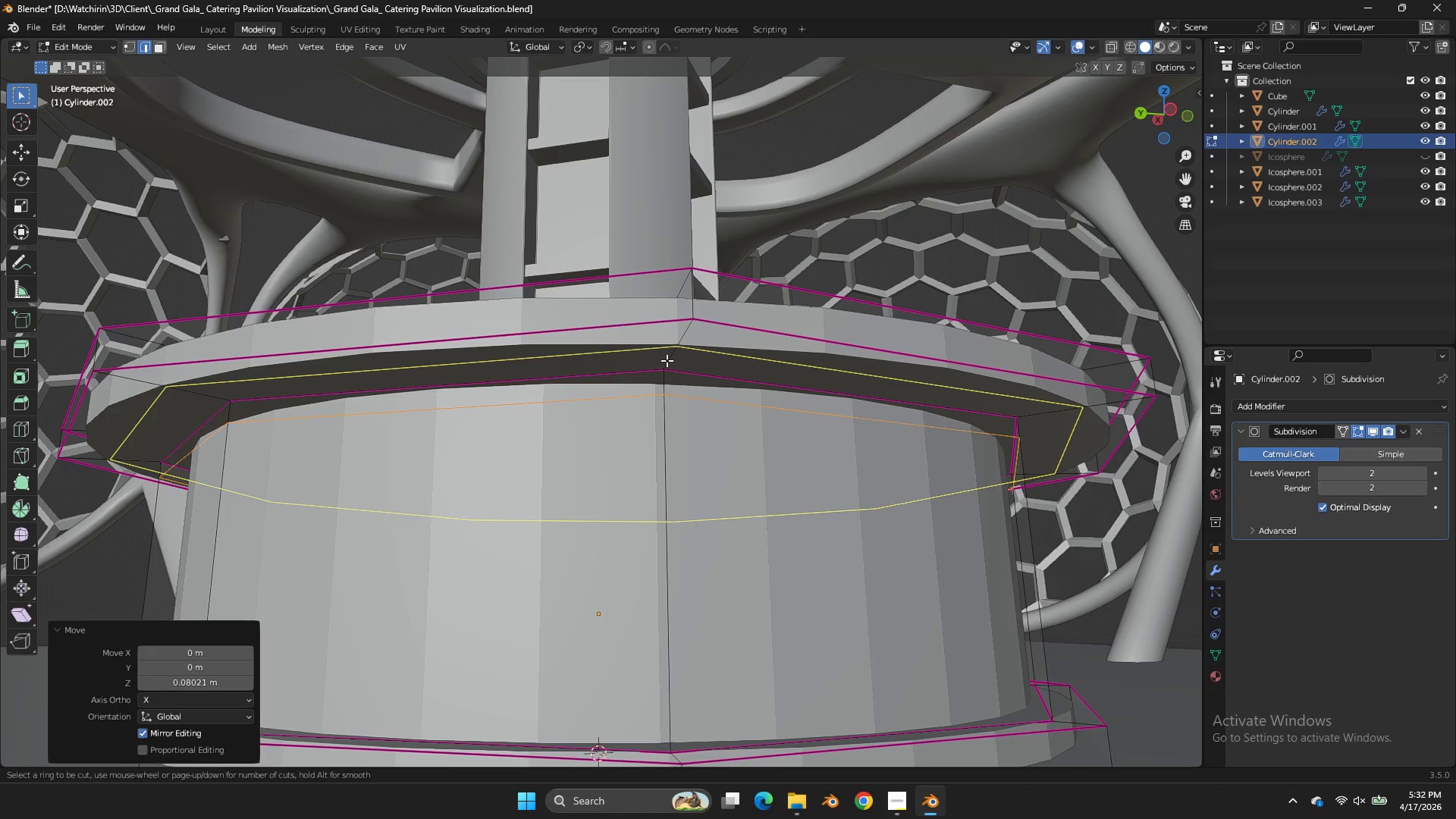 
double_click([667, 360])
 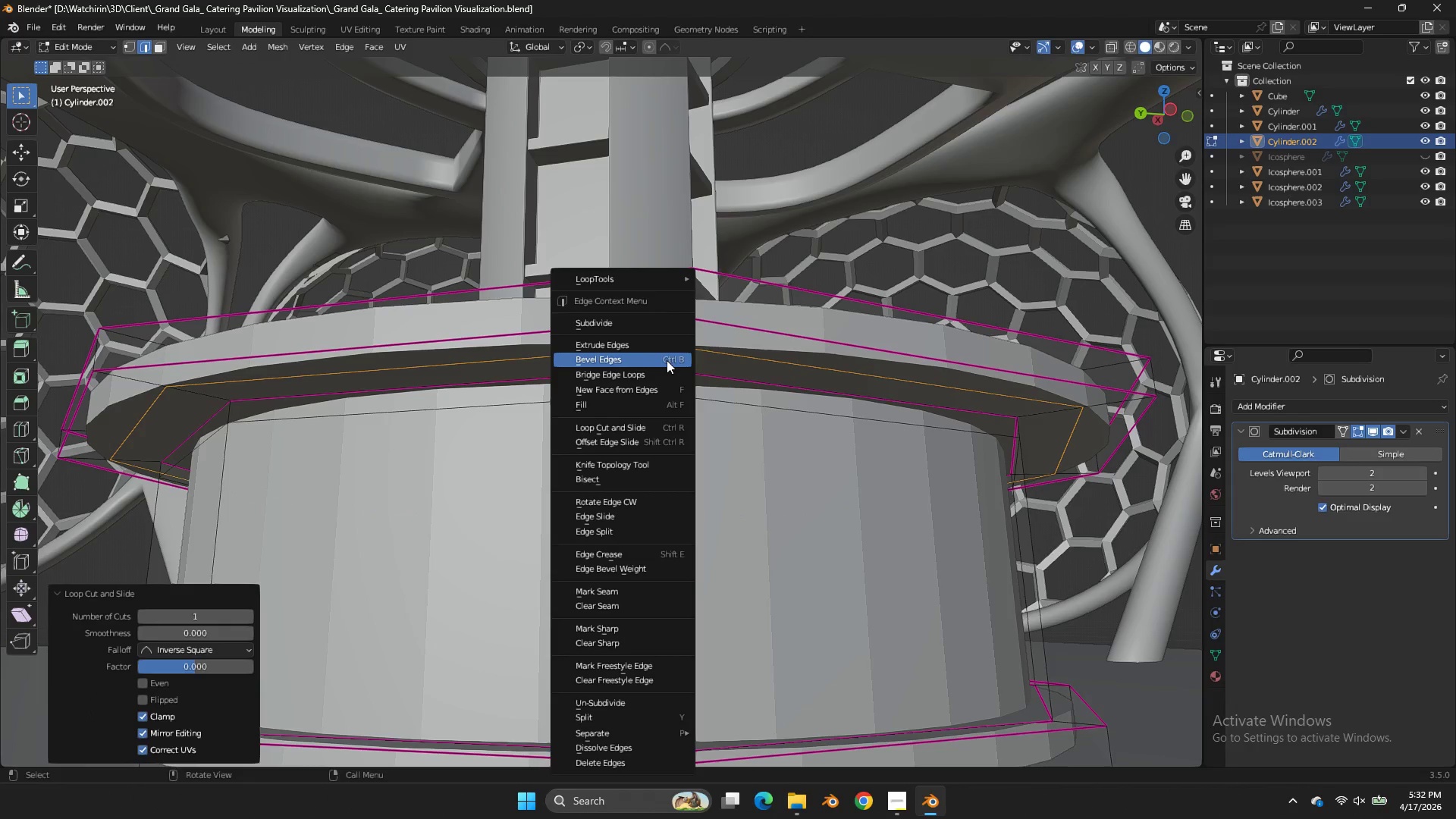 
right_click([667, 360])
 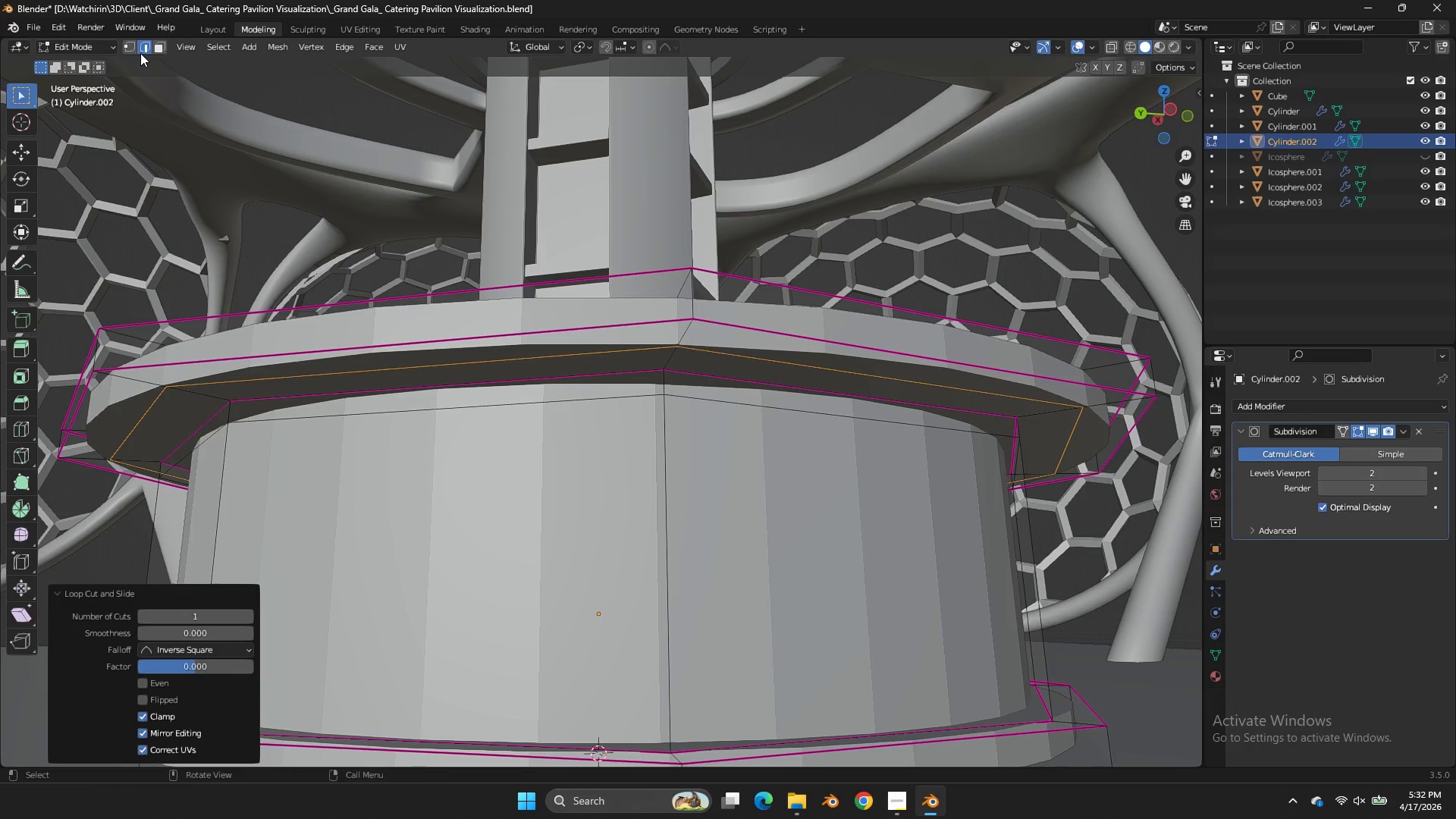 
type(ez)
 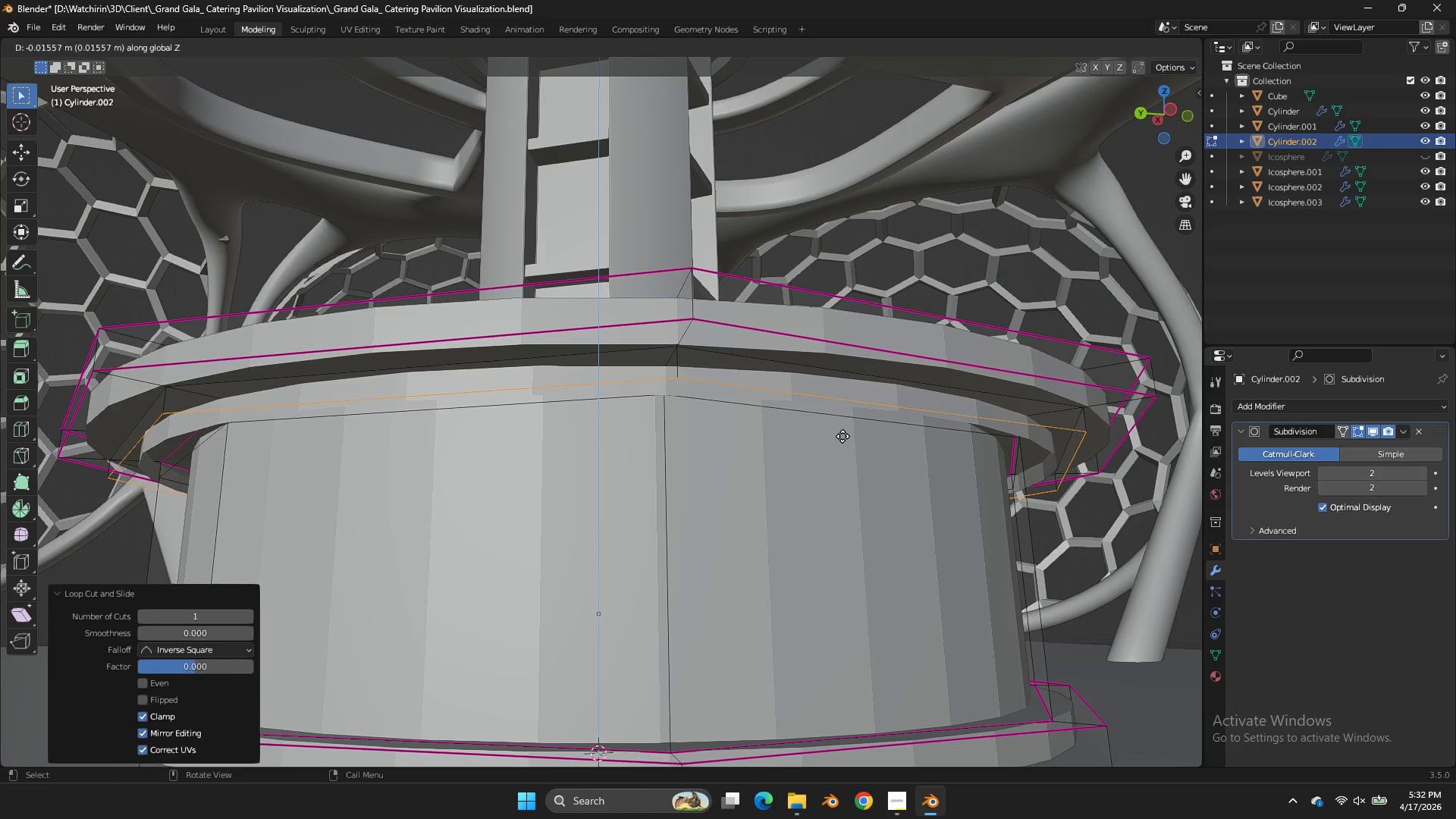 
left_click([843, 435])
 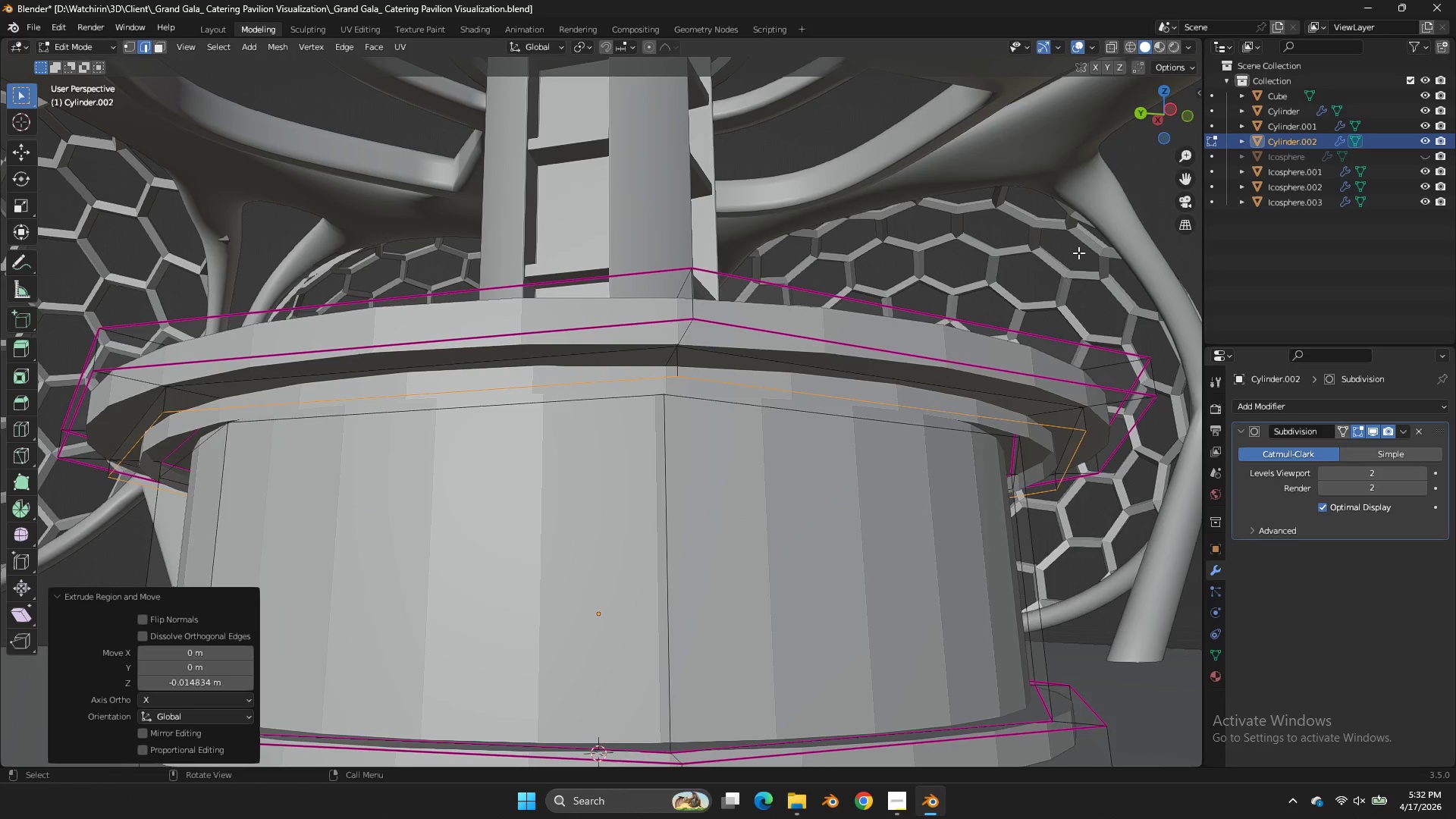 
left_click_drag(start_coordinate=[1178, 127], to_coordinate=[1196, 115])
 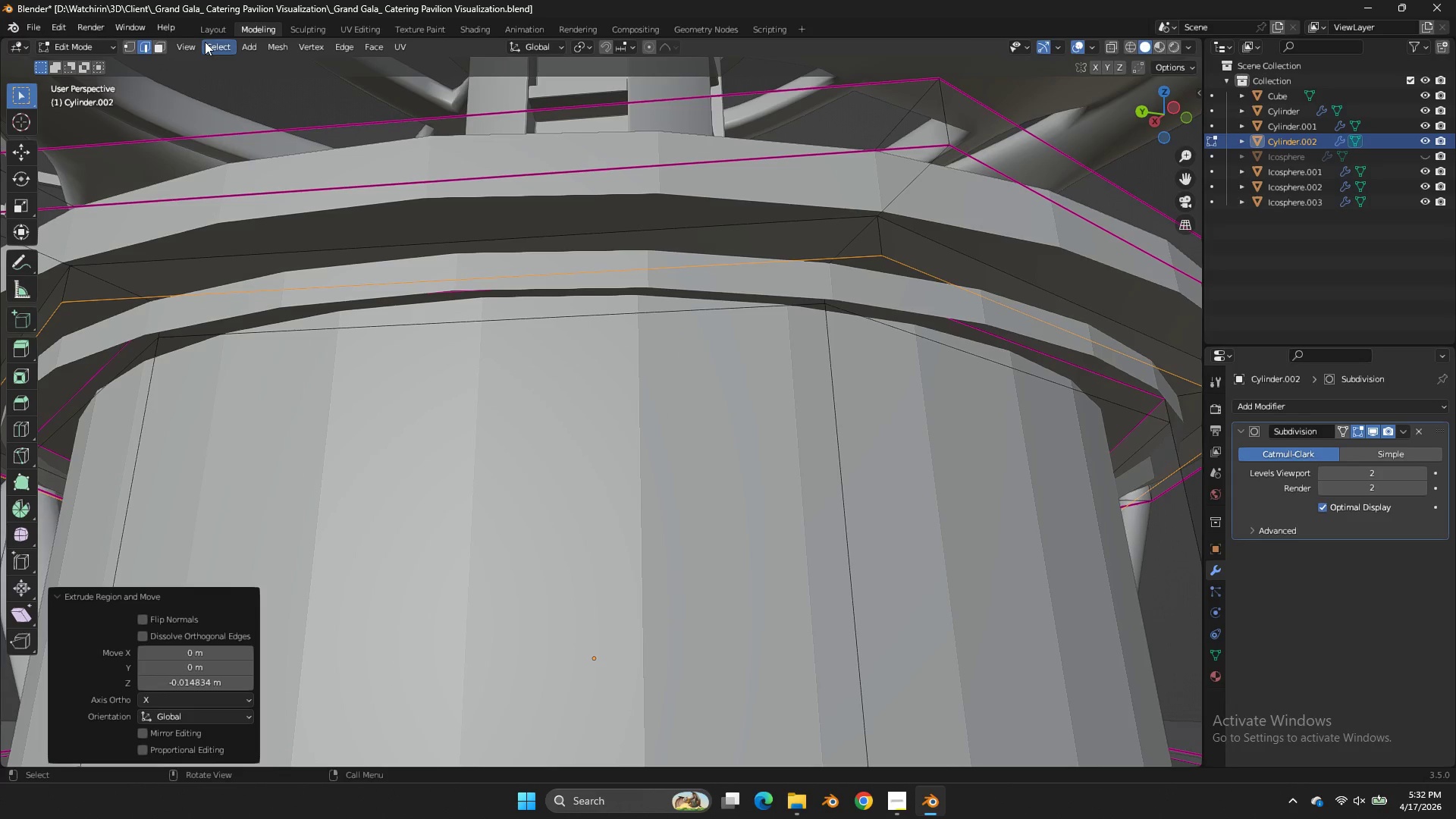 
scroll: coordinate [1081, 248], scroll_direction: up, amount: 1.0
 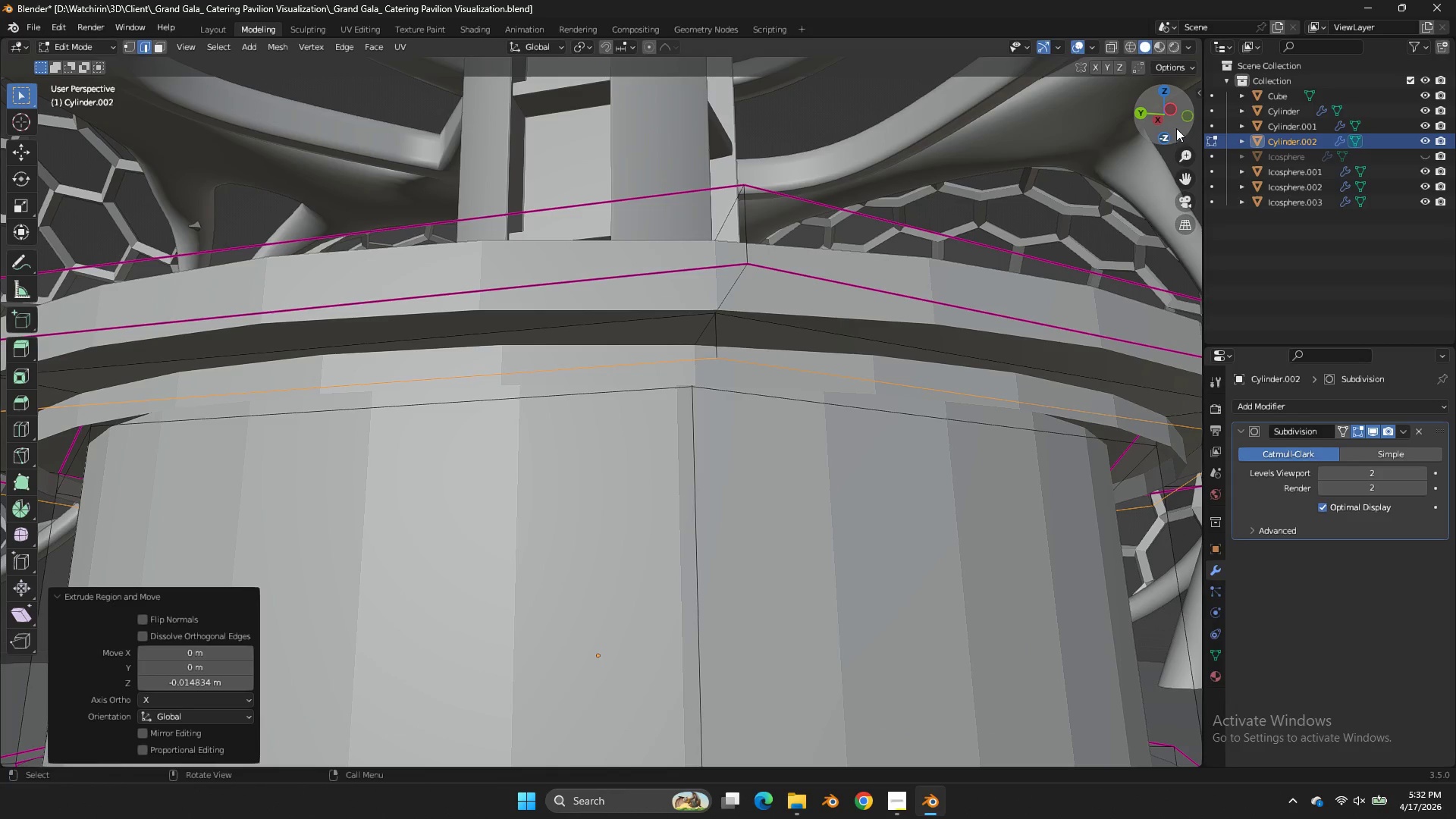 
left_click([166, 48])
 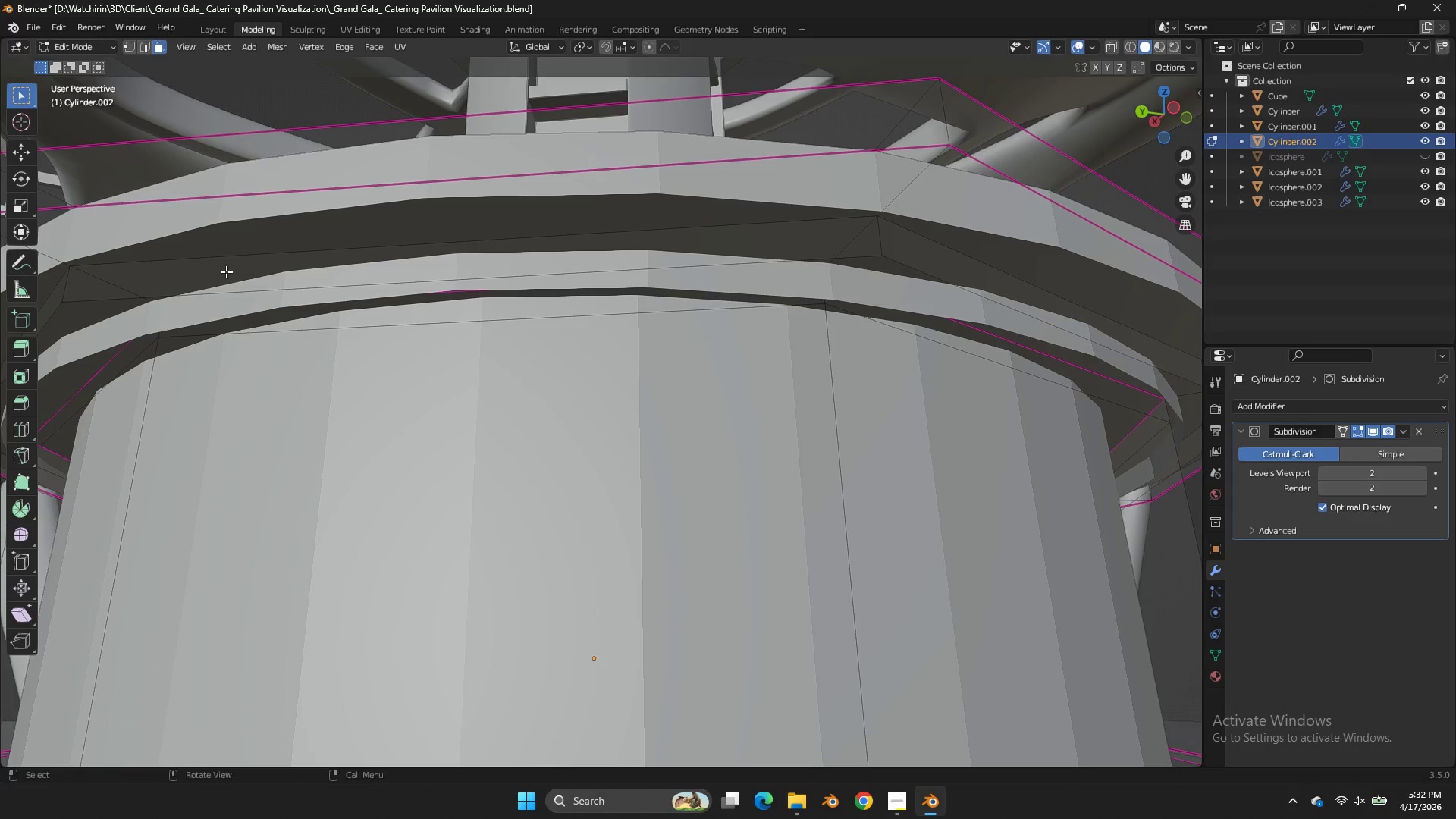 
key(Z)
 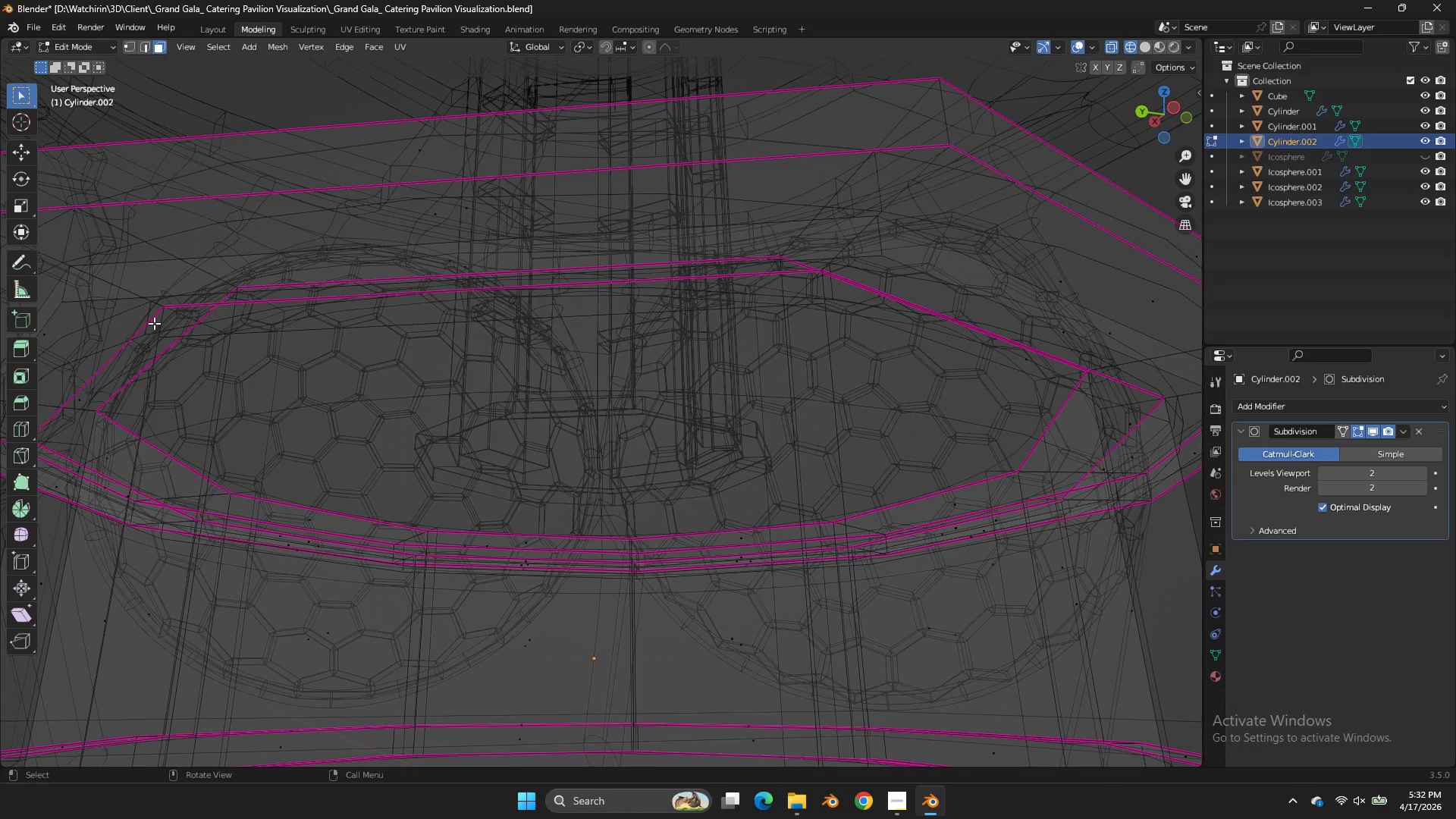 
hold_key(key=AltLeft, duration=0.64)
left_click([157, 323])
 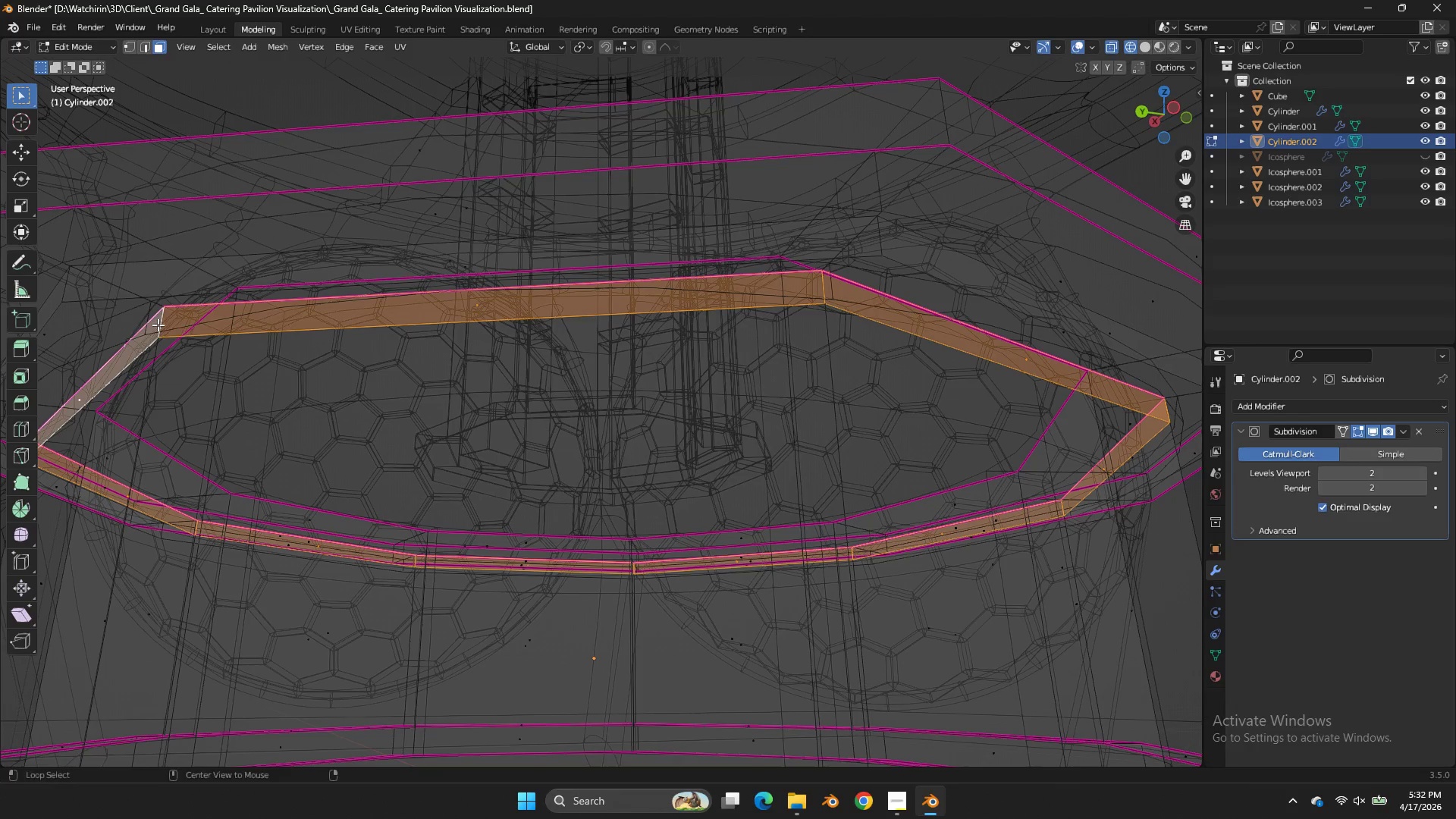 
type(zx)
 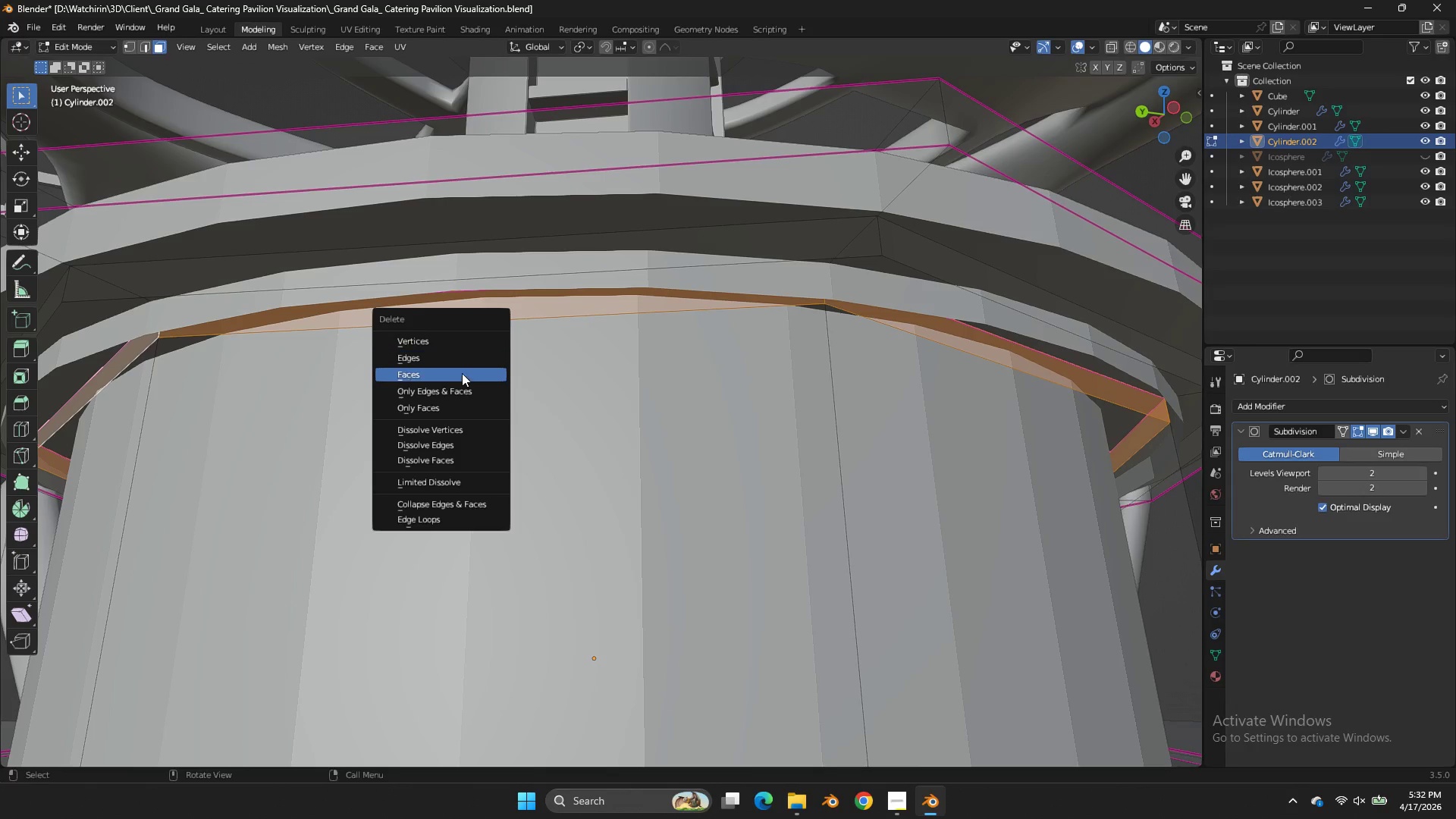 
left_click([462, 373])
 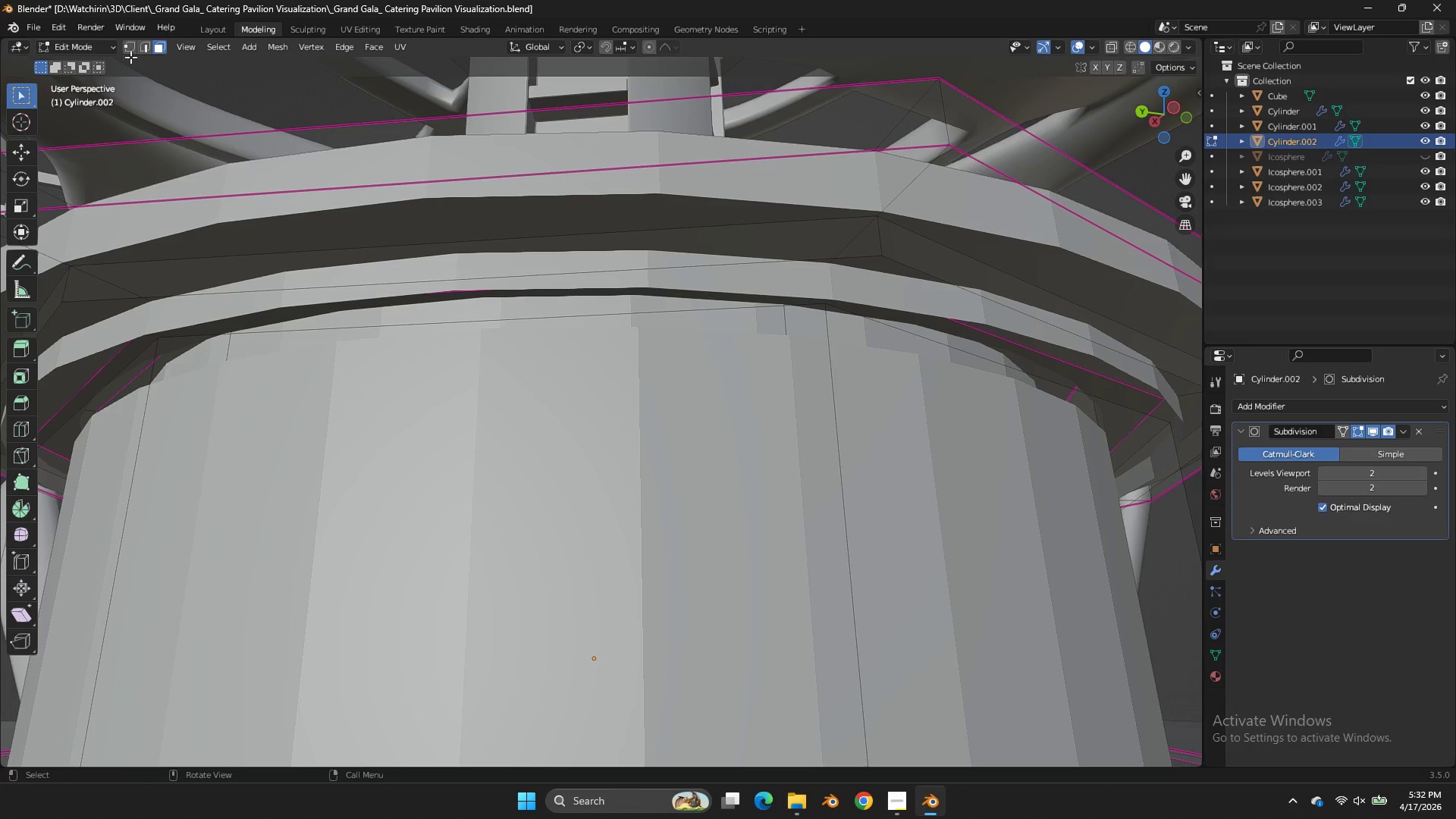 
left_click([133, 47])
 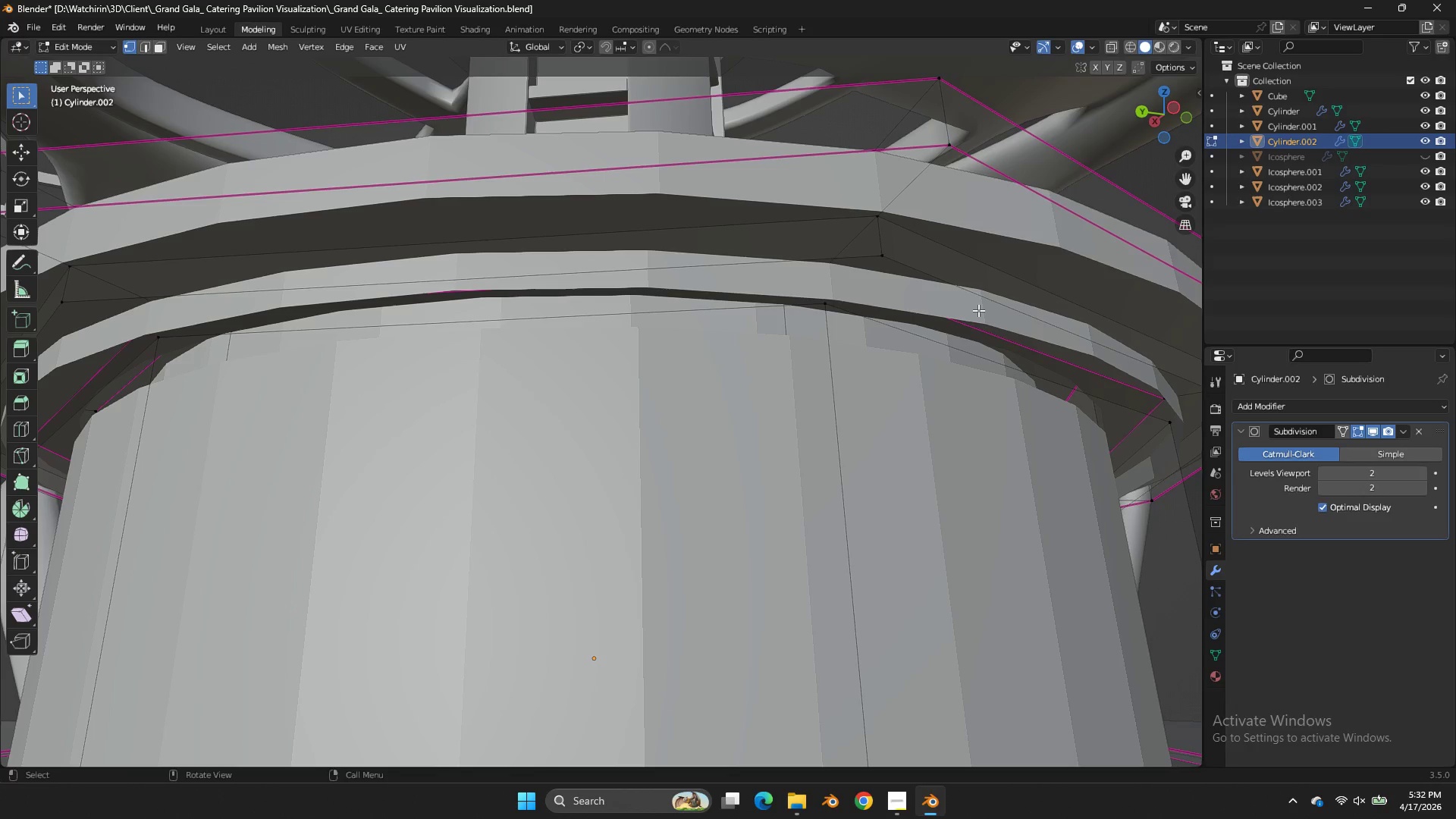 
left_click([874, 254])
 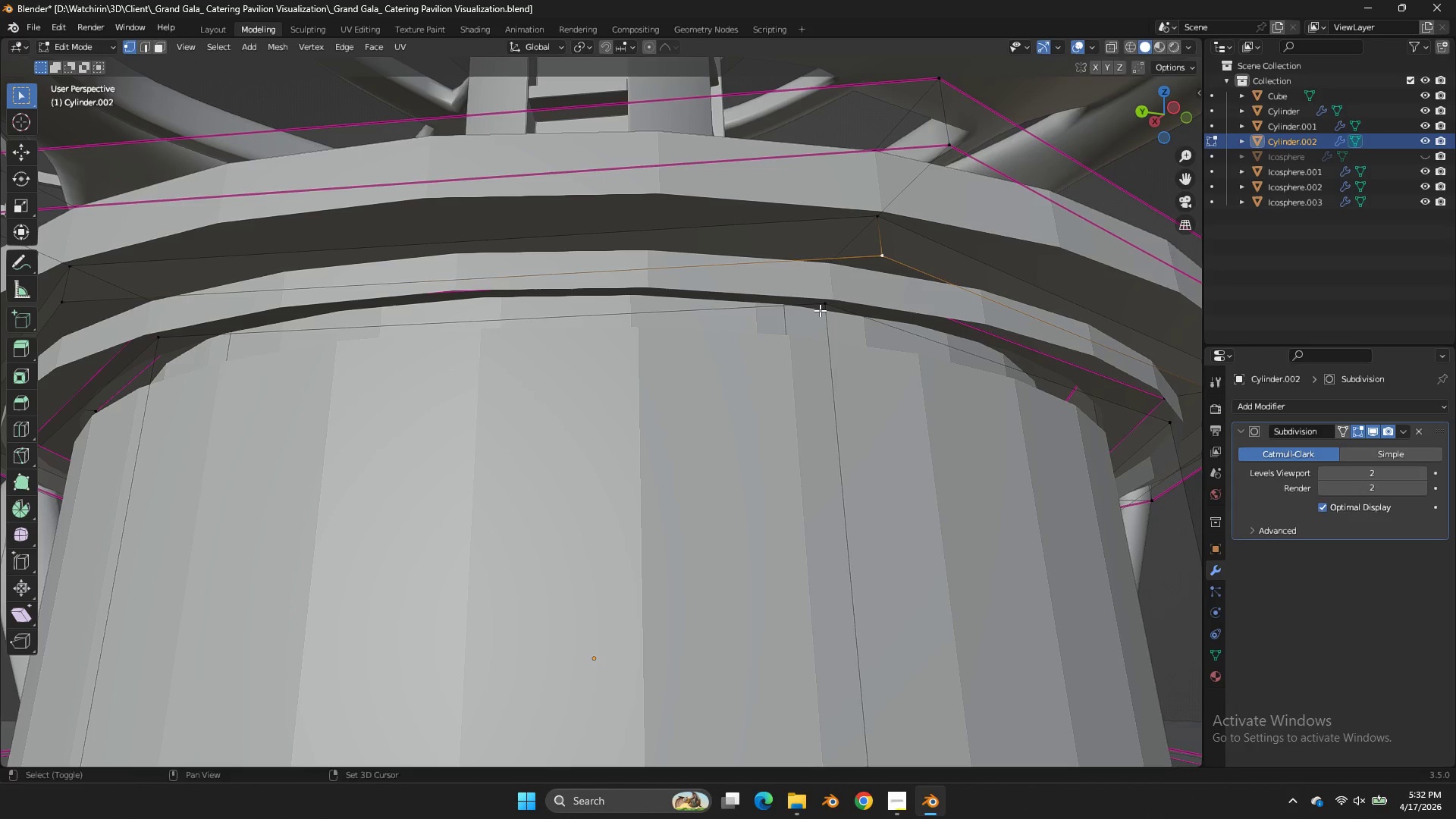 
hold_key(key=ShiftLeft, duration=0.39)
double_click([820, 312])
 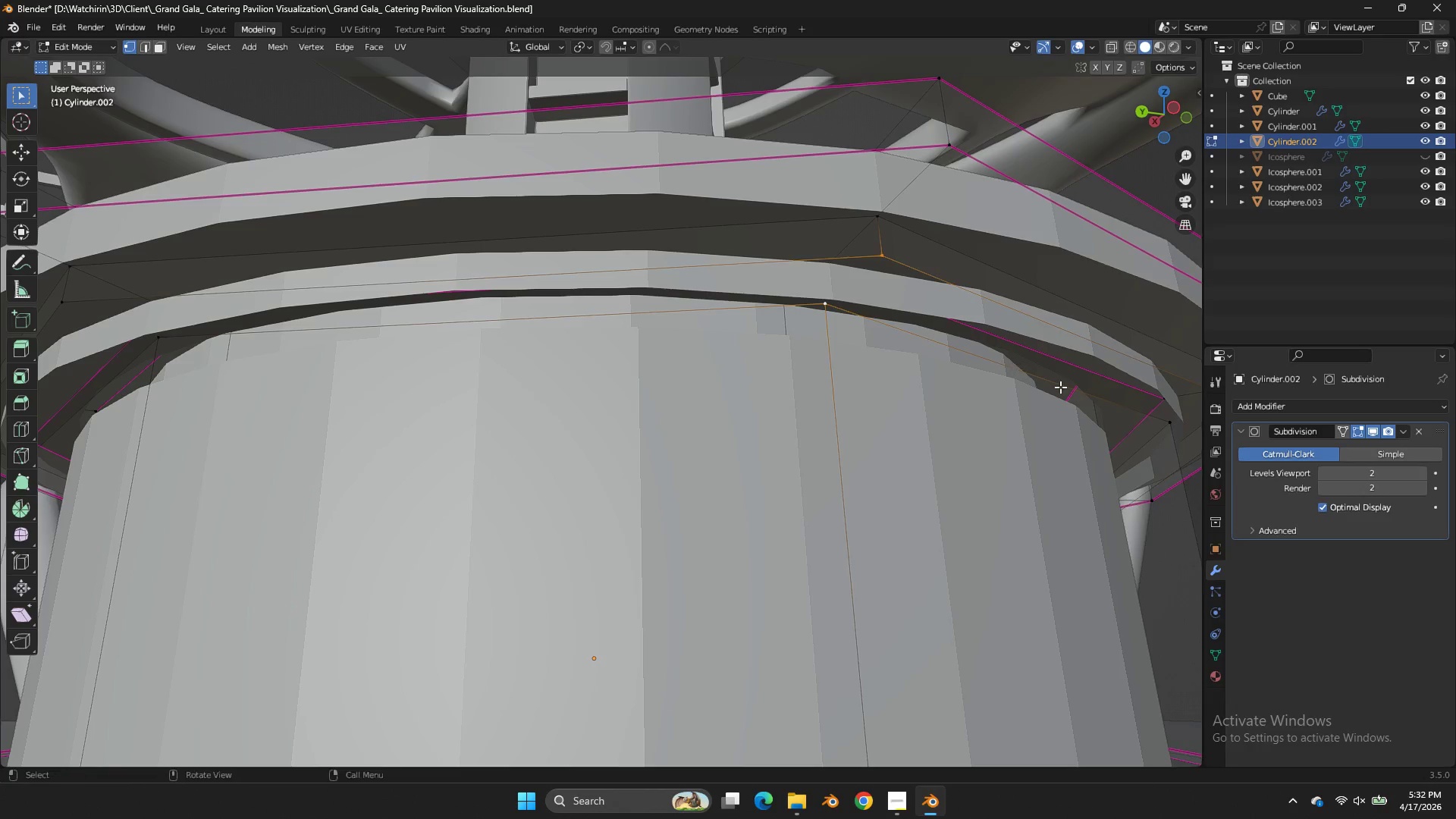 
hold_key(key=ShiftLeft, duration=0.73)
 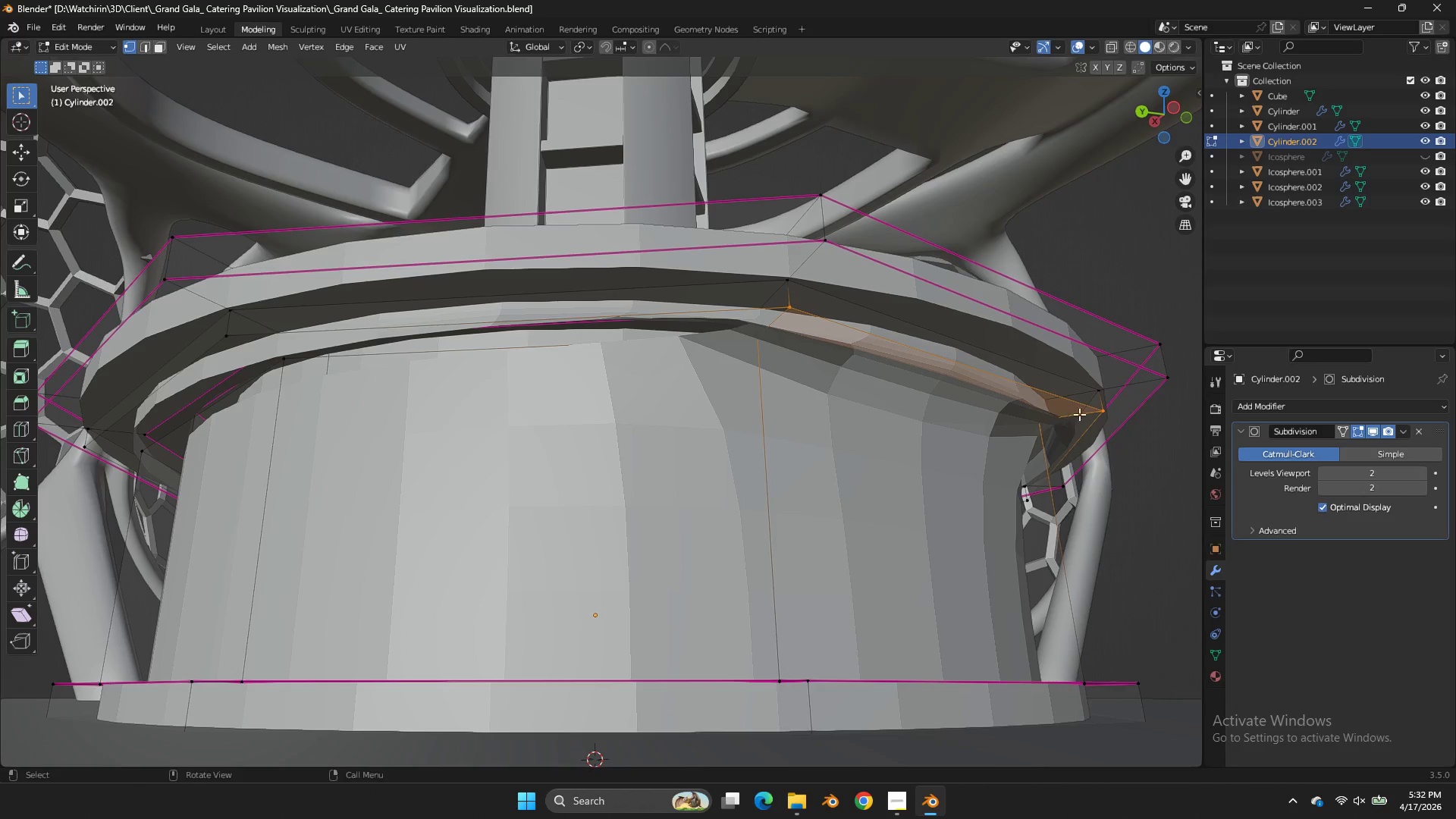 
scroll: coordinate [1068, 393], scroll_direction: down, amount: 1.0
 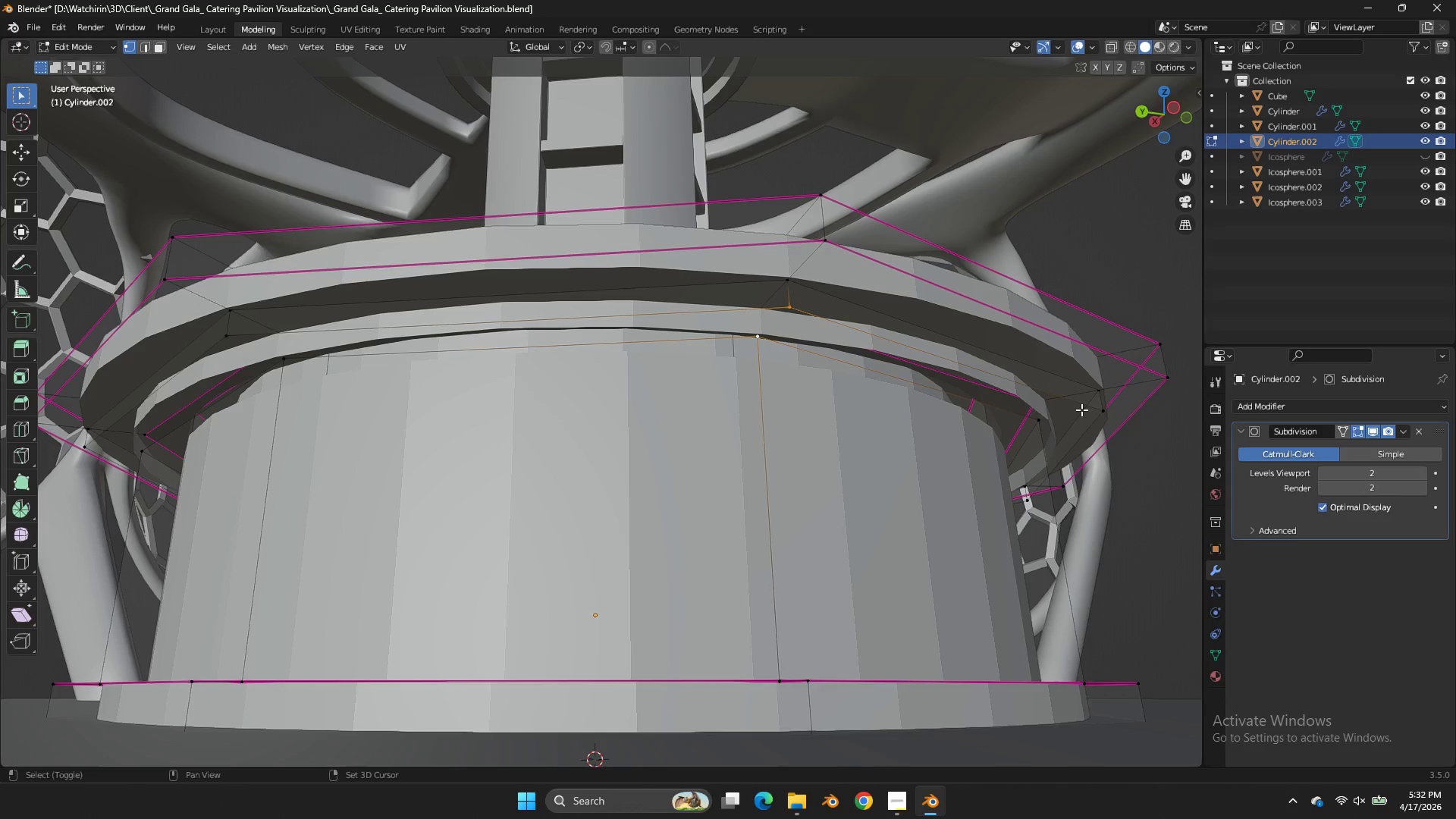 
double_click([1044, 424])
 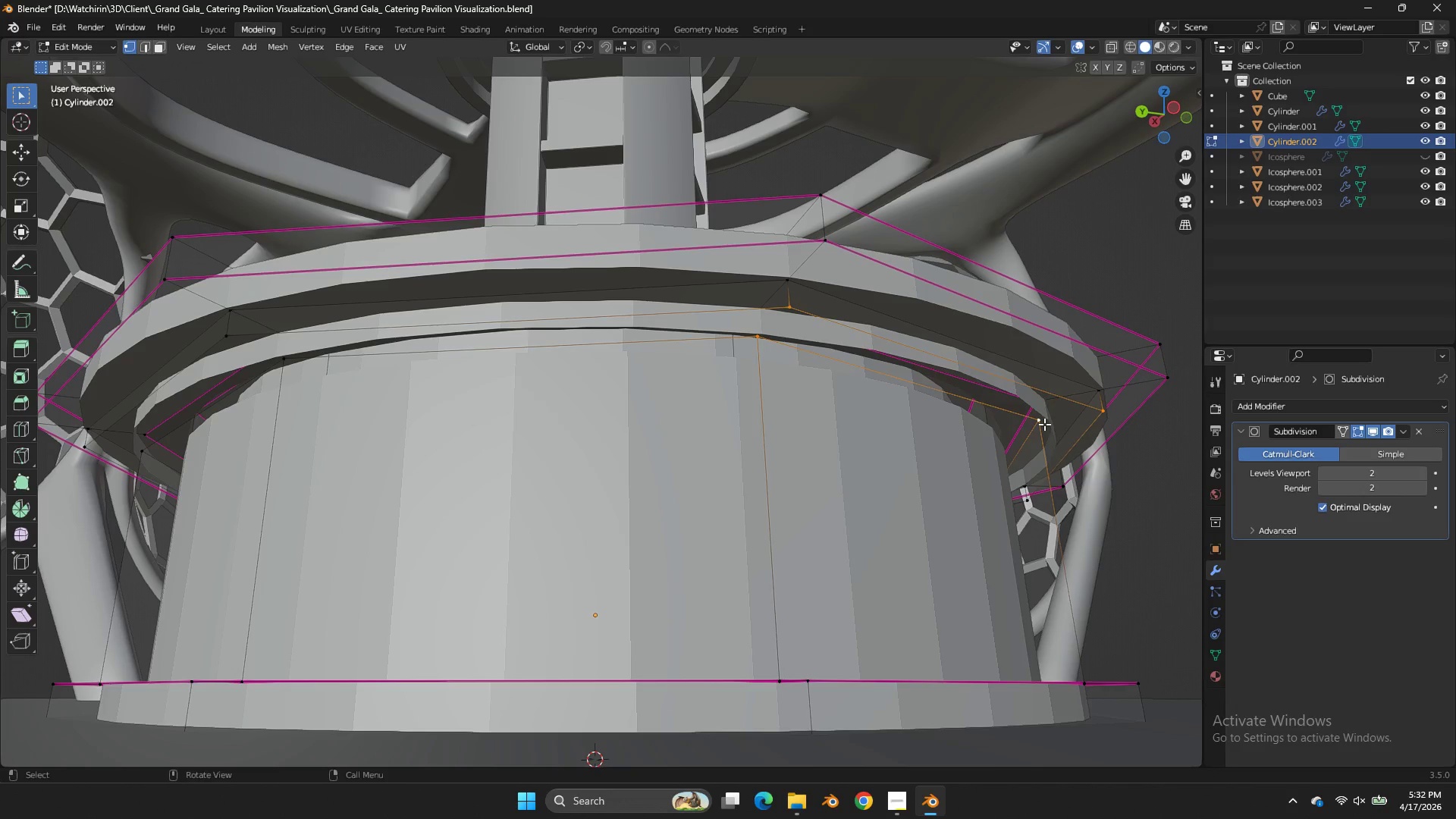 
key(F)
 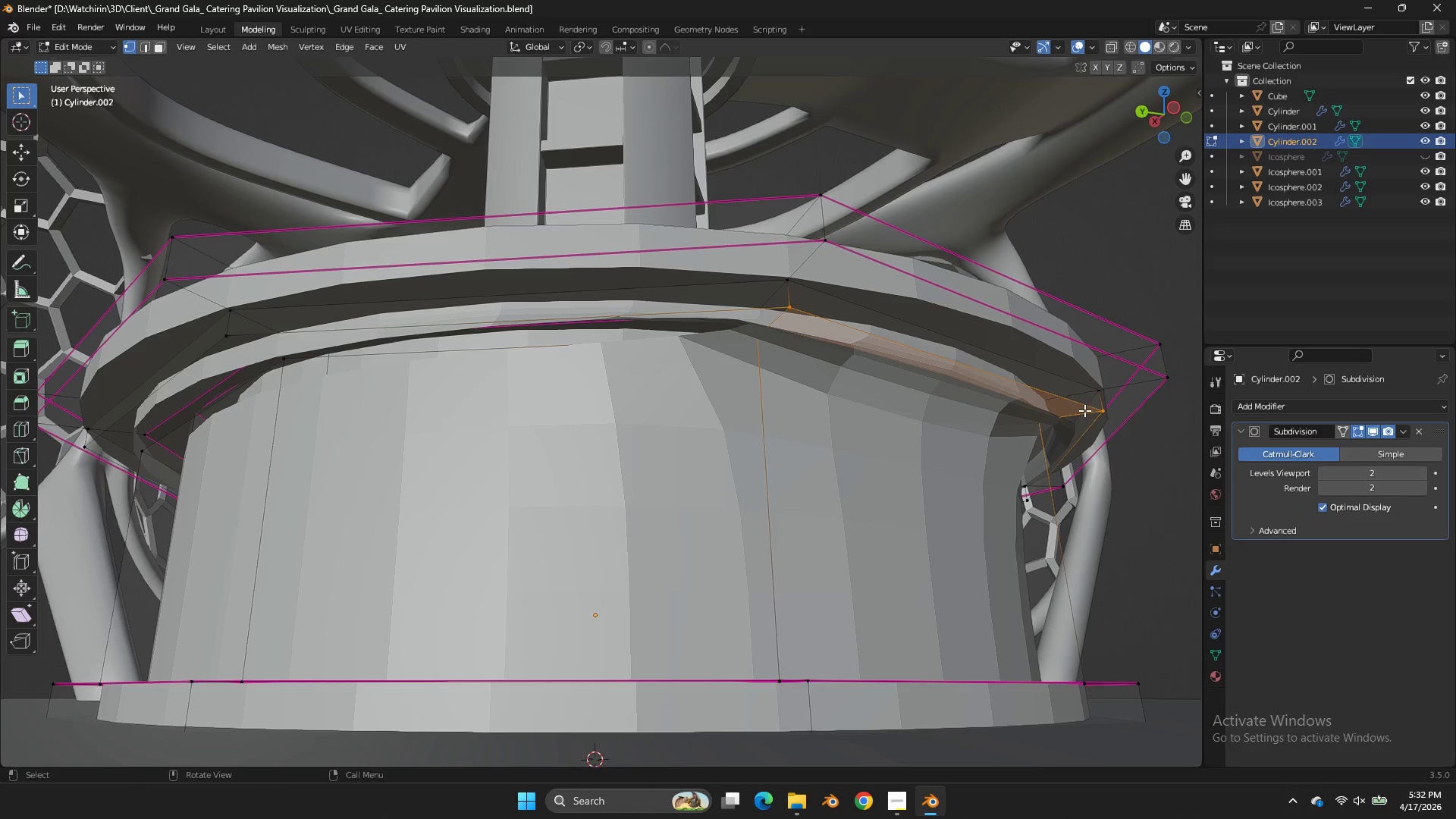 
left_click([1085, 410])
 